 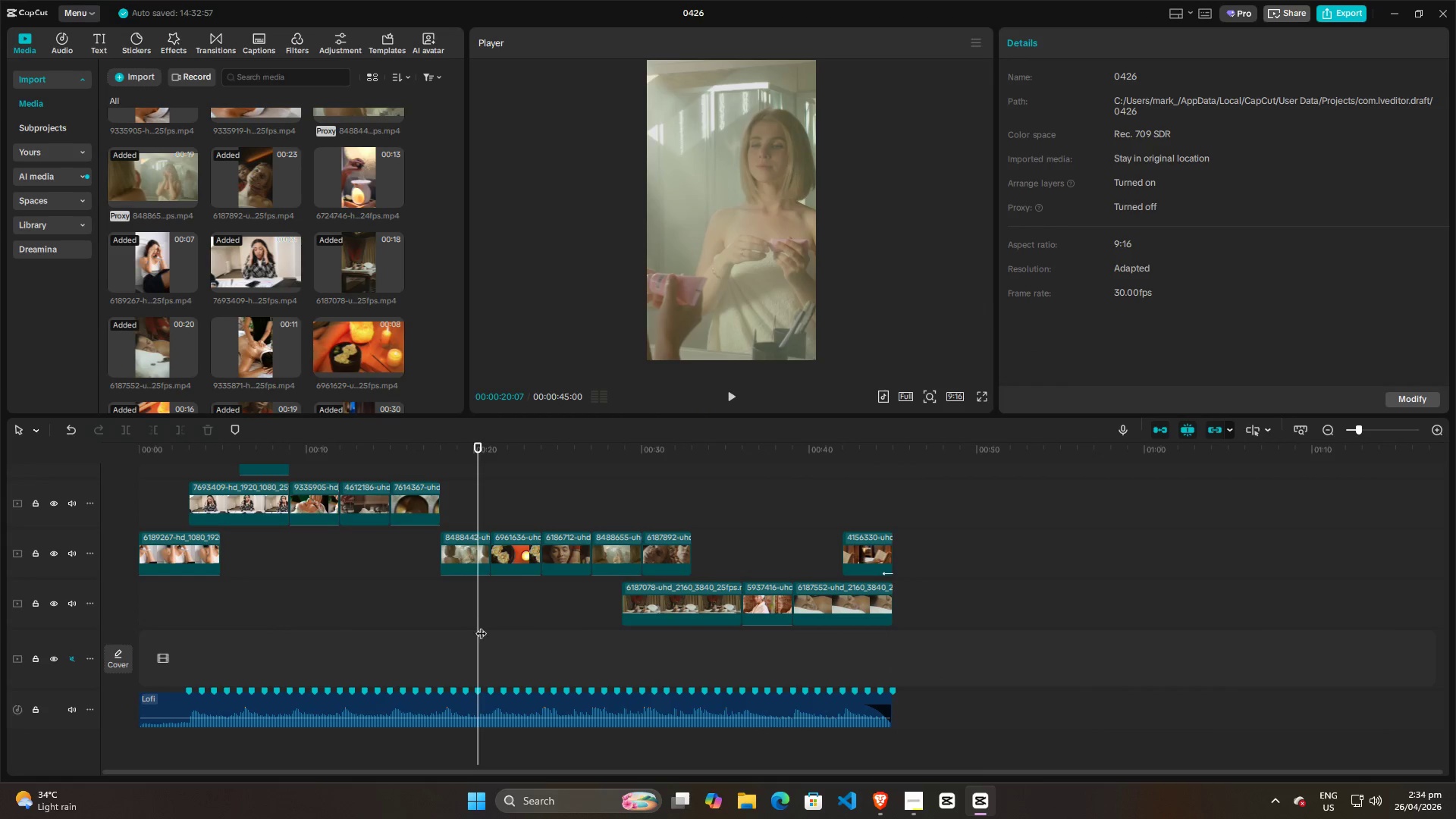 
left_click_drag(start_coordinate=[426, 0], to_coordinate=[400, 14])
 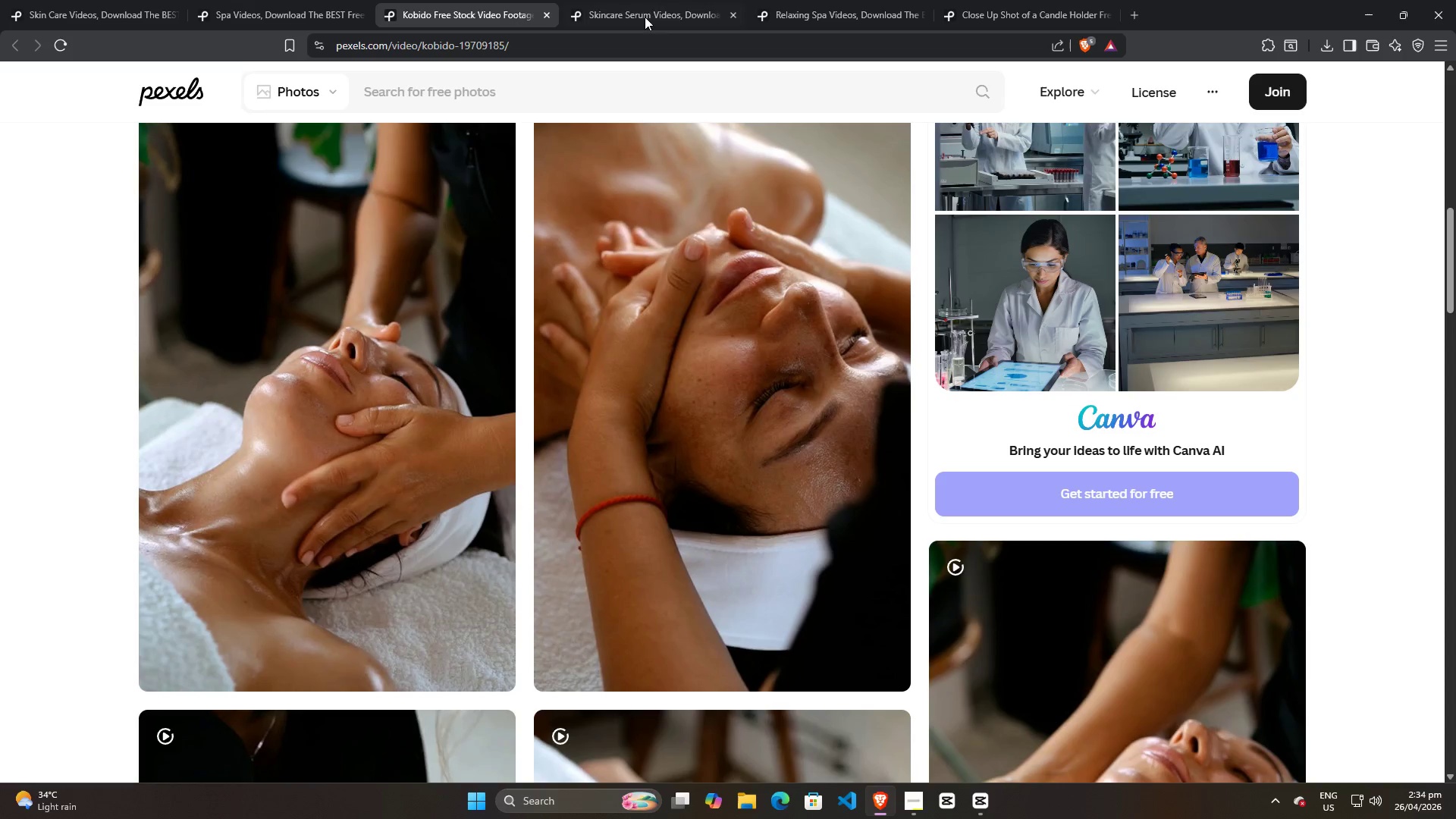 
left_click([661, 5])
 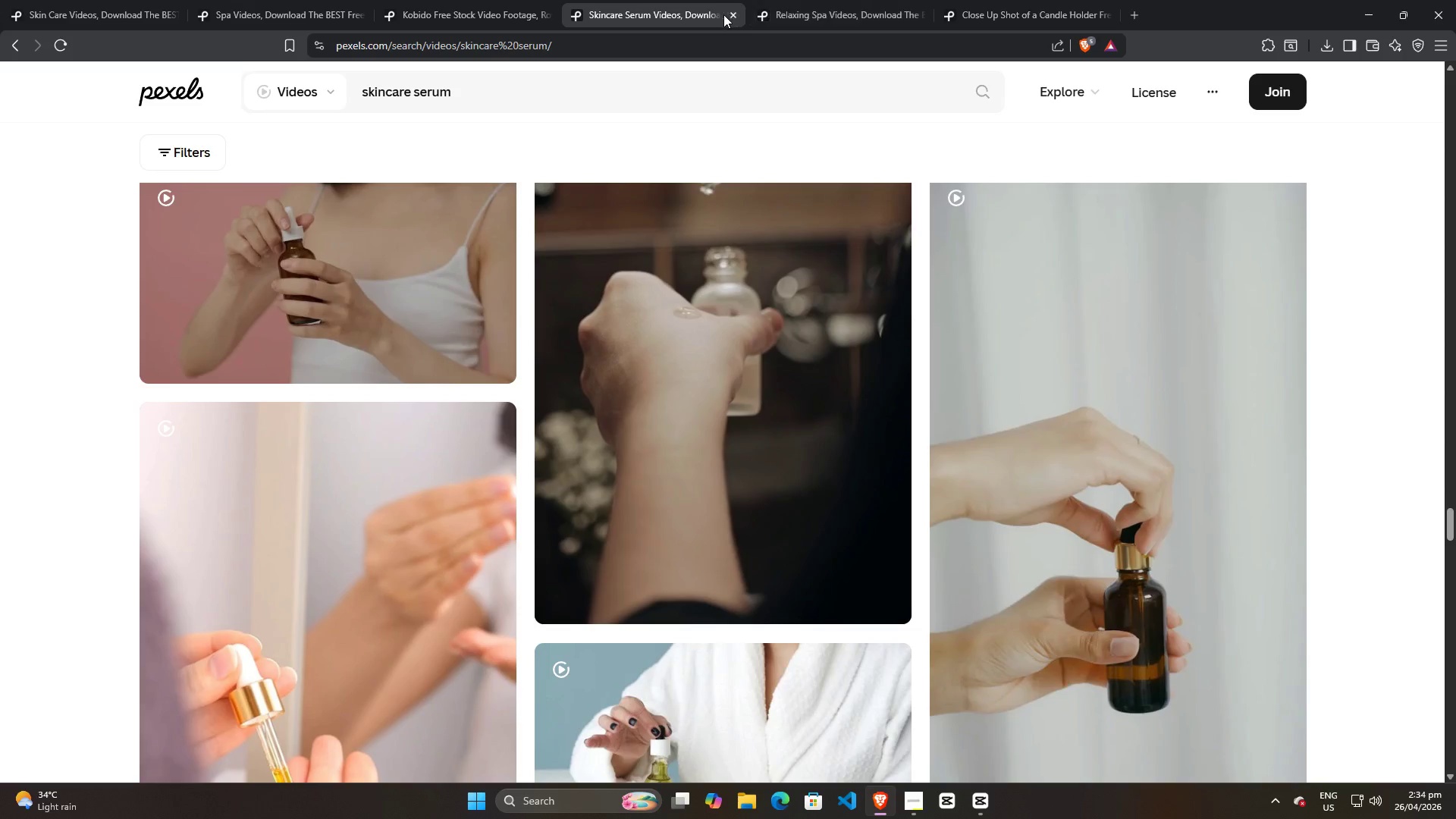 
left_click([732, 15])
 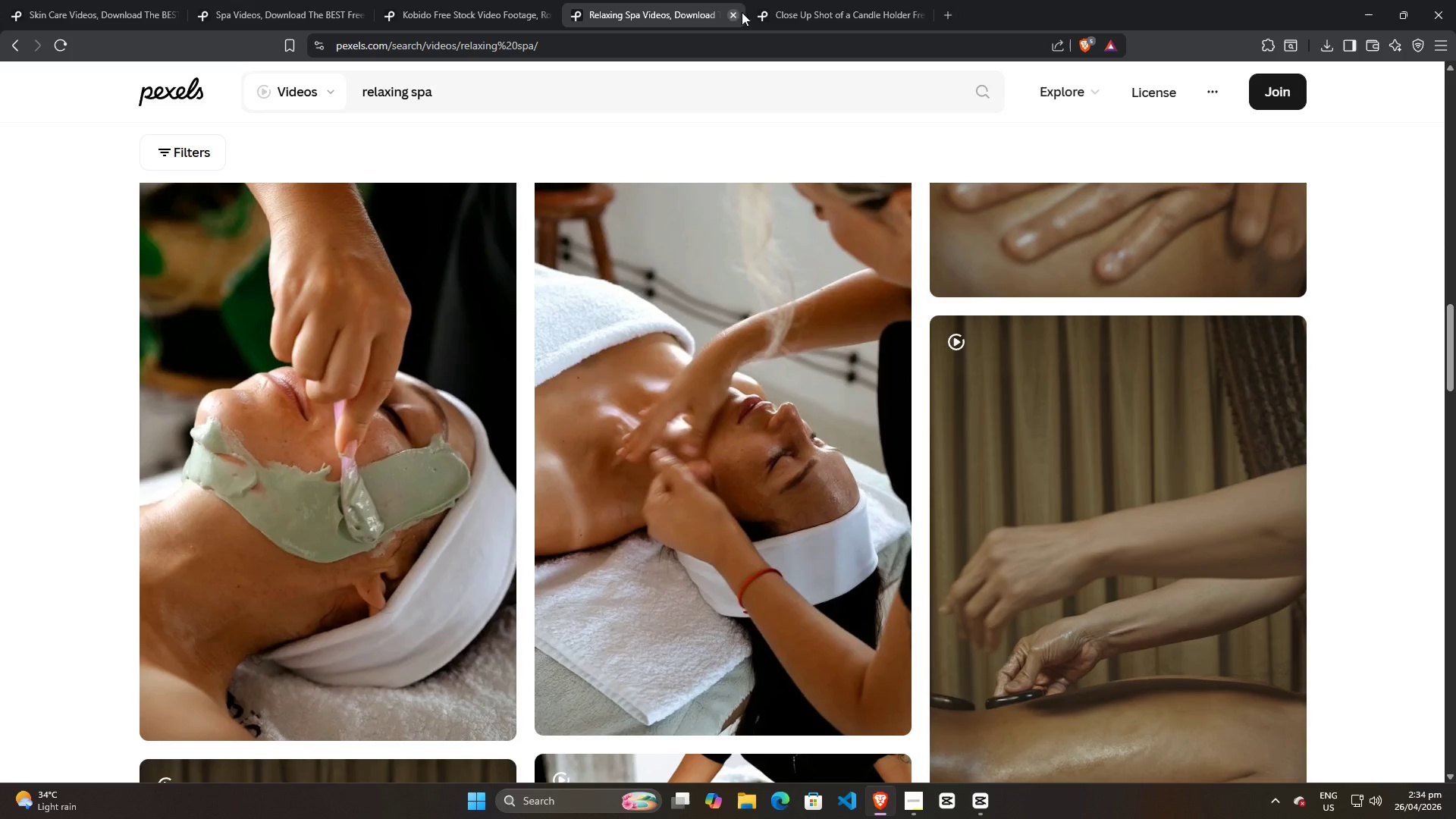 
left_click([819, 12])
 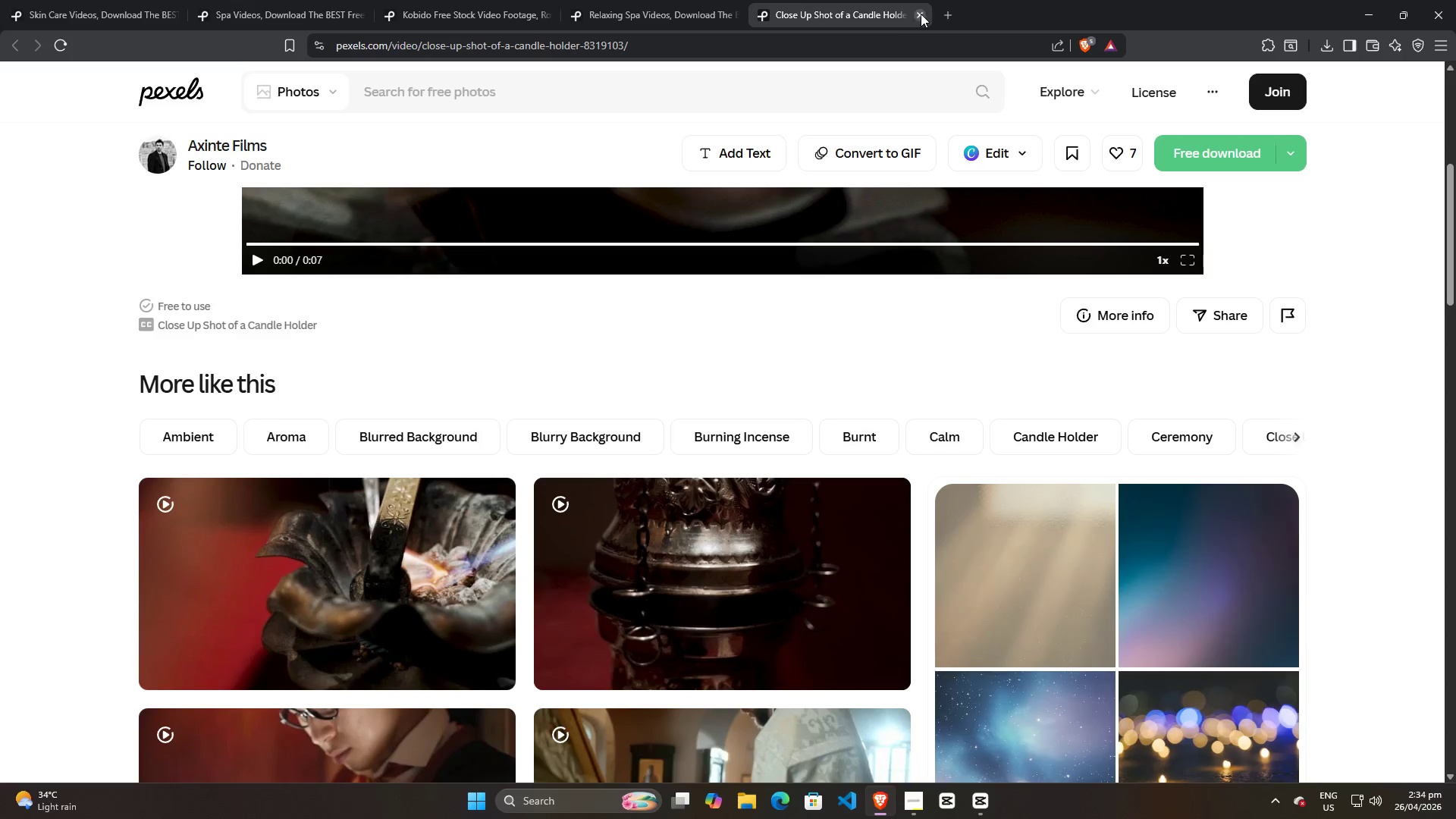 
left_click([928, 14])
 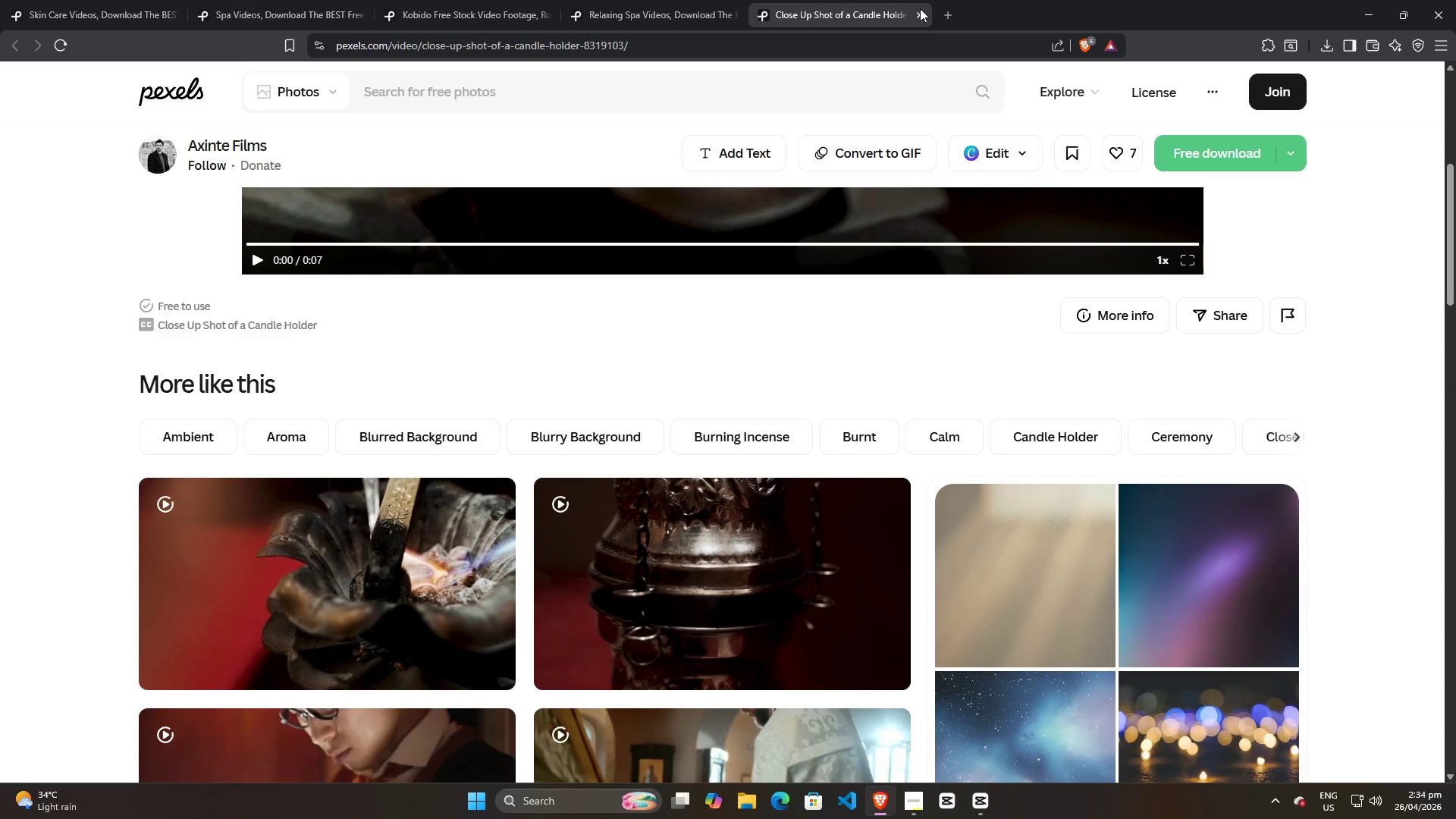 
left_click([922, 20])
 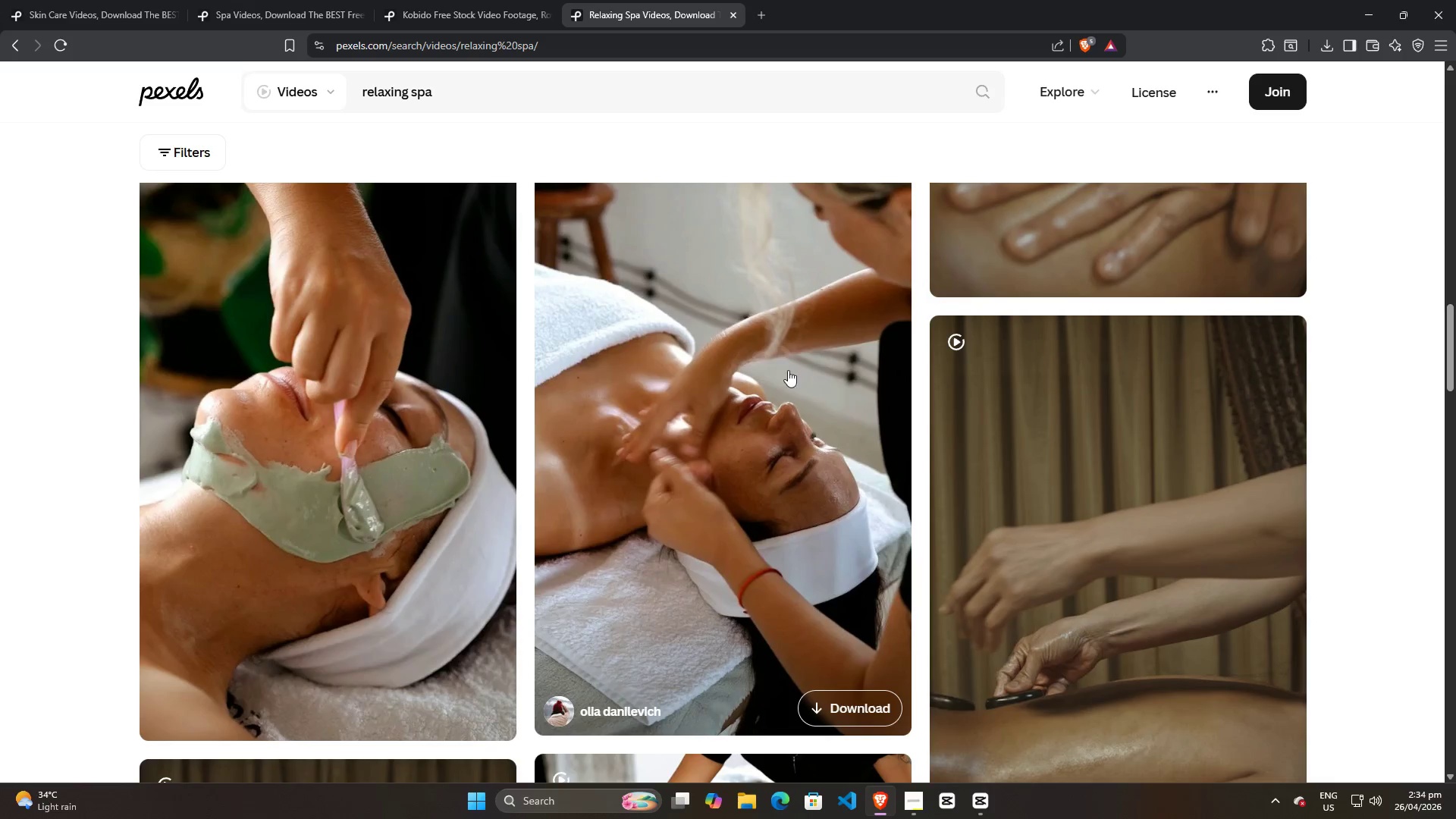 
scroll: coordinate [806, 410], scroll_direction: down, amount: 28.0
 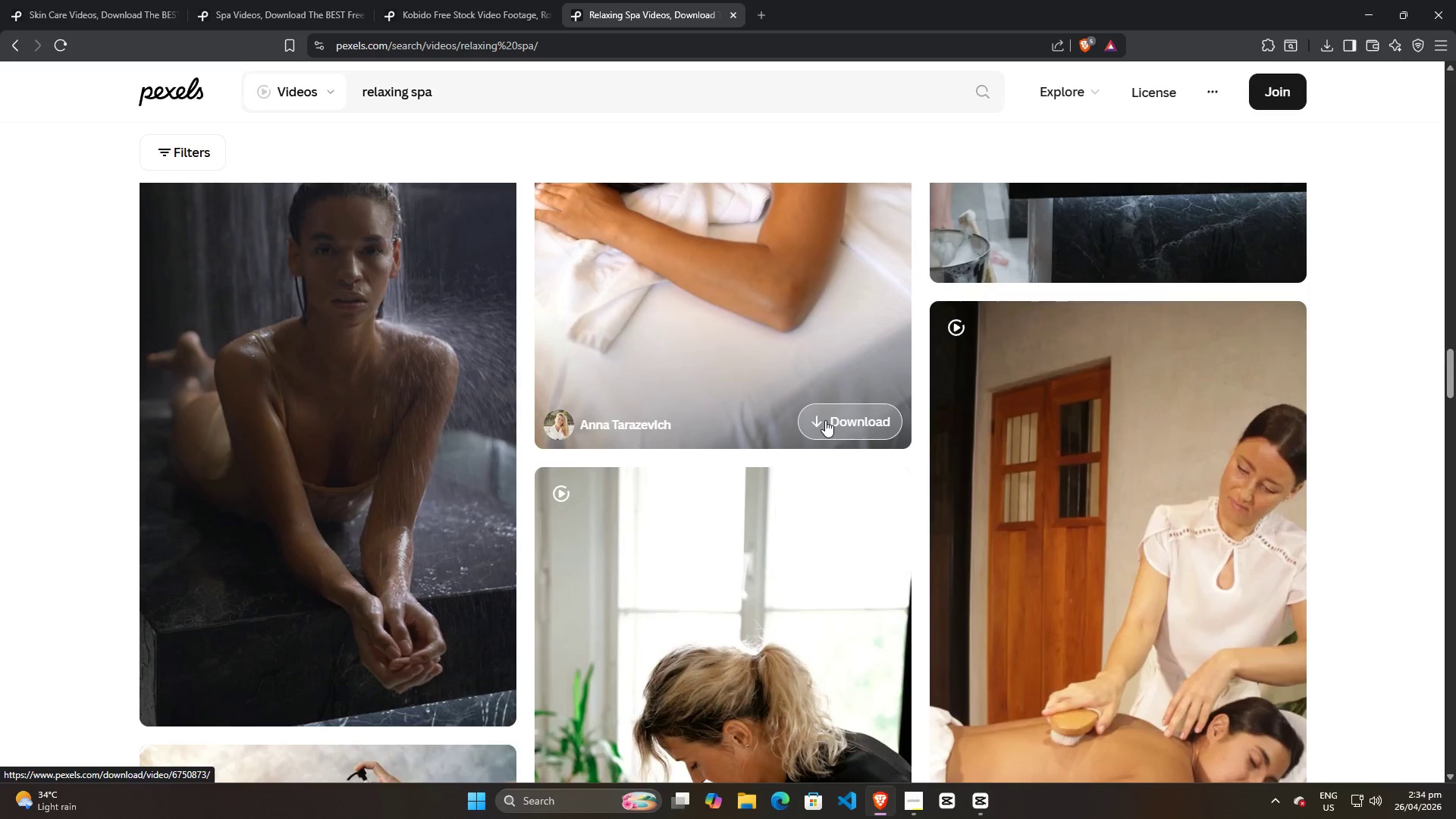 
mouse_move([828, 422])
 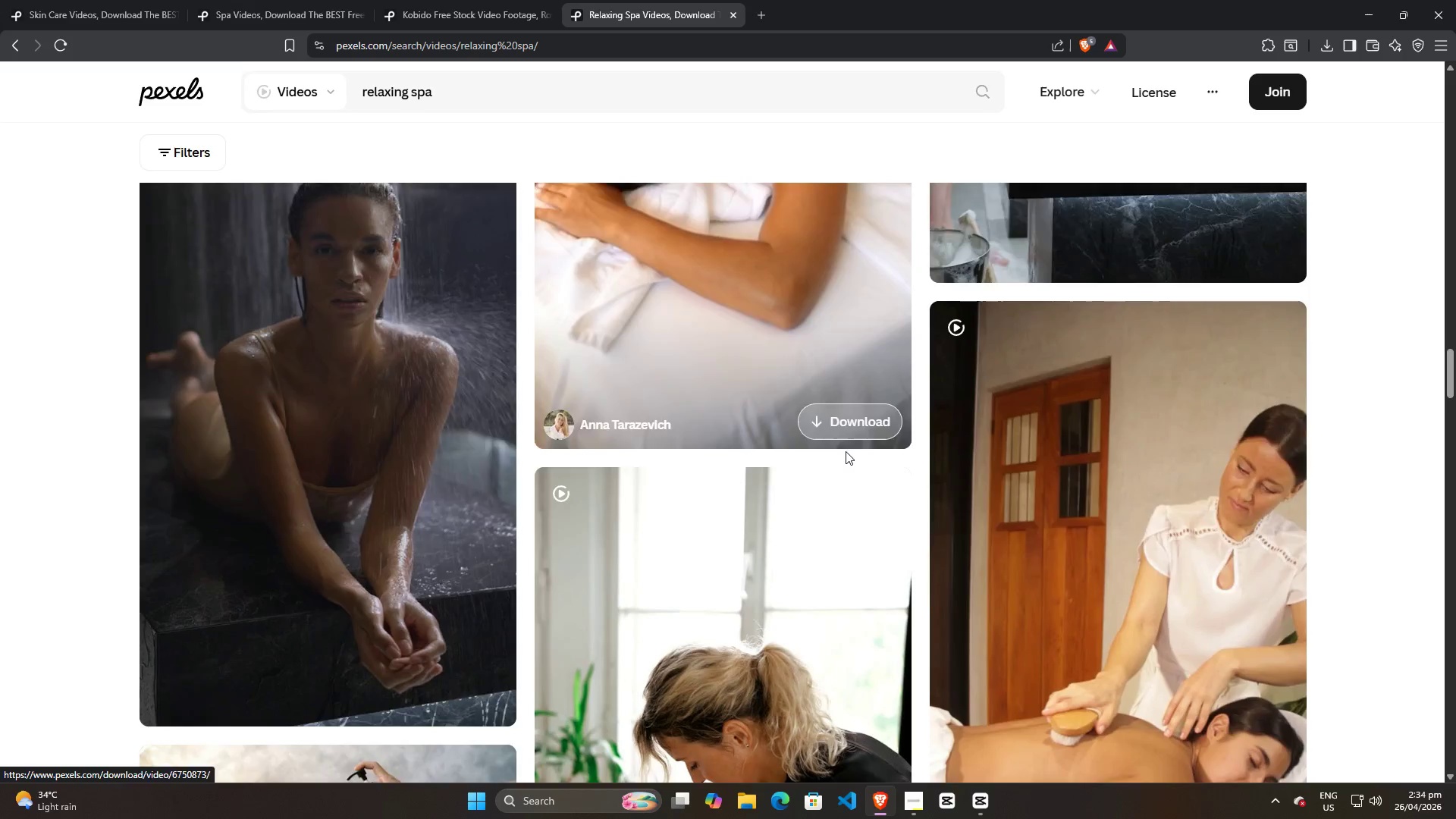 
scroll: coordinate [846, 446], scroll_direction: down, amount: 36.0
 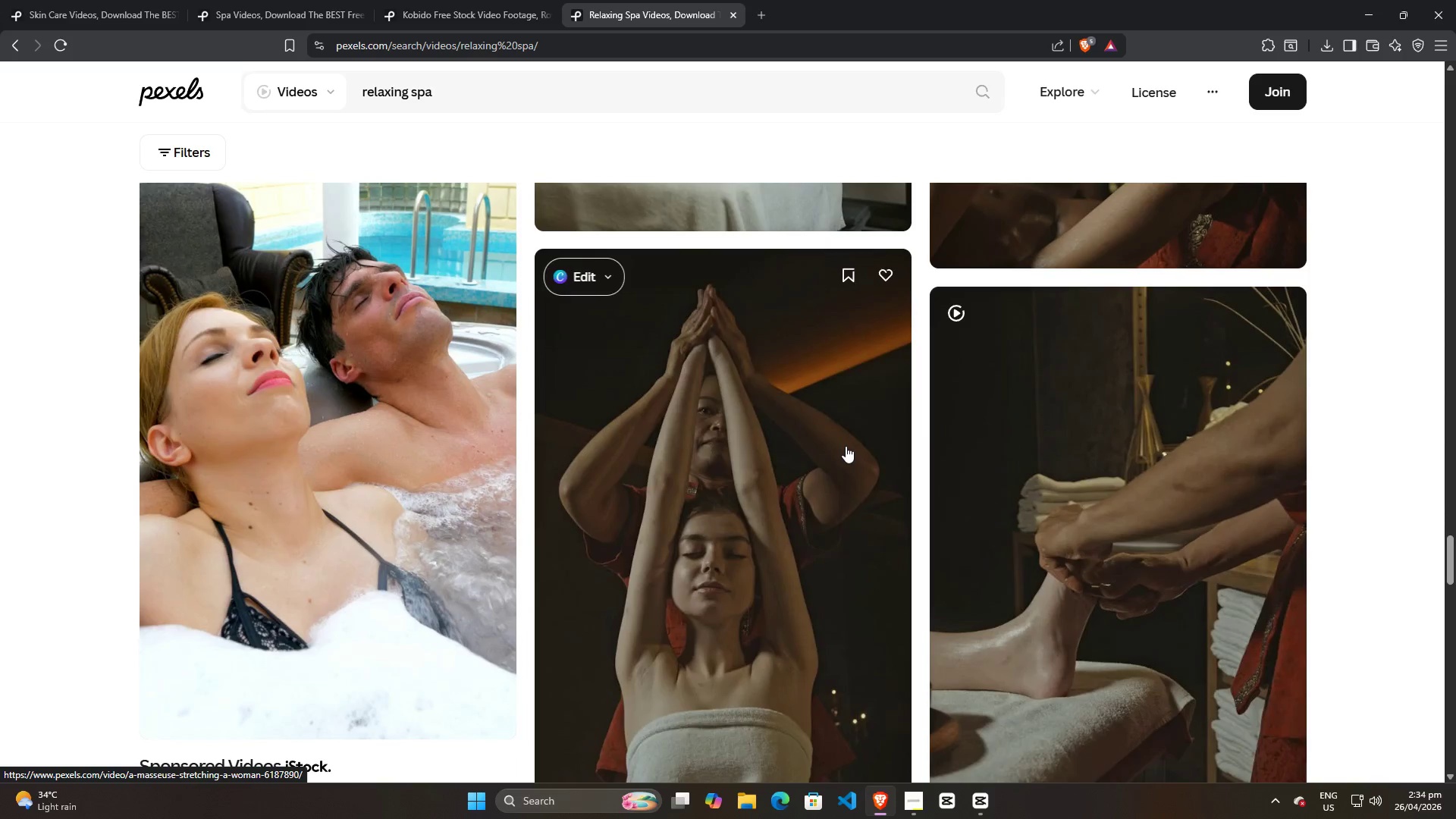 
scroll: coordinate [846, 446], scroll_direction: up, amount: 6.0
 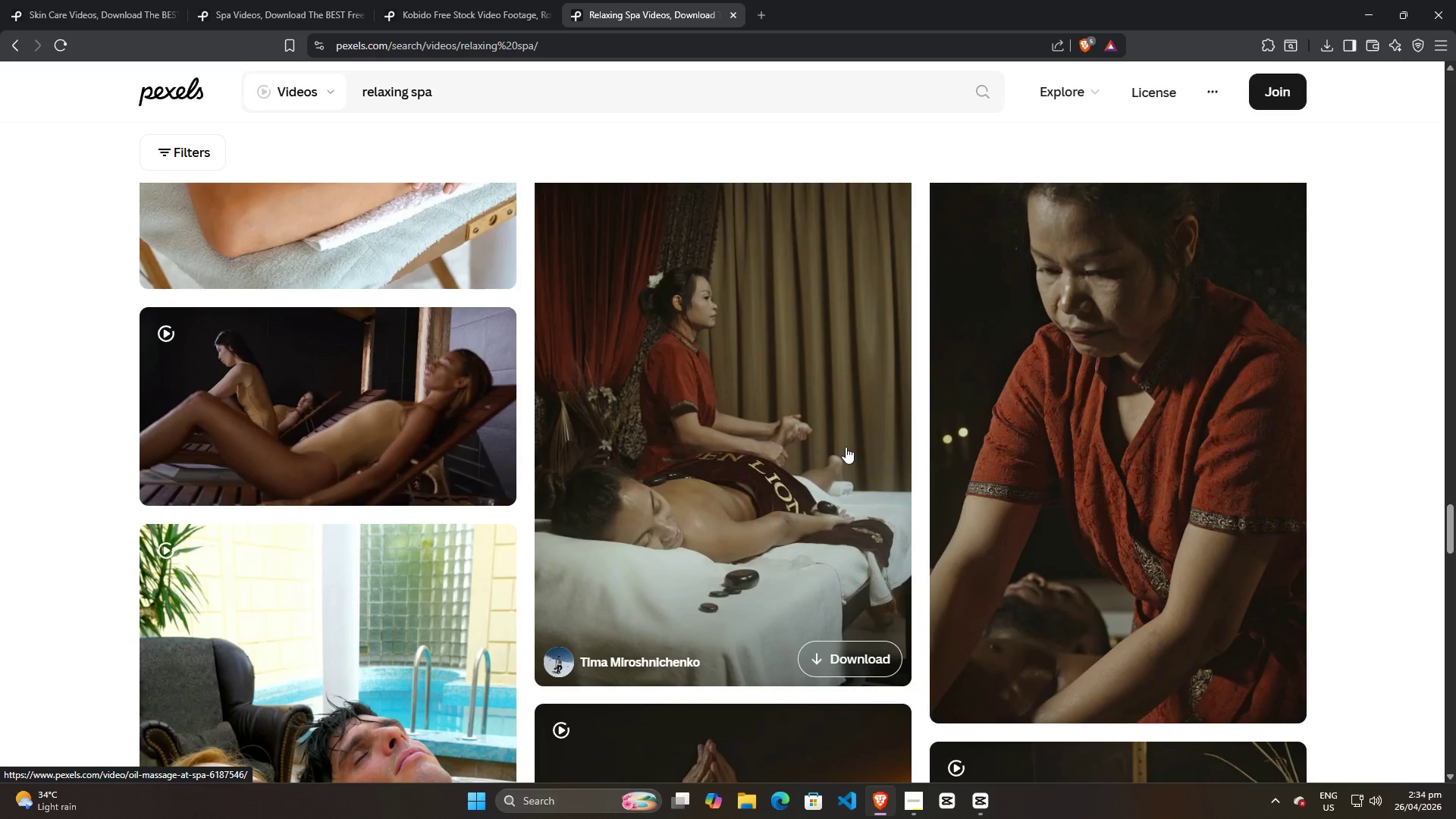 
scroll: coordinate [840, 453], scroll_direction: down, amount: 49.0
 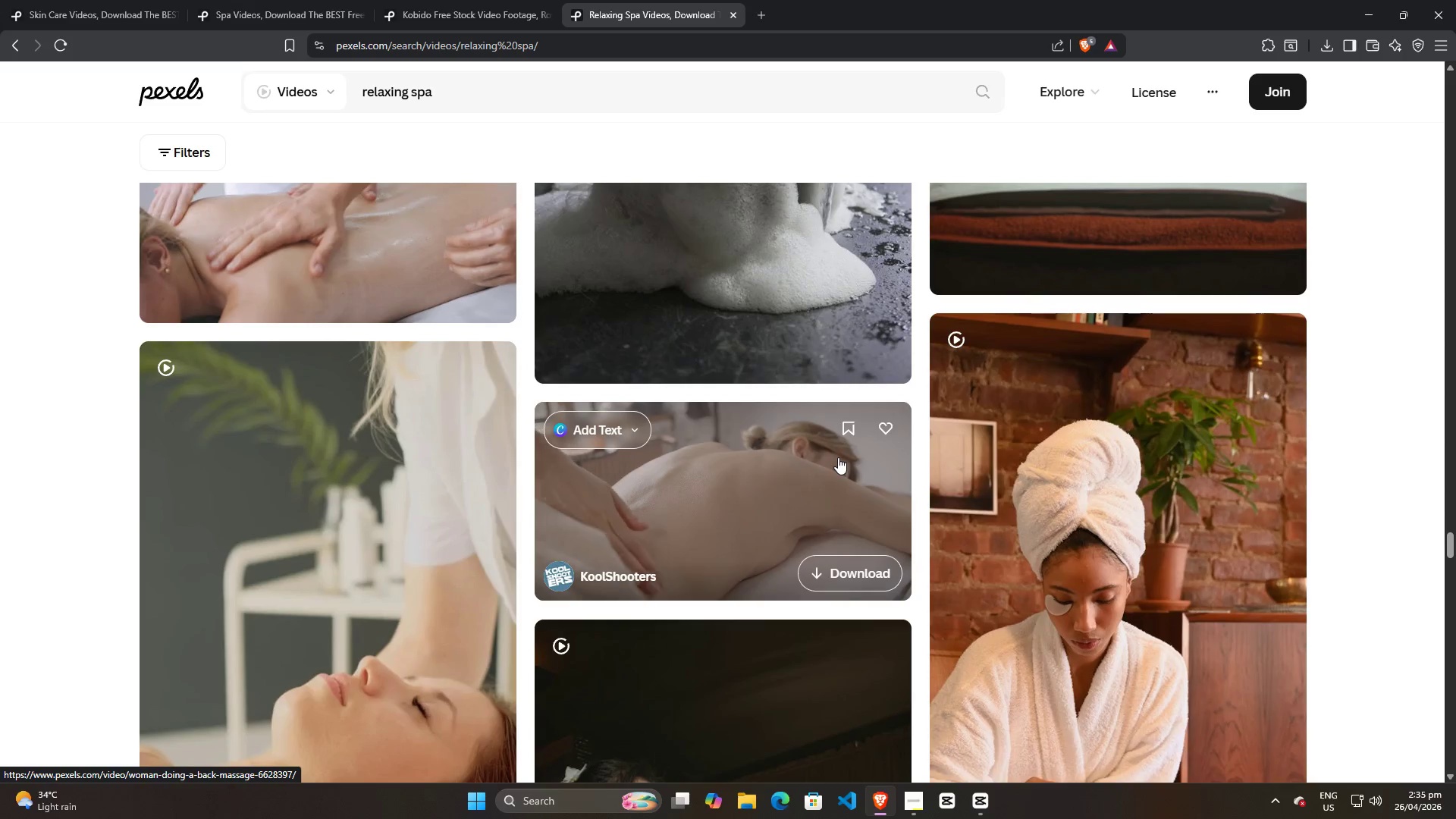 
wait(10.86)
 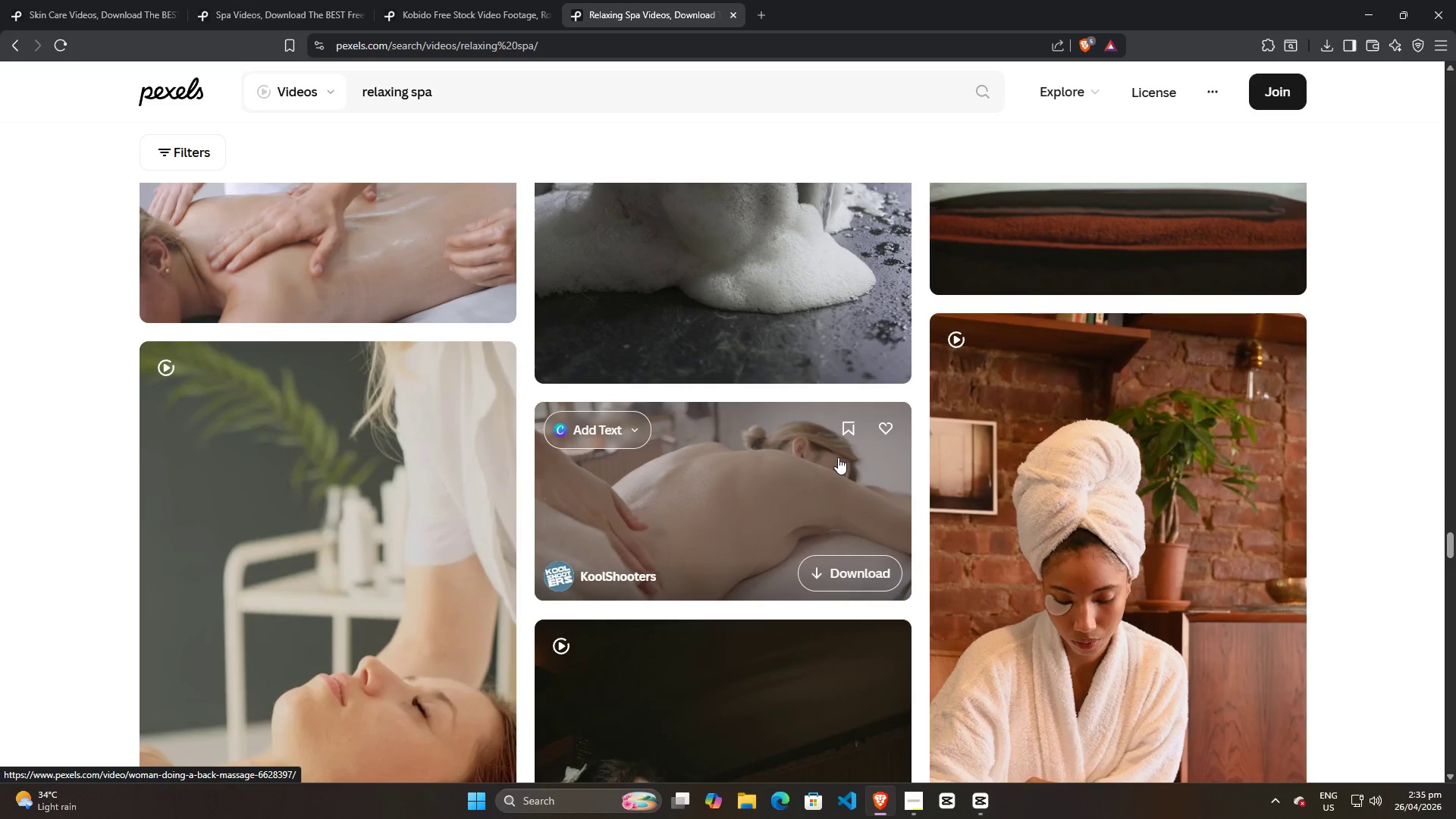 
scroll: coordinate [834, 421], scroll_direction: down, amount: 27.0
 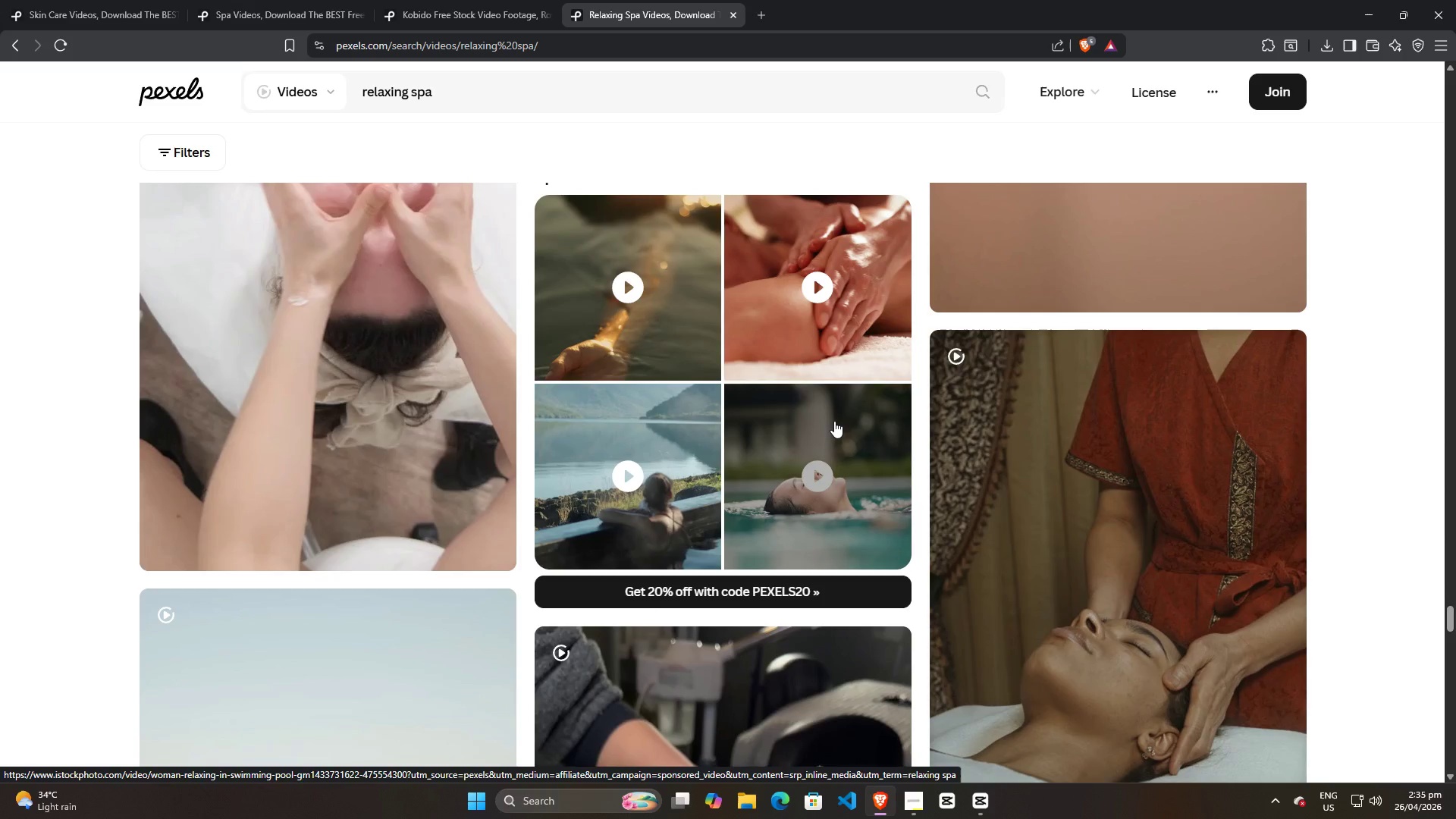 
wait(15.39)
 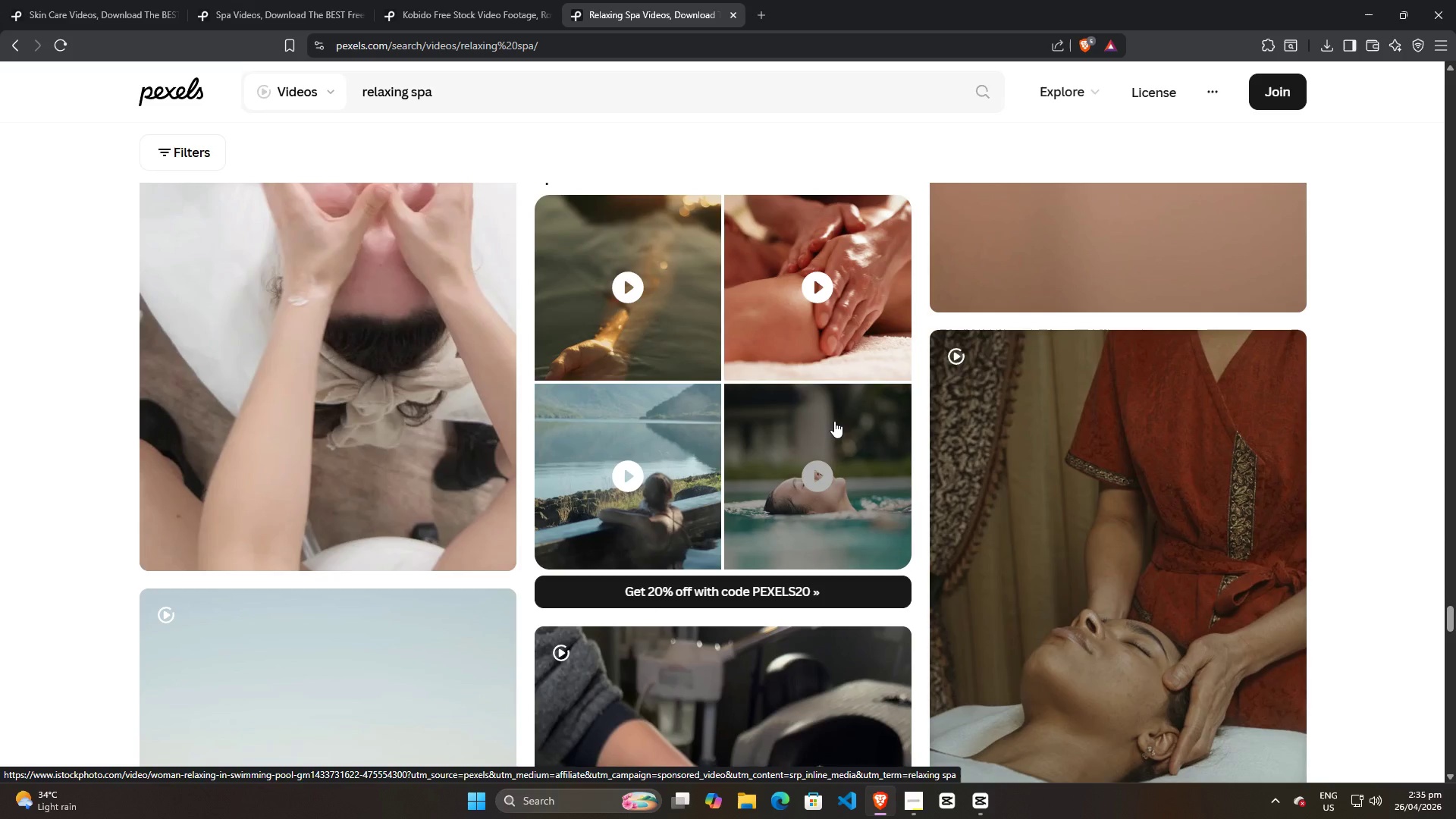 
scroll: coordinate [823, 413], scroll_direction: down, amount: 14.0
 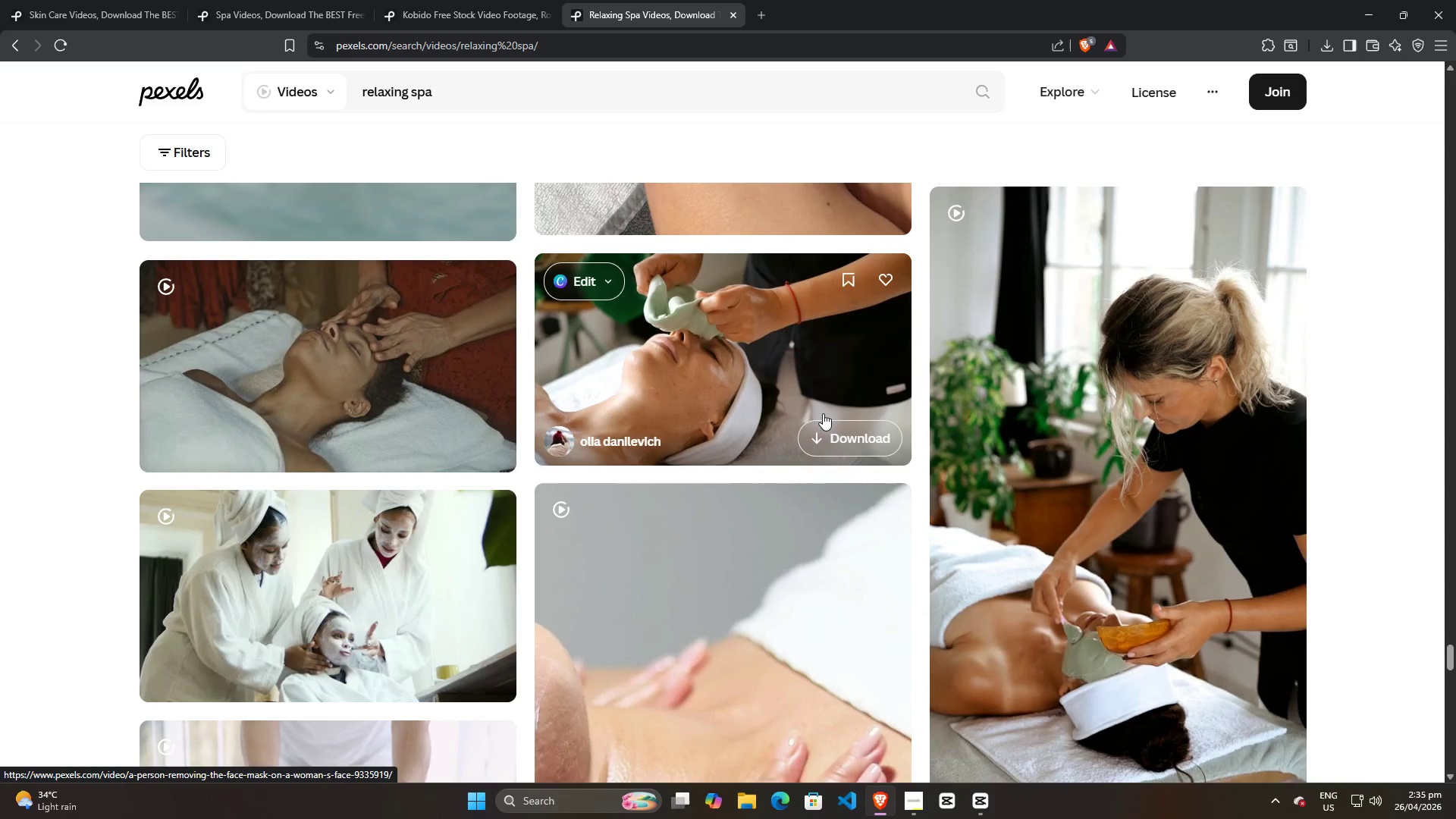 
wait(7.32)
 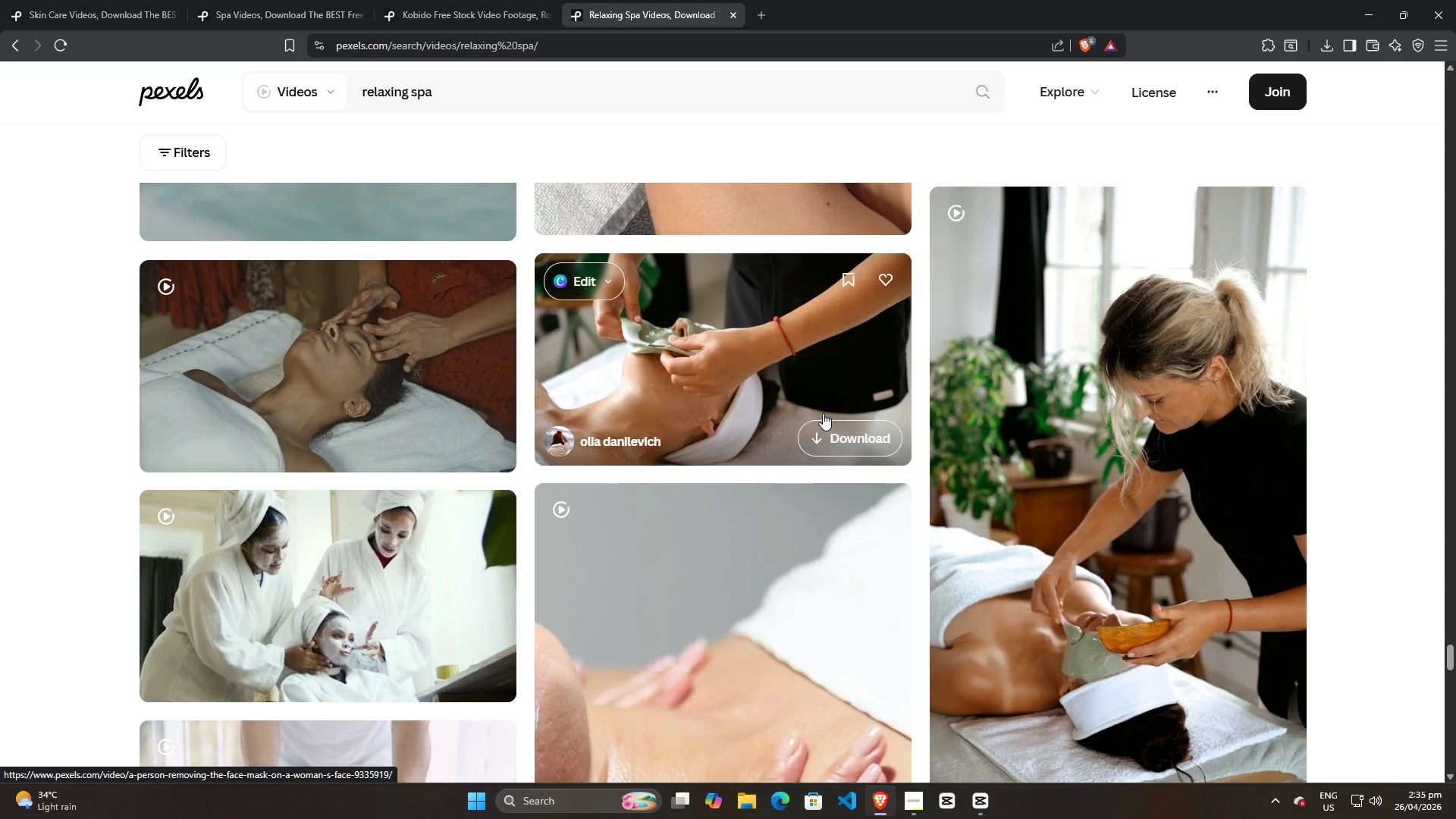 
scroll: coordinate [823, 413], scroll_direction: down, amount: 1.0
 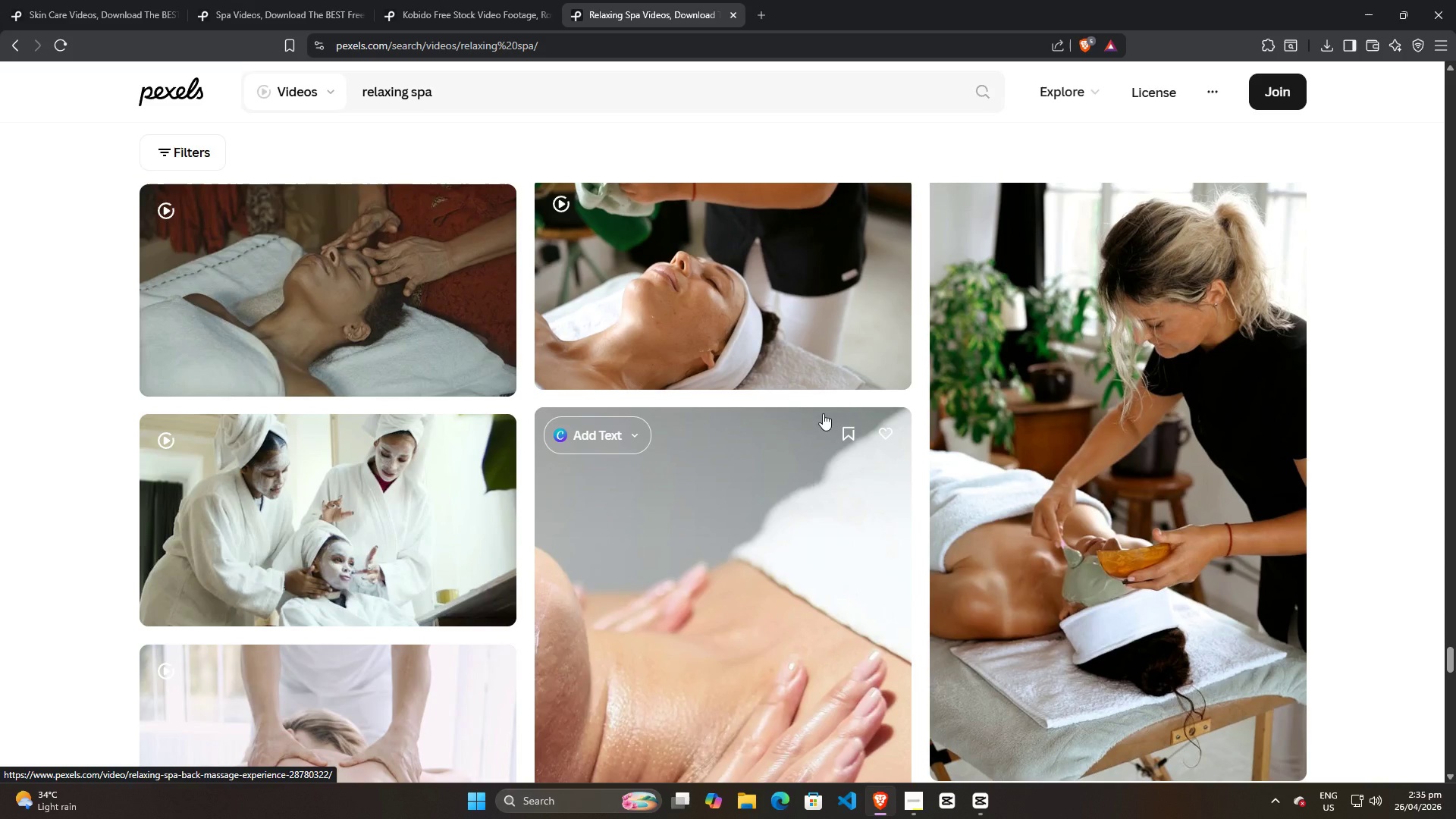 
wait(5.96)
 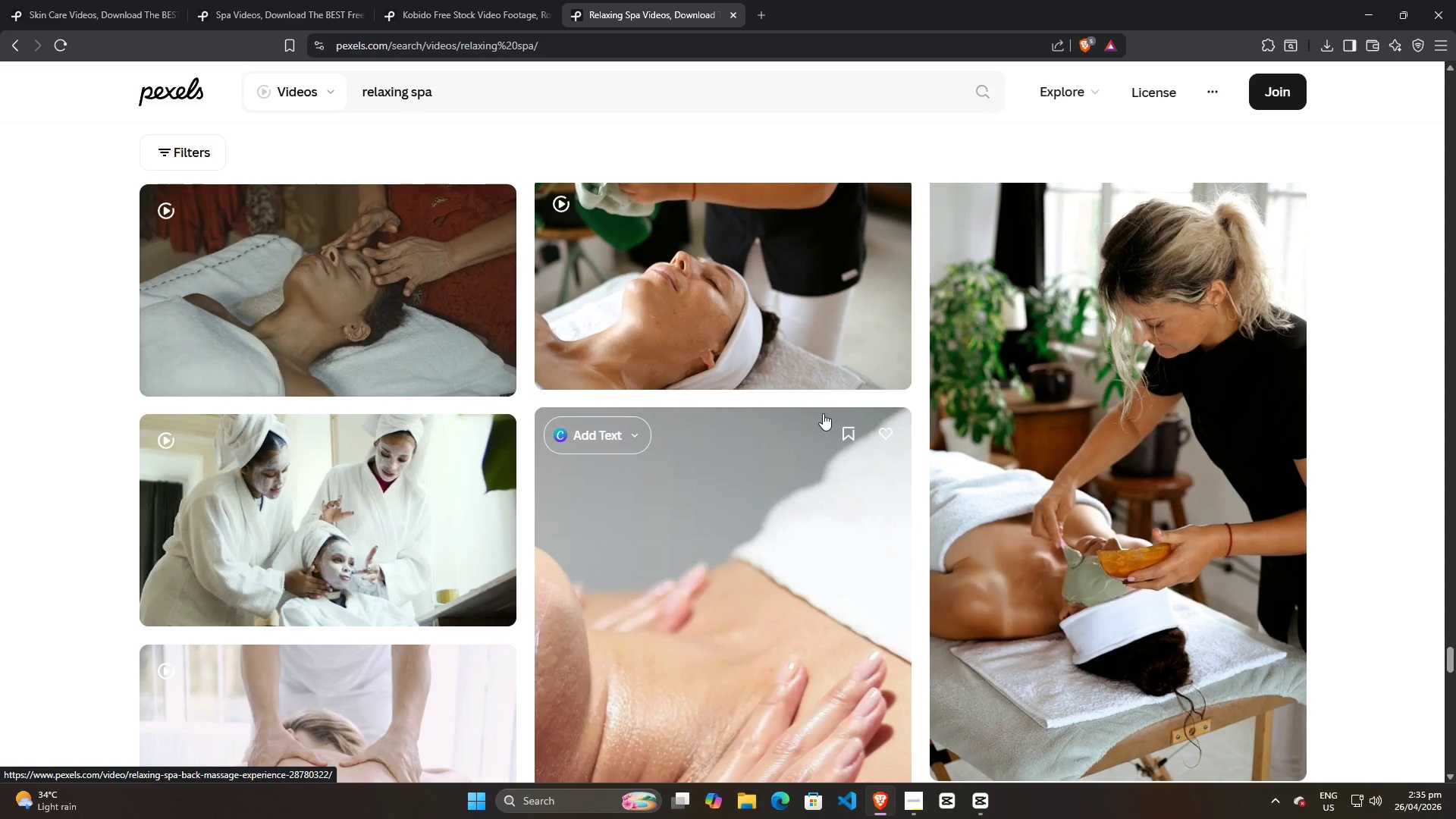 
scroll: coordinate [738, 588], scroll_direction: down, amount: 53.0
 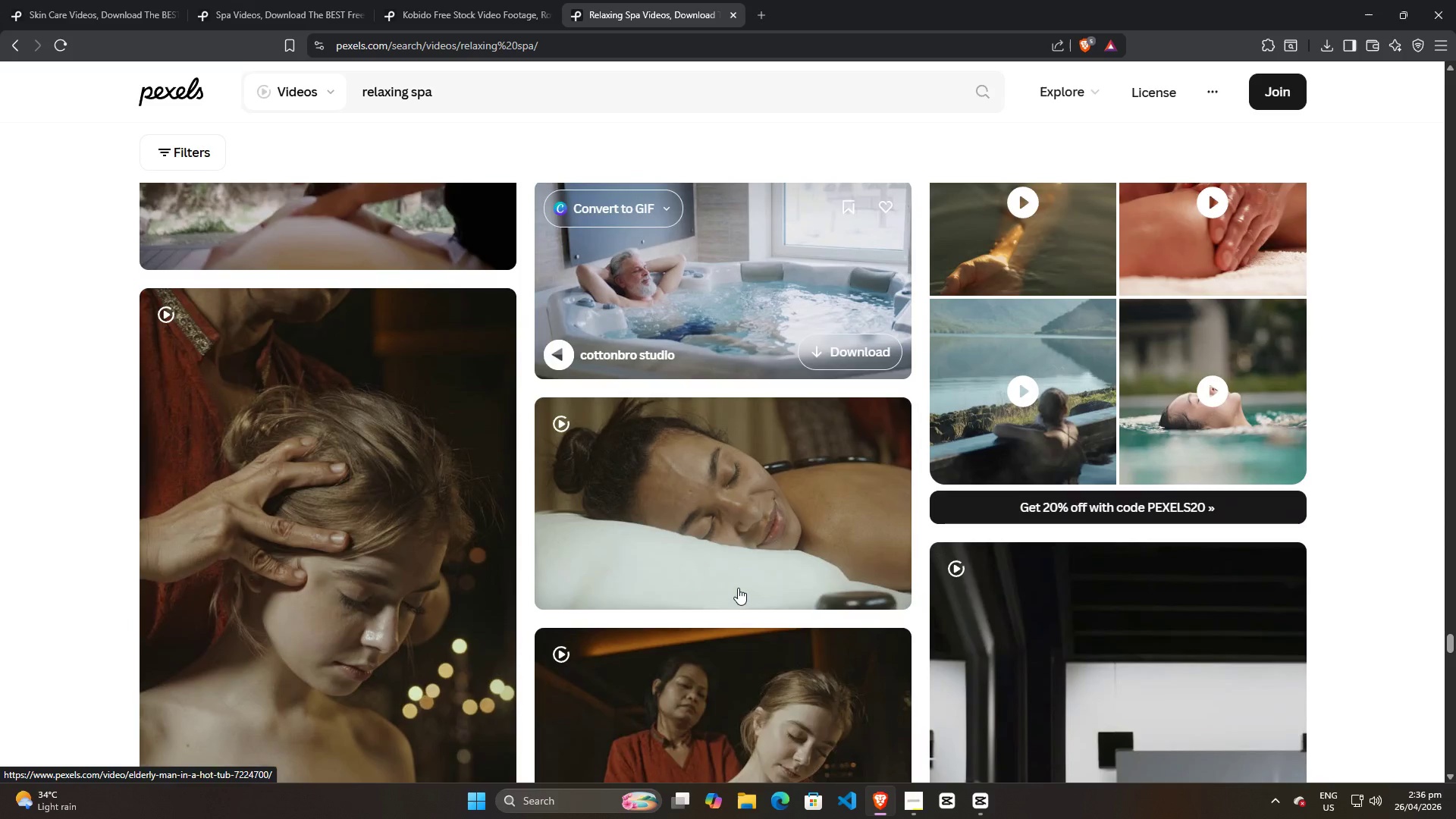 
scroll: coordinate [738, 588], scroll_direction: up, amount: 3.0
 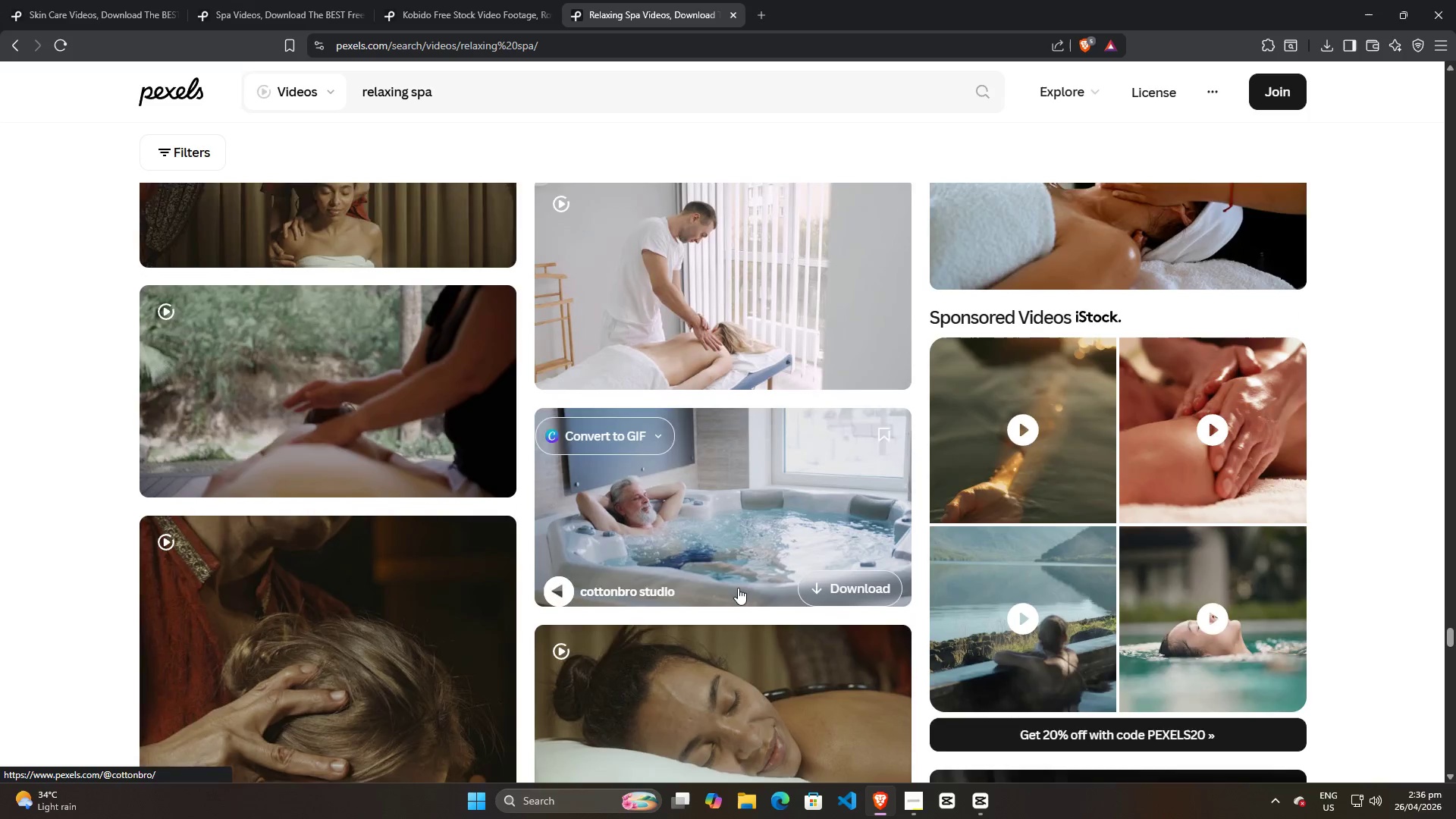 
scroll: coordinate [740, 589], scroll_direction: down, amount: 18.0
 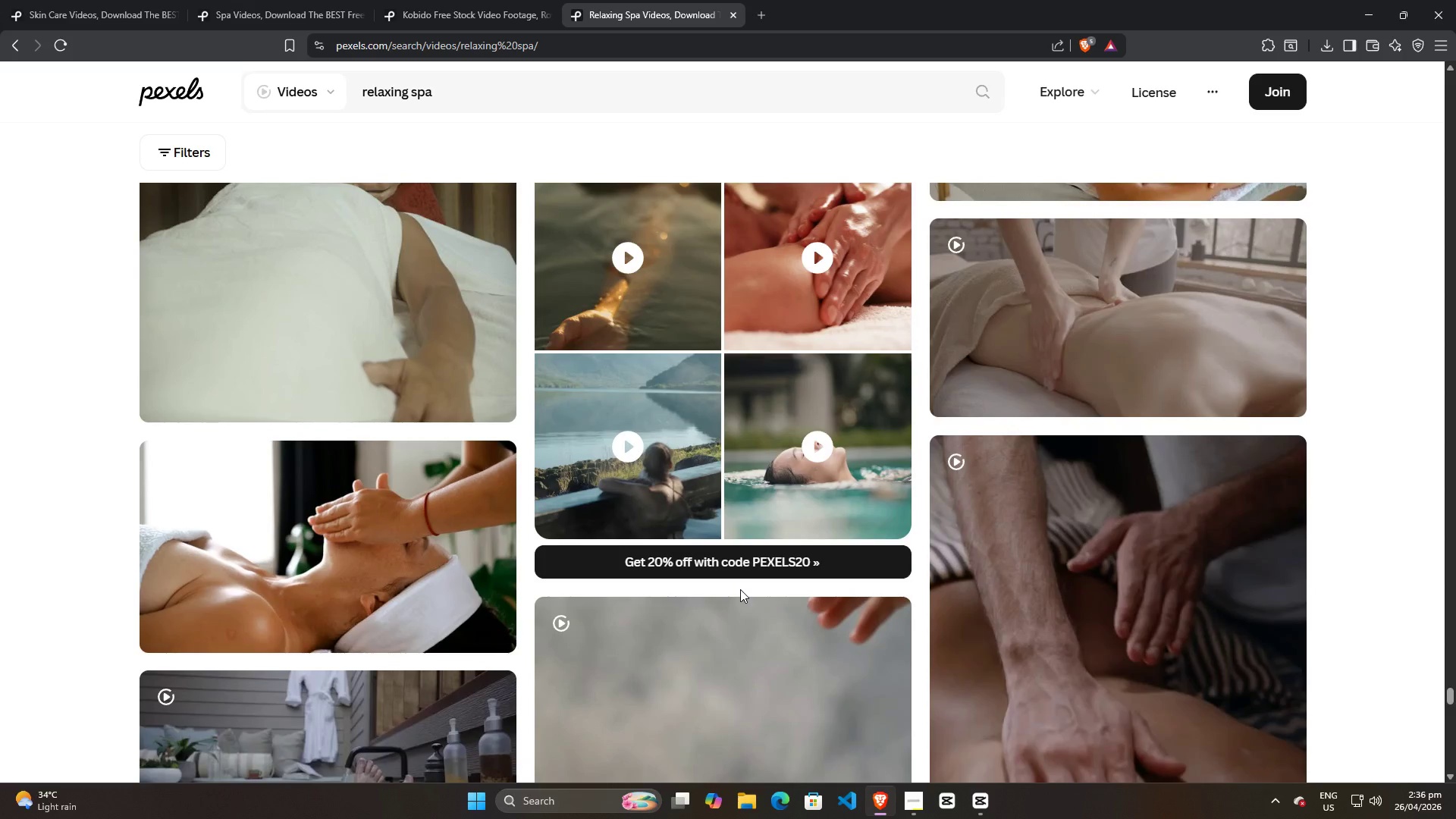 
wait(5.03)
 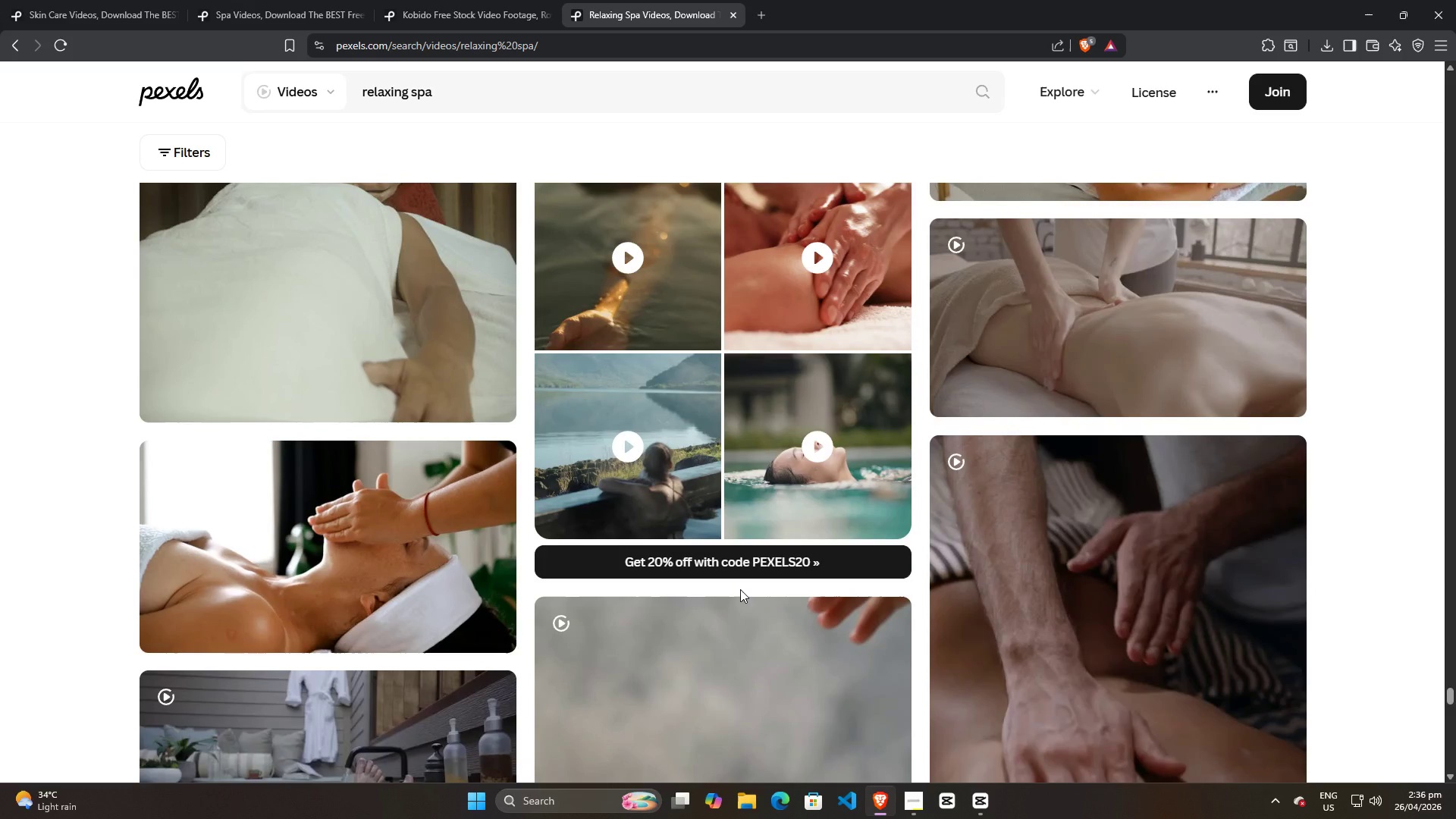 
scroll: coordinate [780, 623], scroll_direction: down, amount: 20.0
 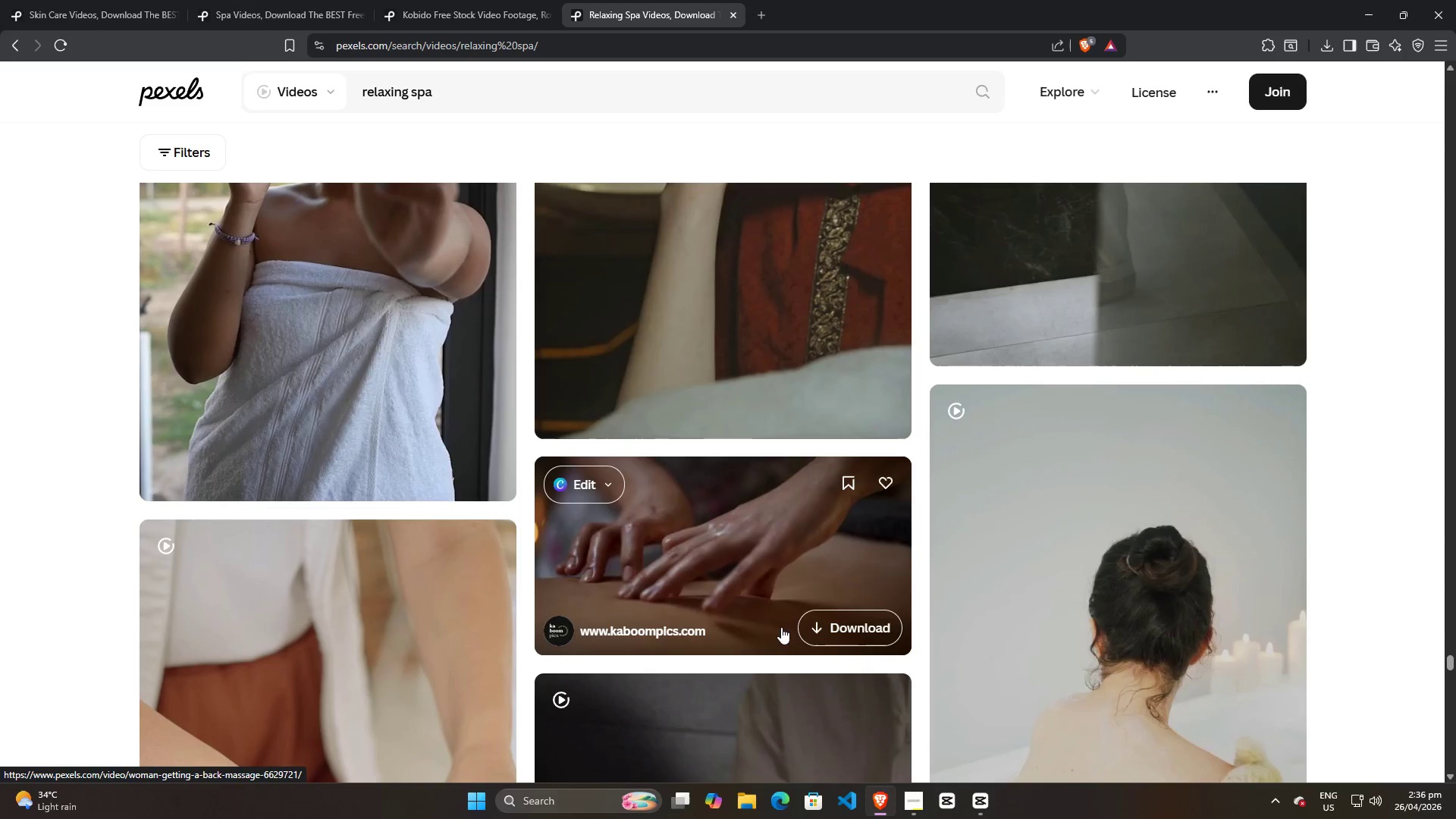 
wait(10.51)
 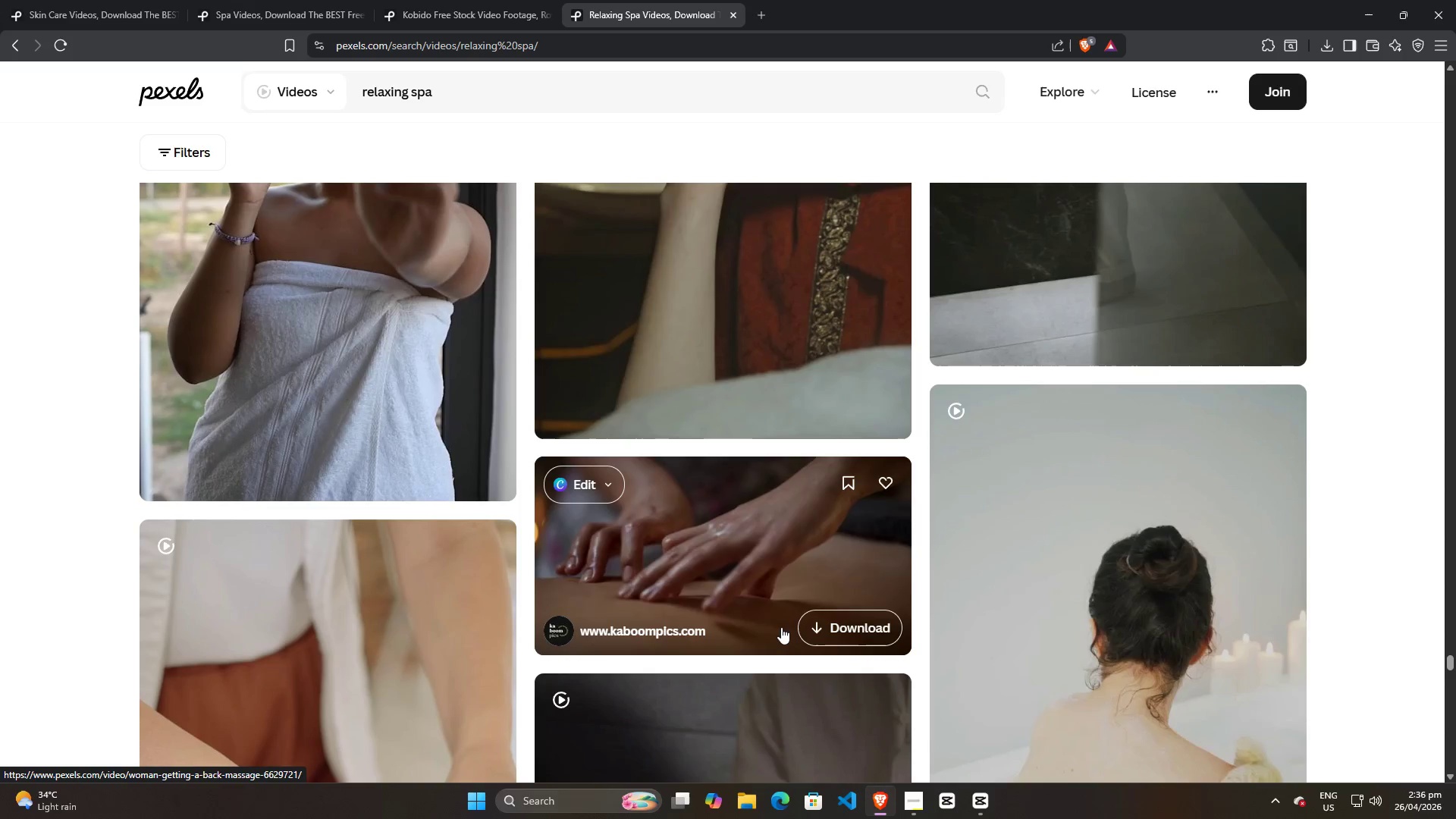 
scroll: coordinate [784, 682], scroll_direction: down, amount: 22.0
 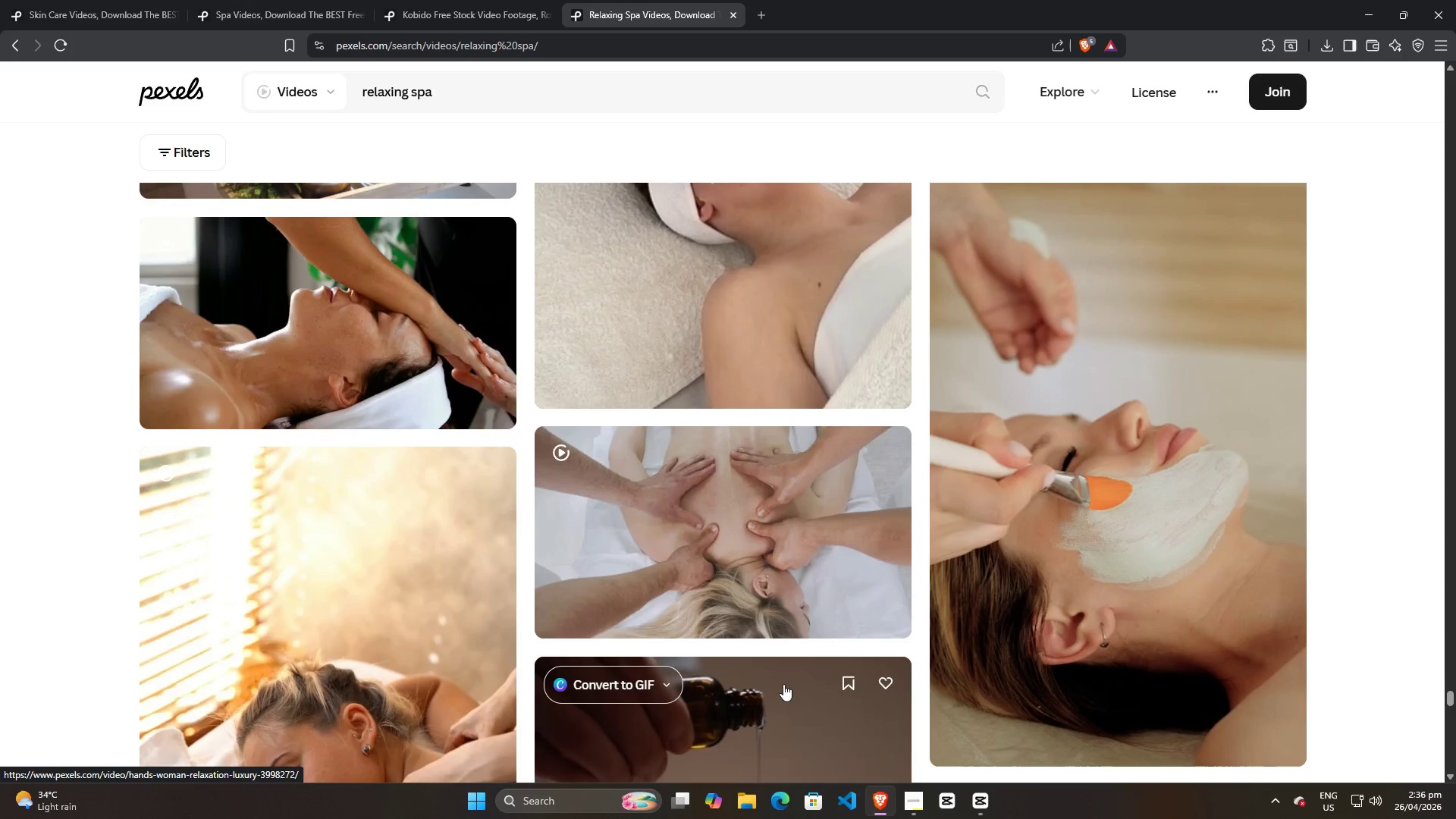 
wait(13.06)
 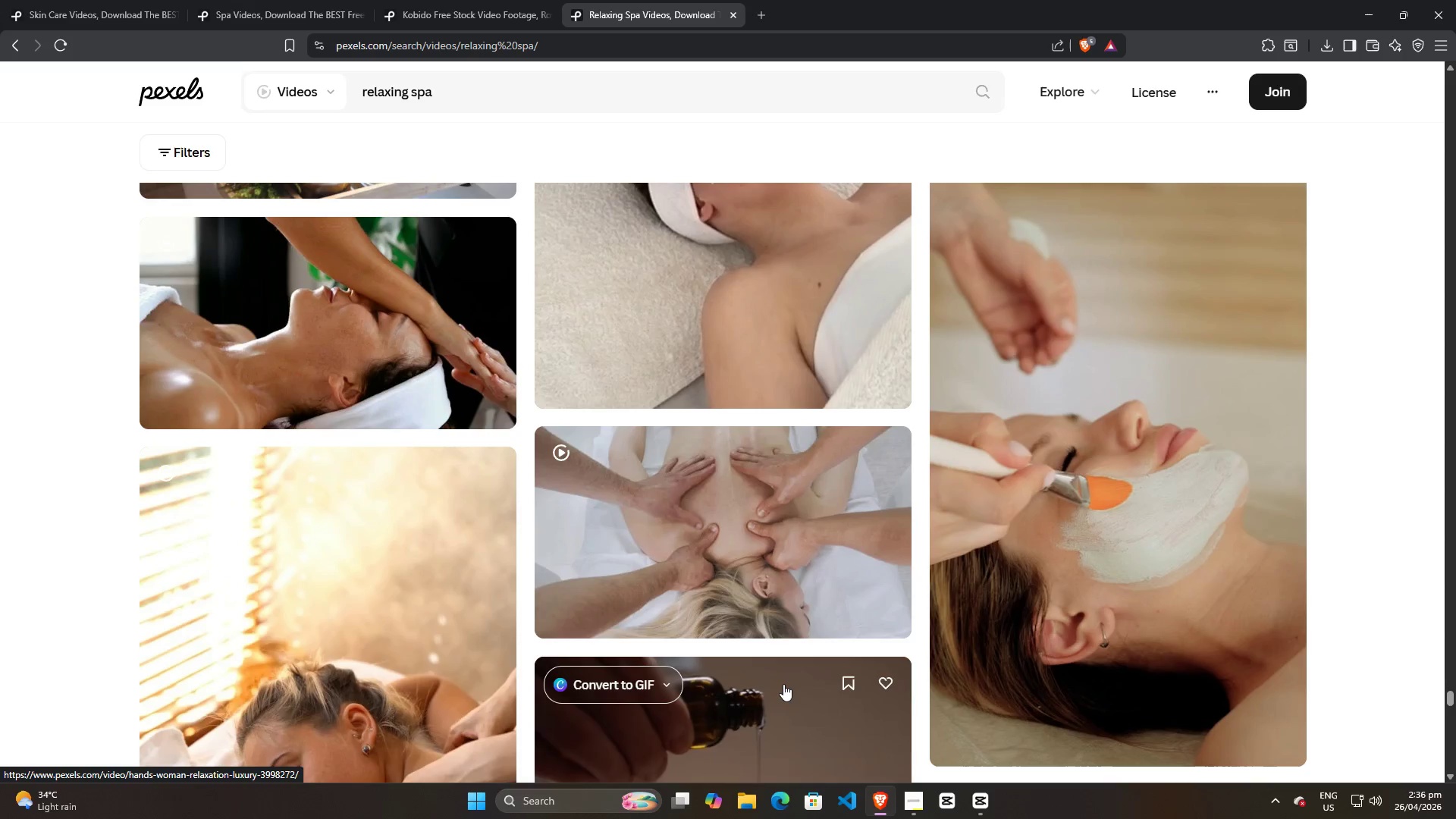 
scroll: coordinate [824, 623], scroll_direction: down, amount: 4.0
 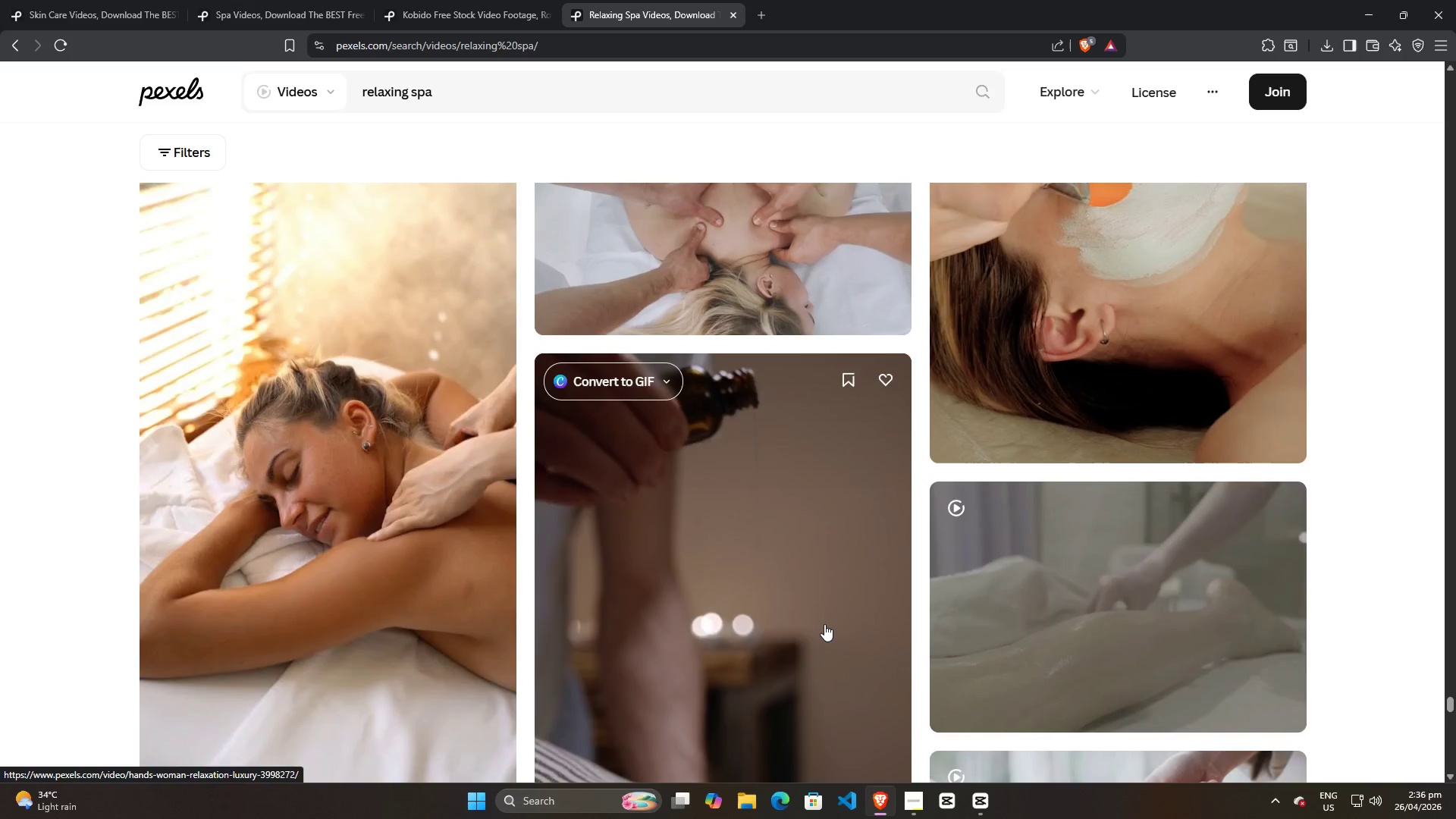 
scroll: coordinate [824, 624], scroll_direction: up, amount: 5.0
 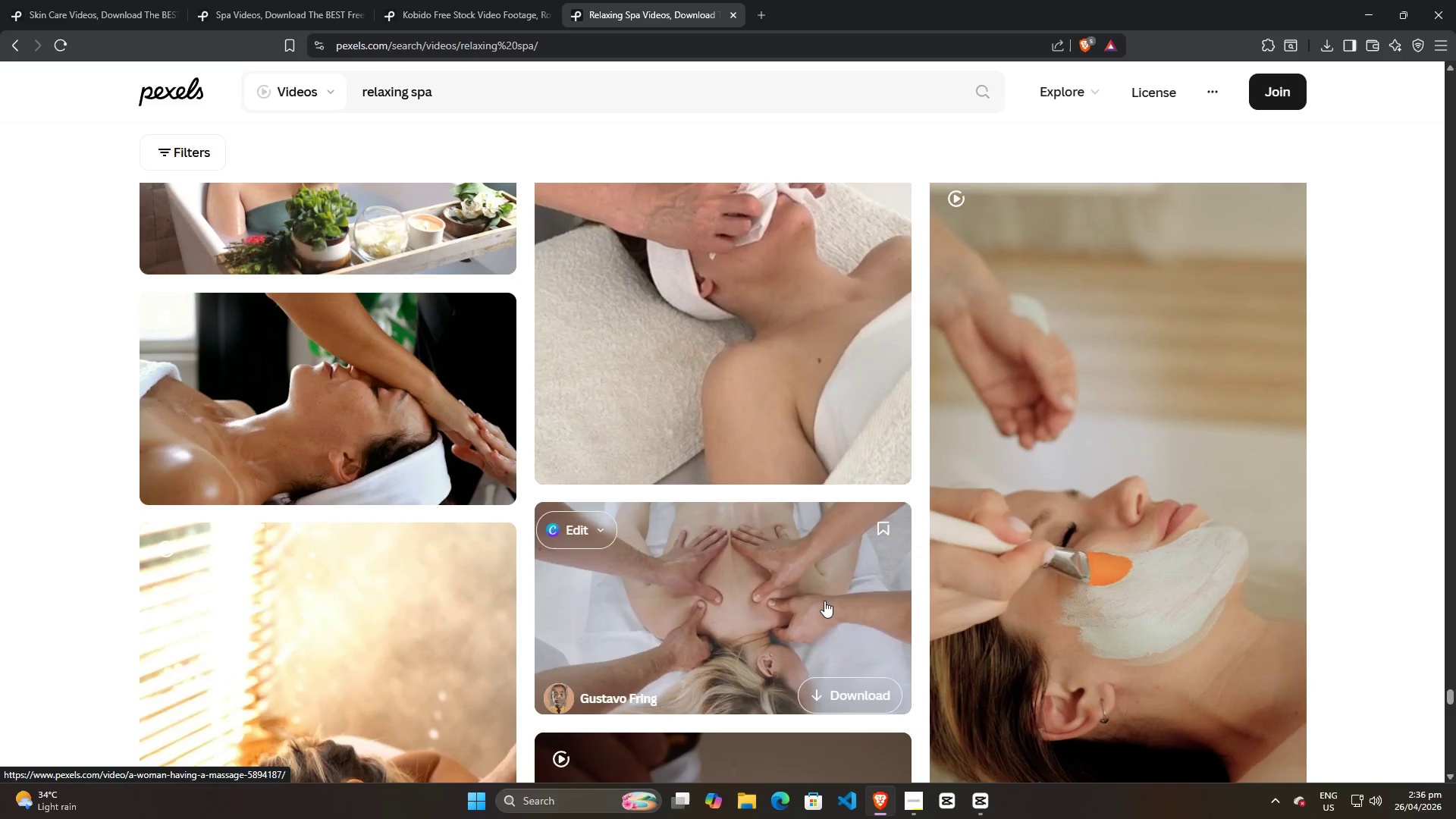 
scroll: coordinate [795, 610], scroll_direction: down, amount: 24.0
 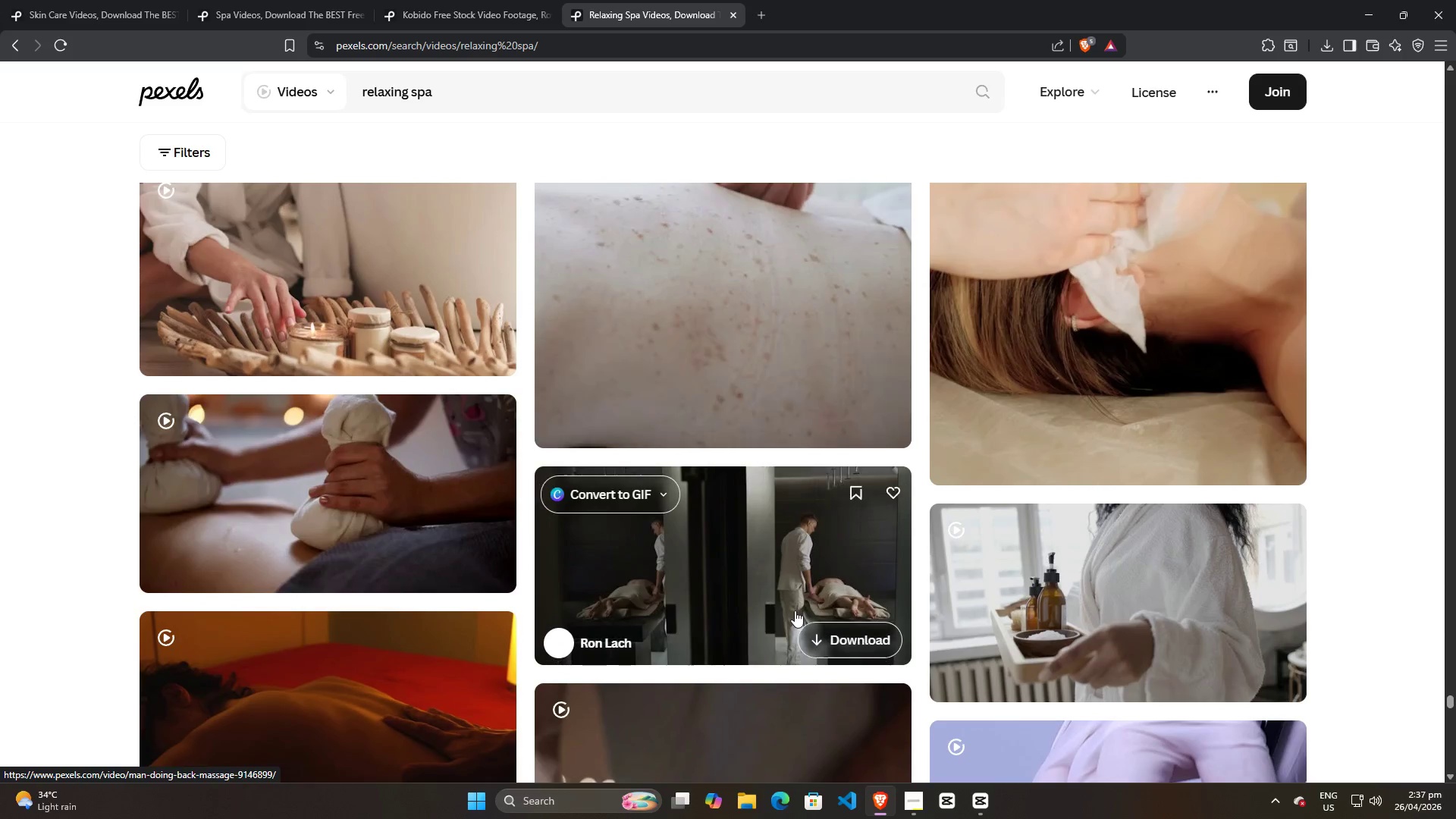 
scroll: coordinate [795, 610], scroll_direction: up, amount: 5.0
 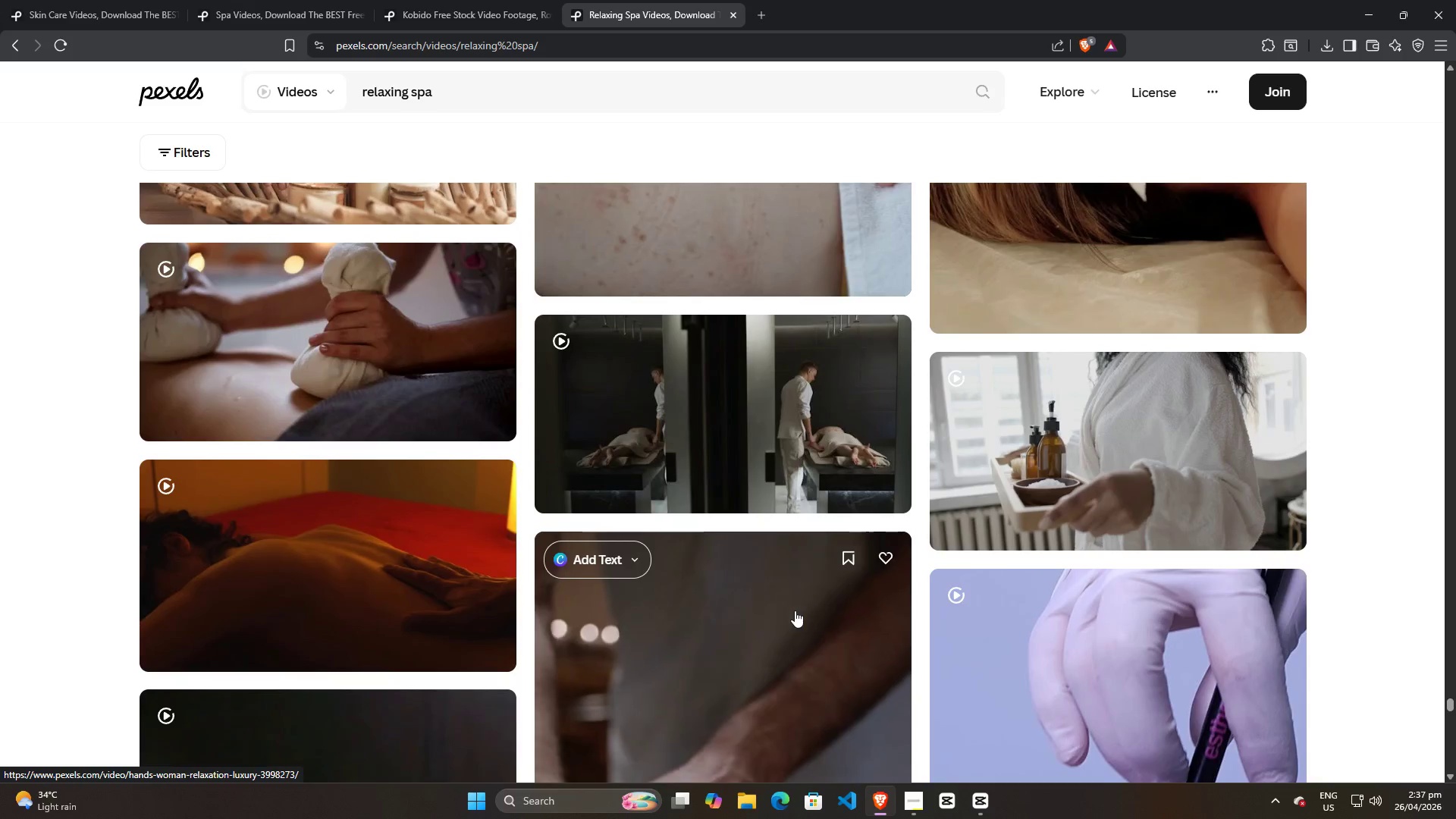 
scroll: coordinate [795, 610], scroll_direction: down, amount: 10.0
 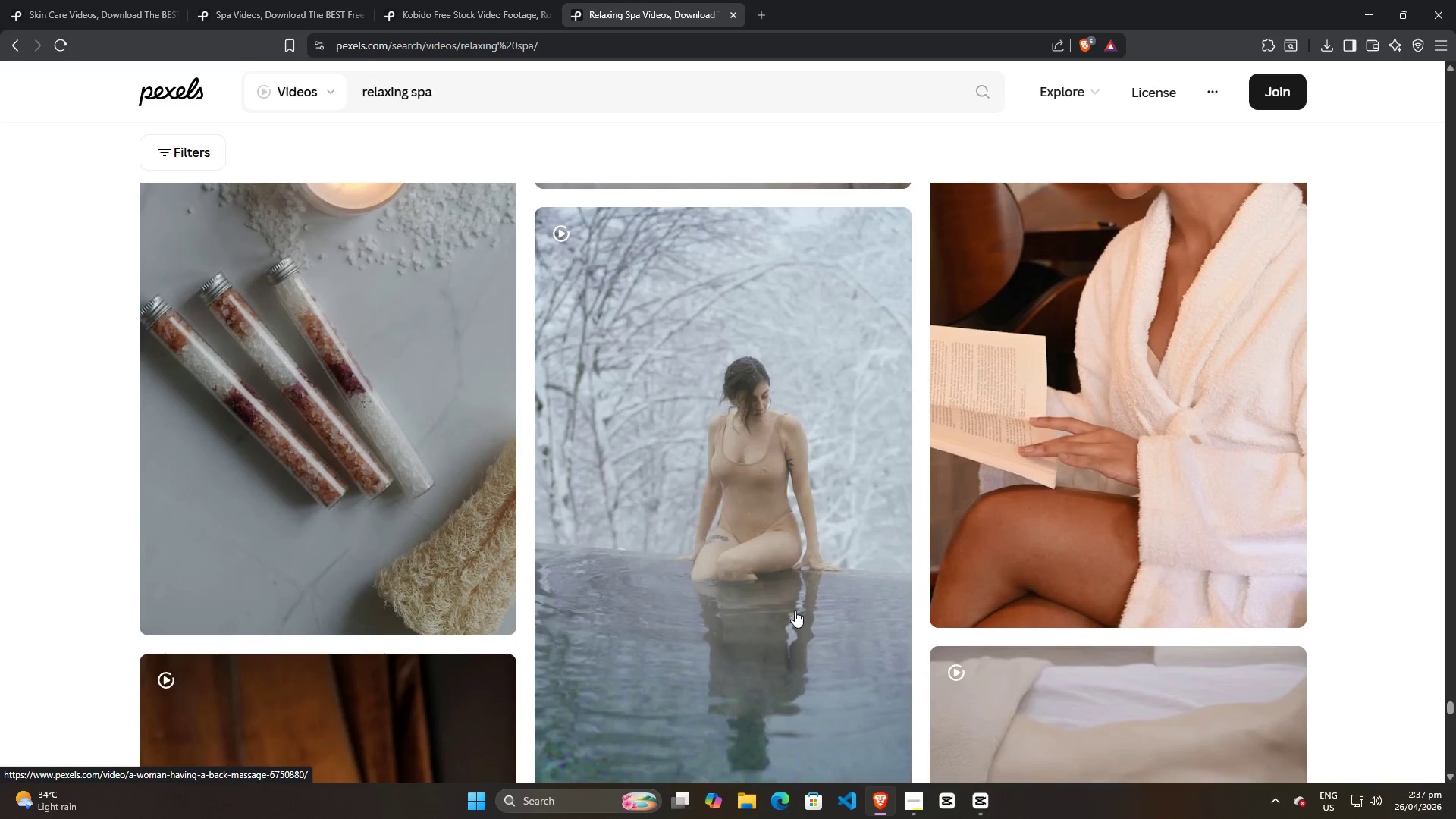 
scroll: coordinate [795, 610], scroll_direction: up, amount: 3.0
 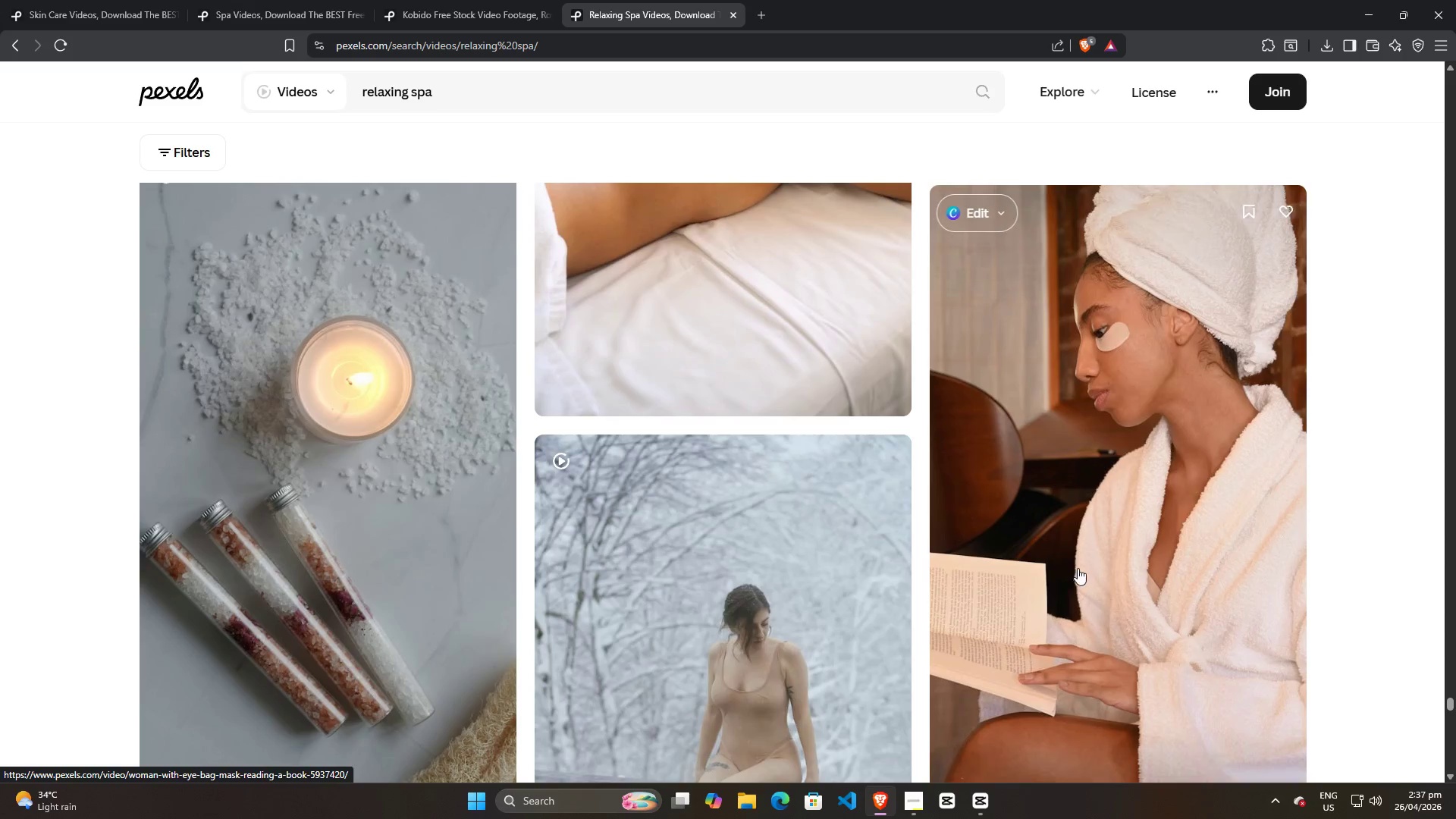 
left_click([1078, 568])
 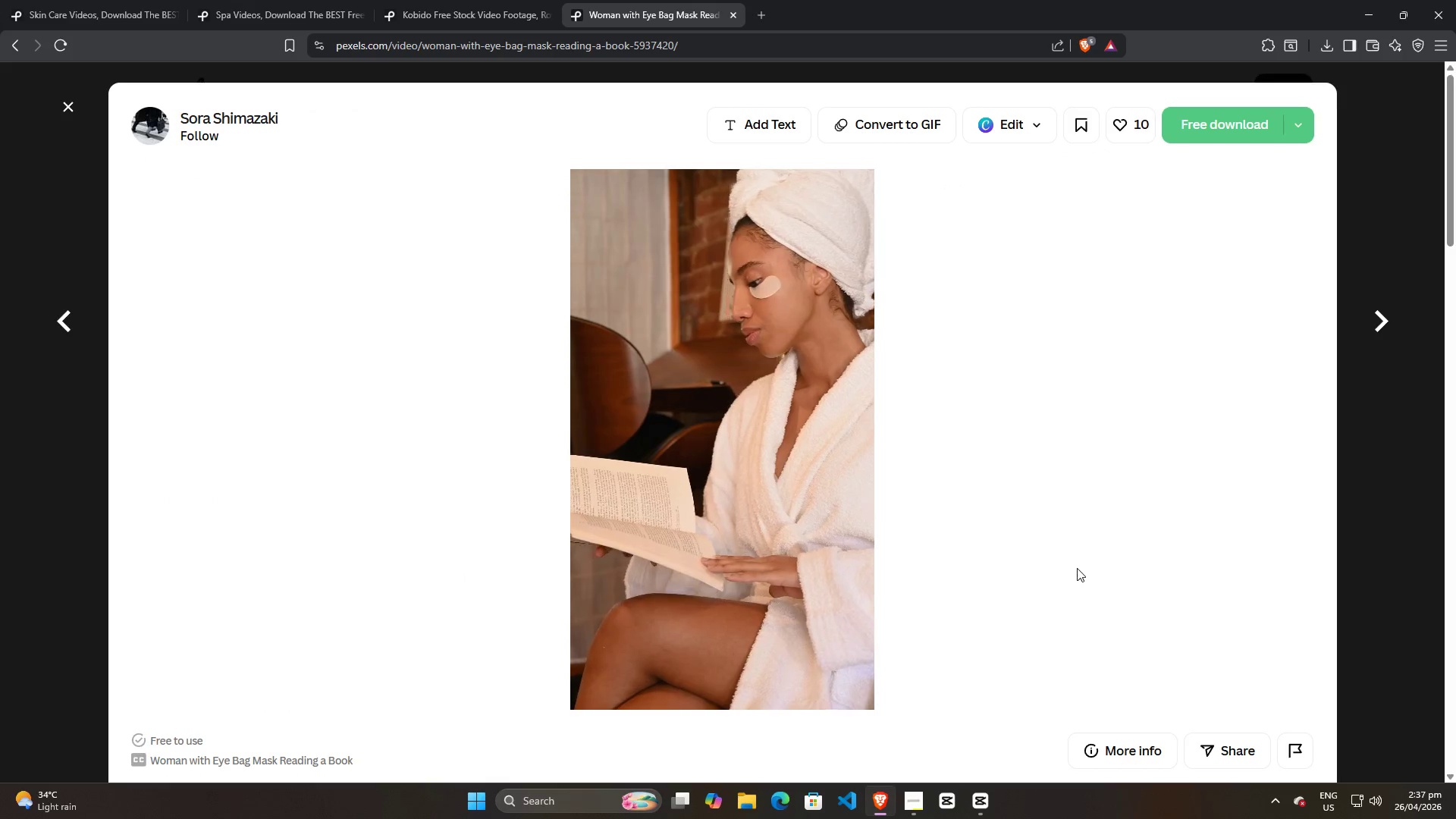 
wait(10.5)
 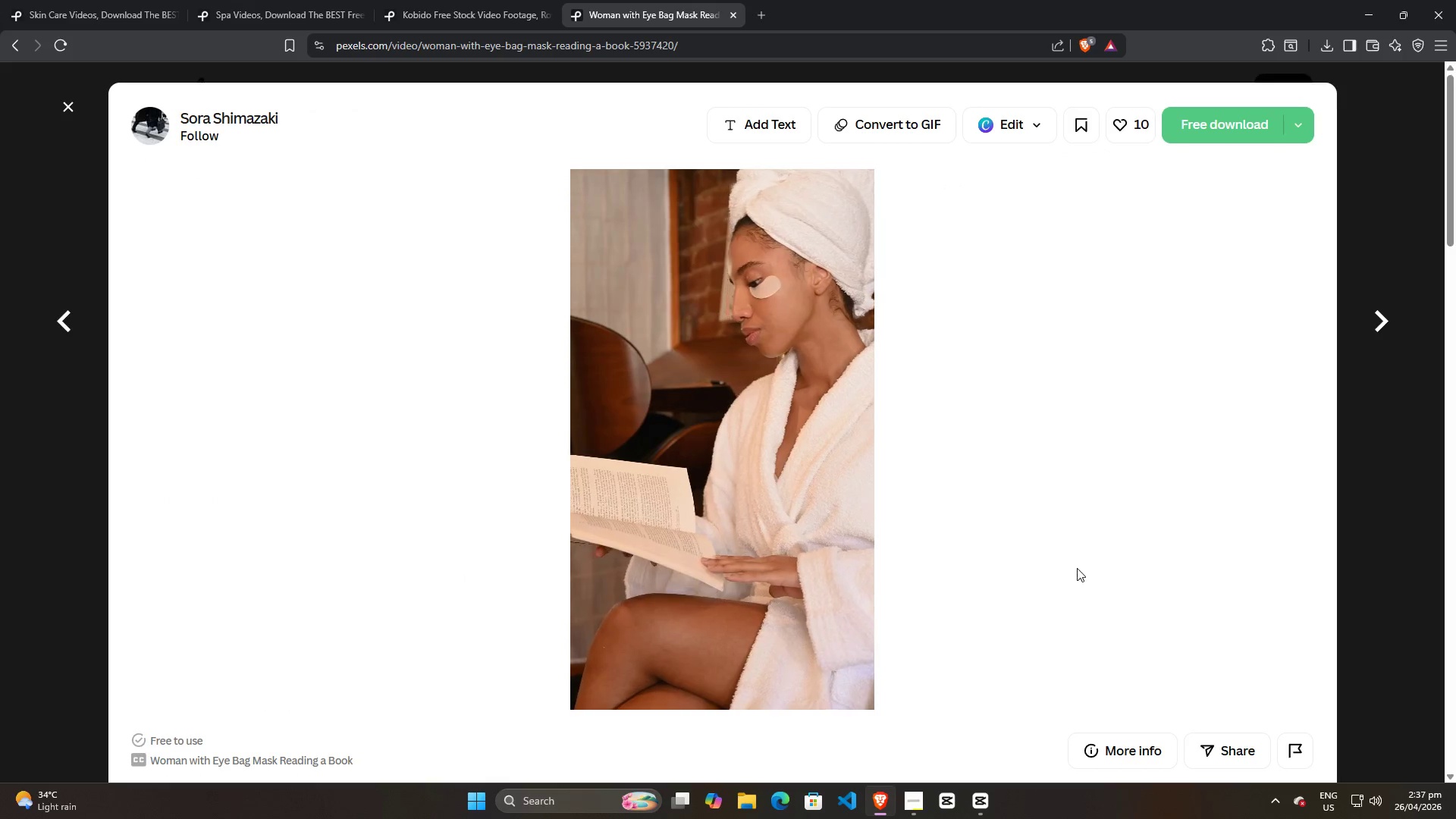 
scroll: coordinate [964, 536], scroll_direction: down, amount: 75.0
 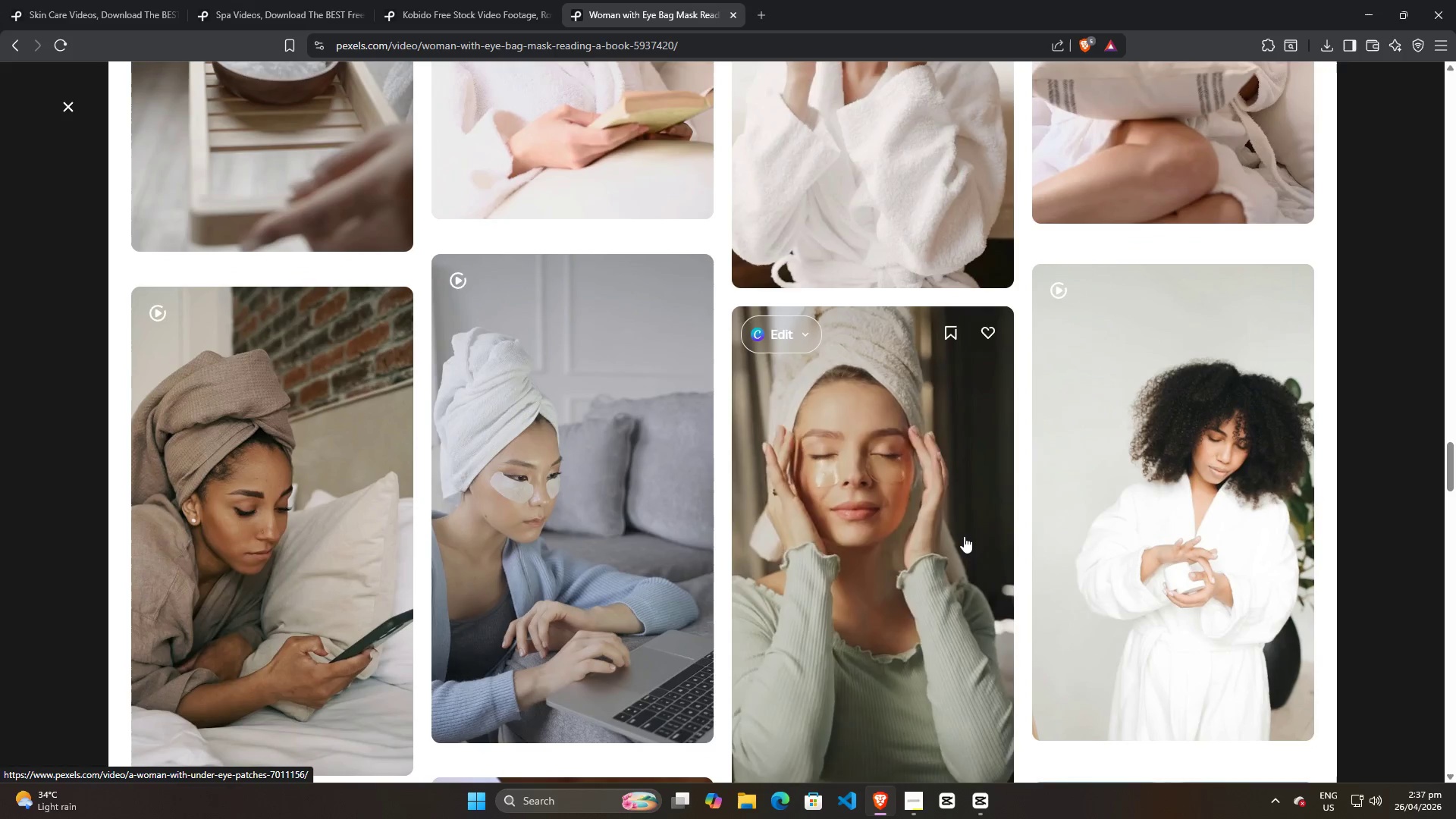 
scroll: coordinate [963, 536], scroll_direction: up, amount: 12.0
 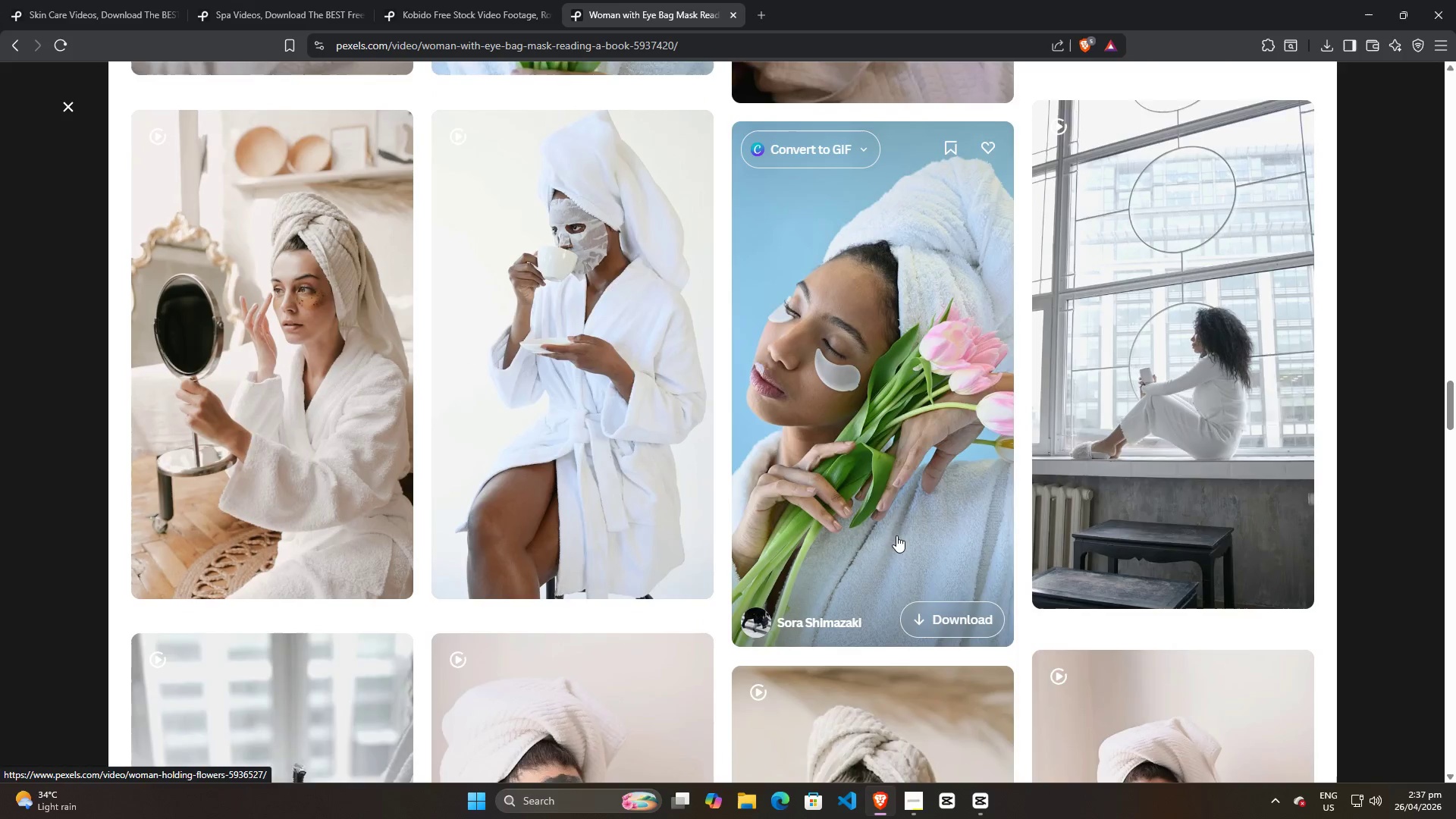 
scroll: coordinate [899, 594], scroll_direction: down, amount: 144.0
 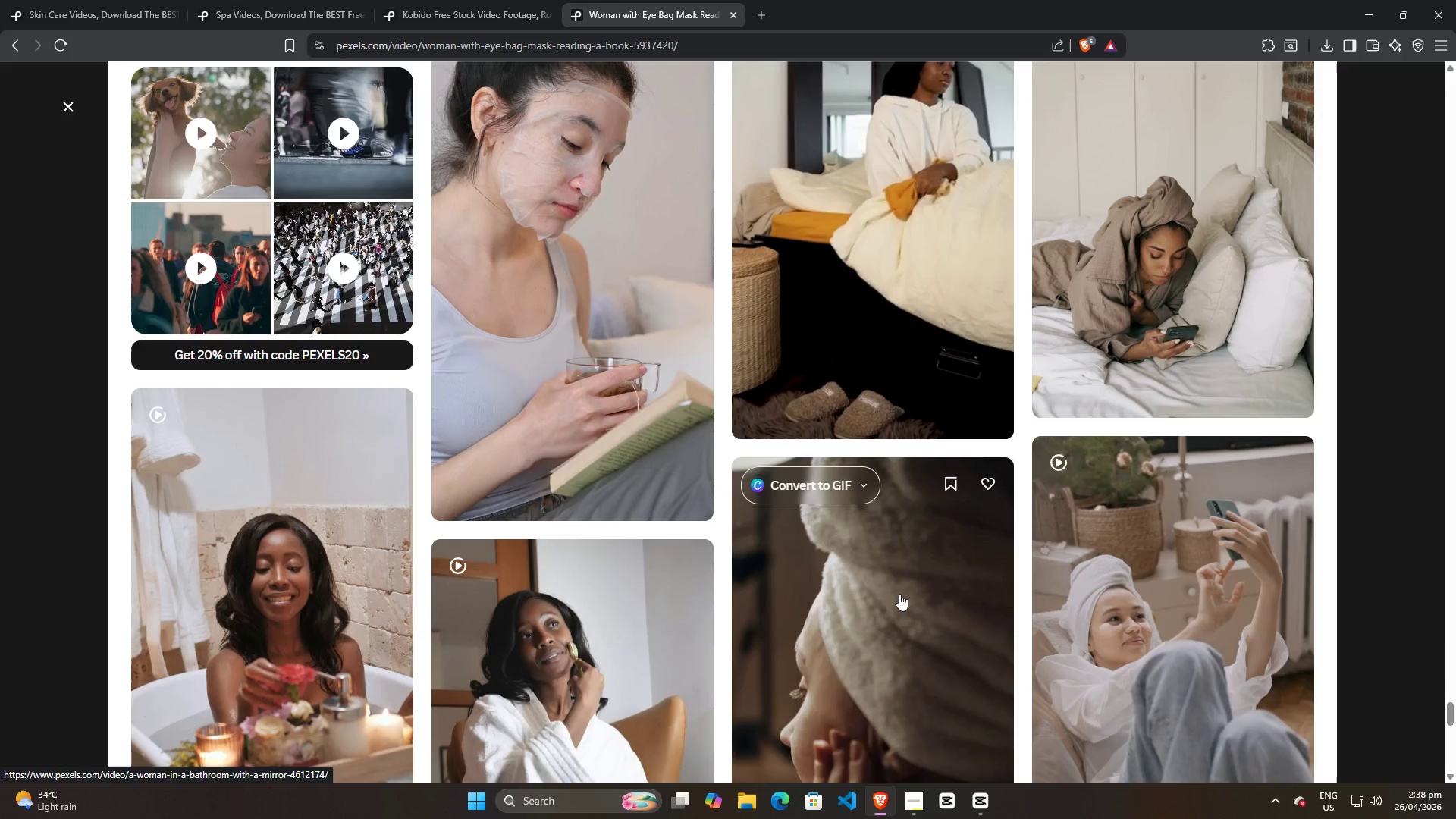 
scroll: coordinate [880, 608], scroll_direction: down, amount: 123.0
 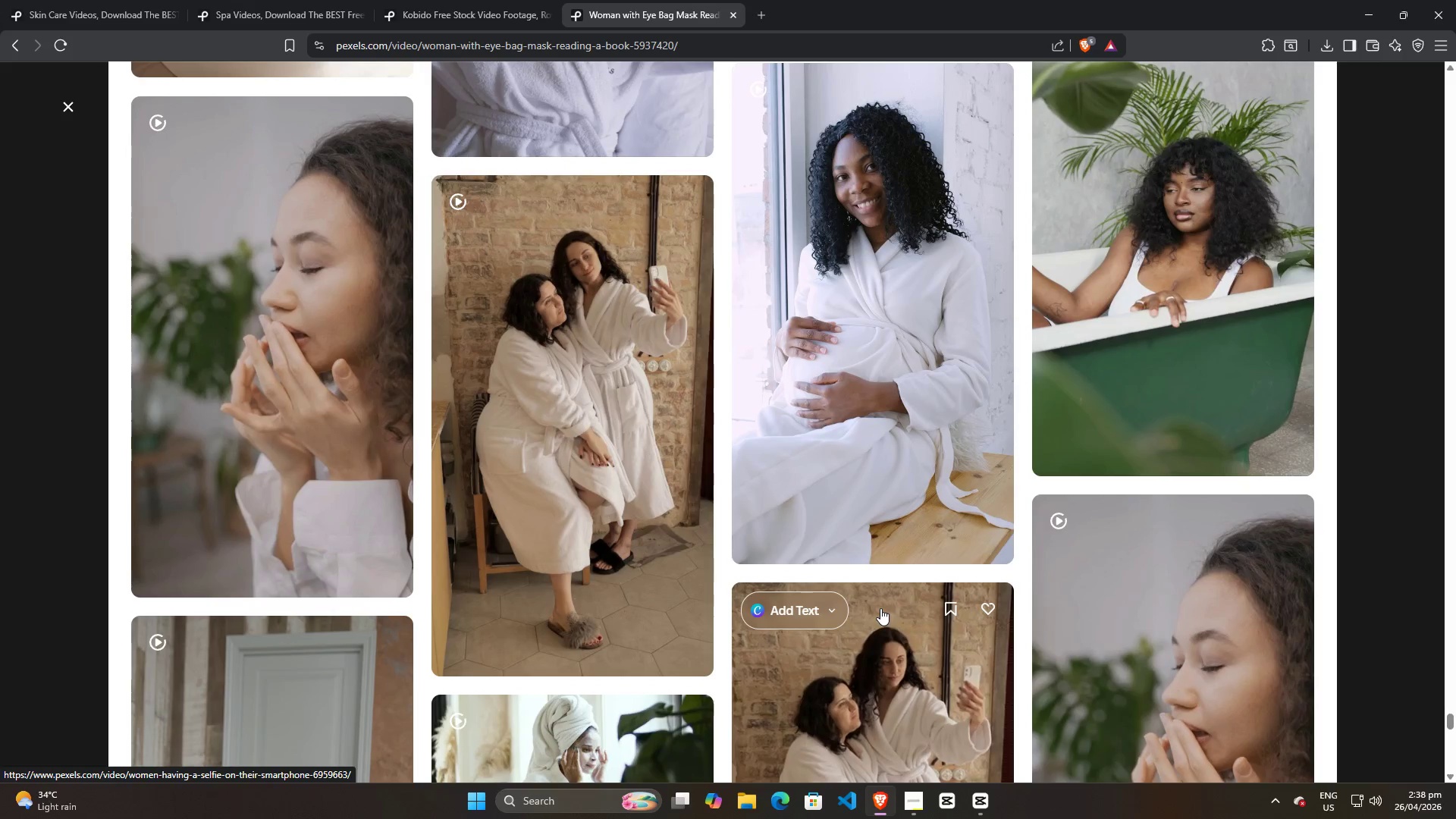 
wait(7.0)
 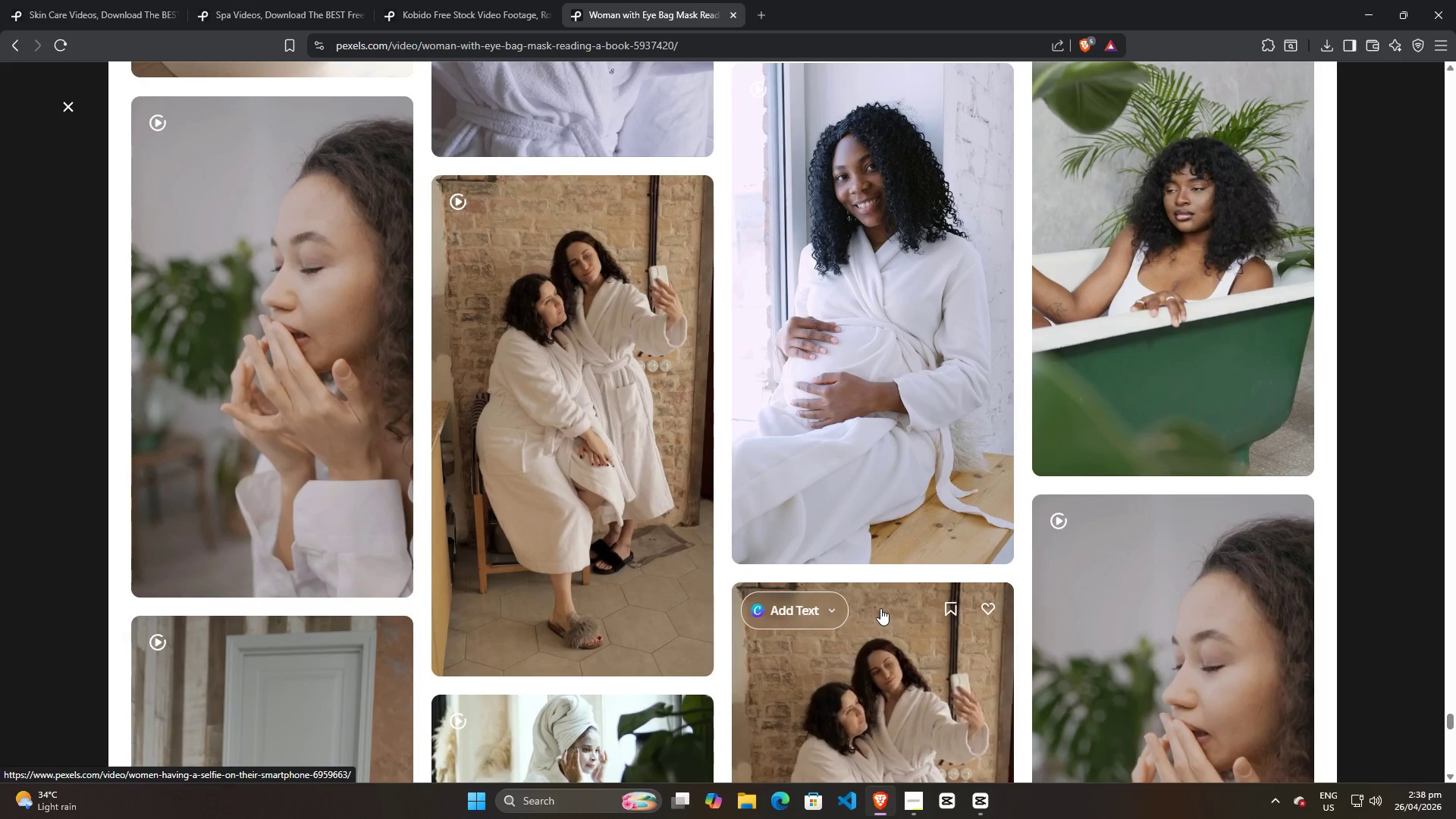 
scroll: coordinate [789, 457], scroll_direction: down, amount: 14.0
 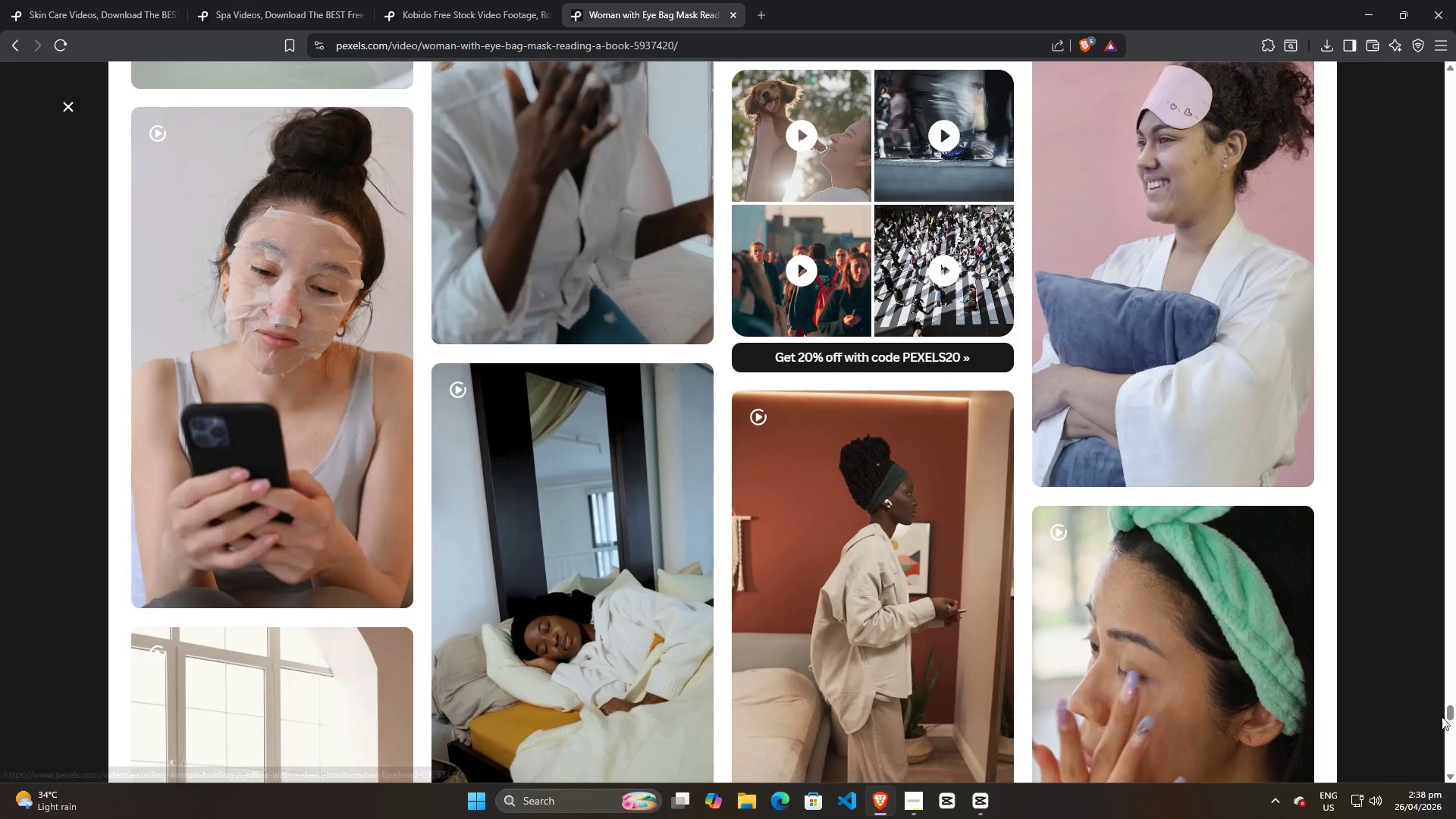 
left_click_drag(start_coordinate=[1447, 703], to_coordinate=[1436, 146])
 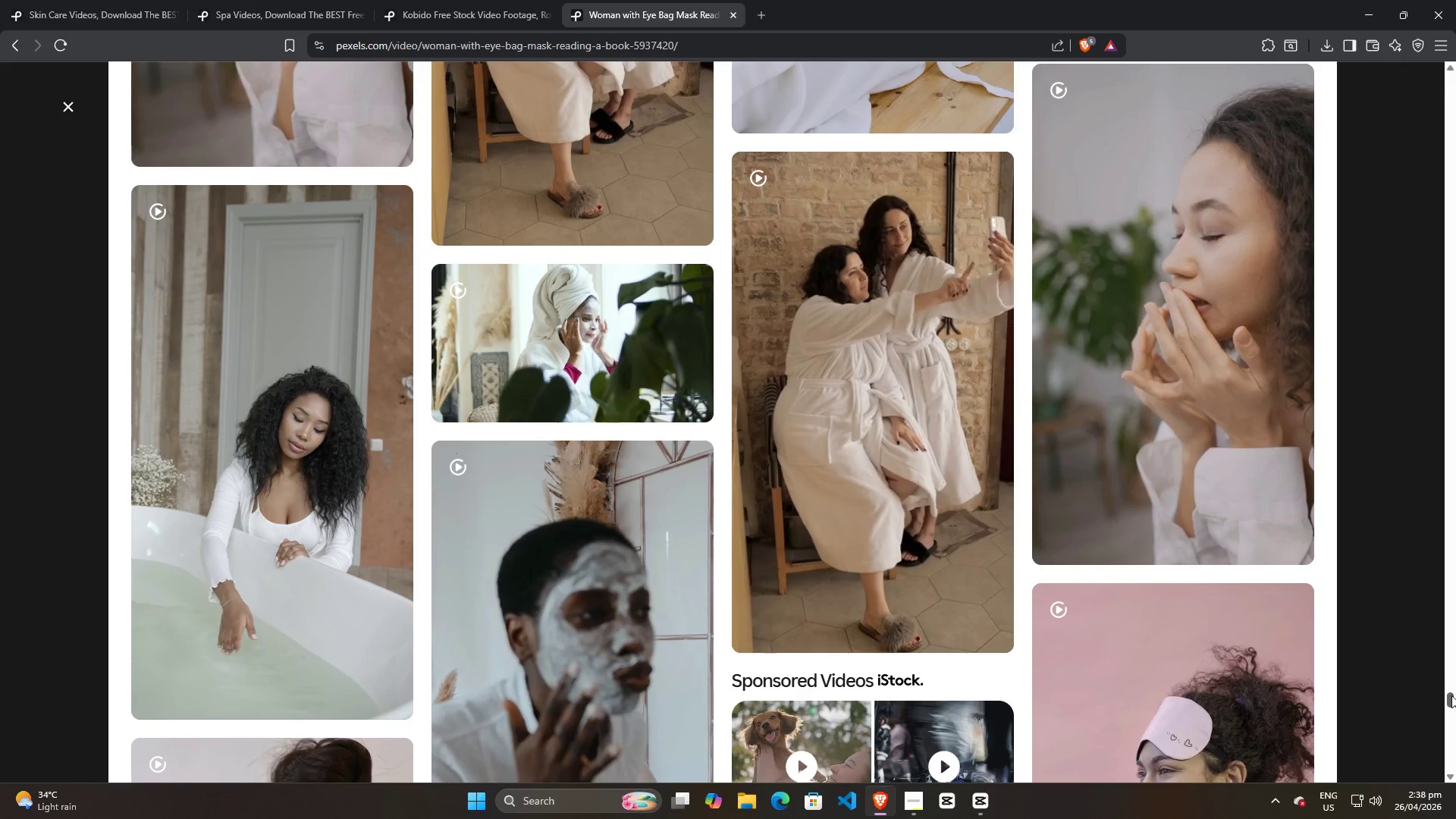 
left_click_drag(start_coordinate=[1451, 698], to_coordinate=[1455, 37])
 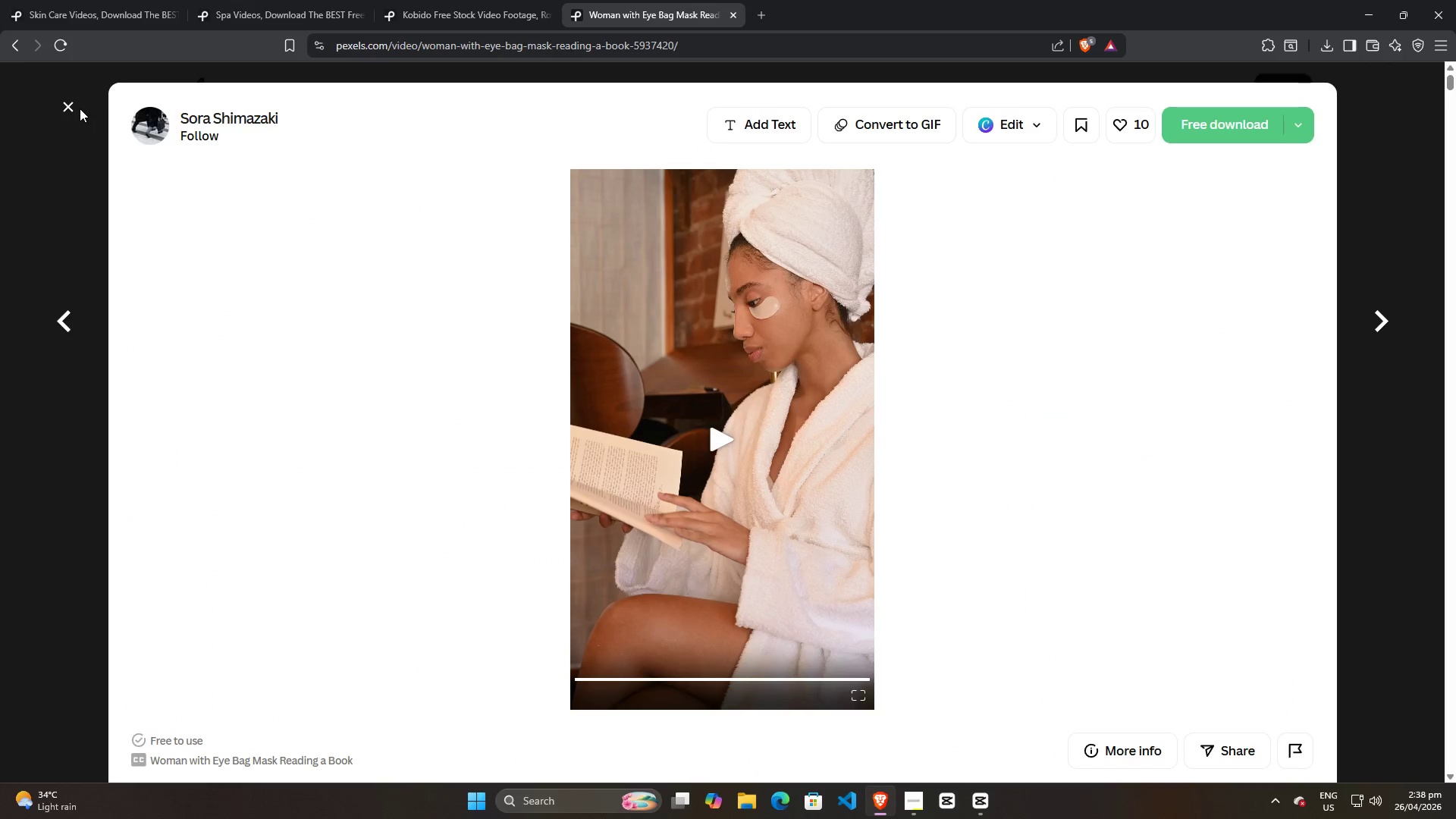 
left_click([73, 109])
 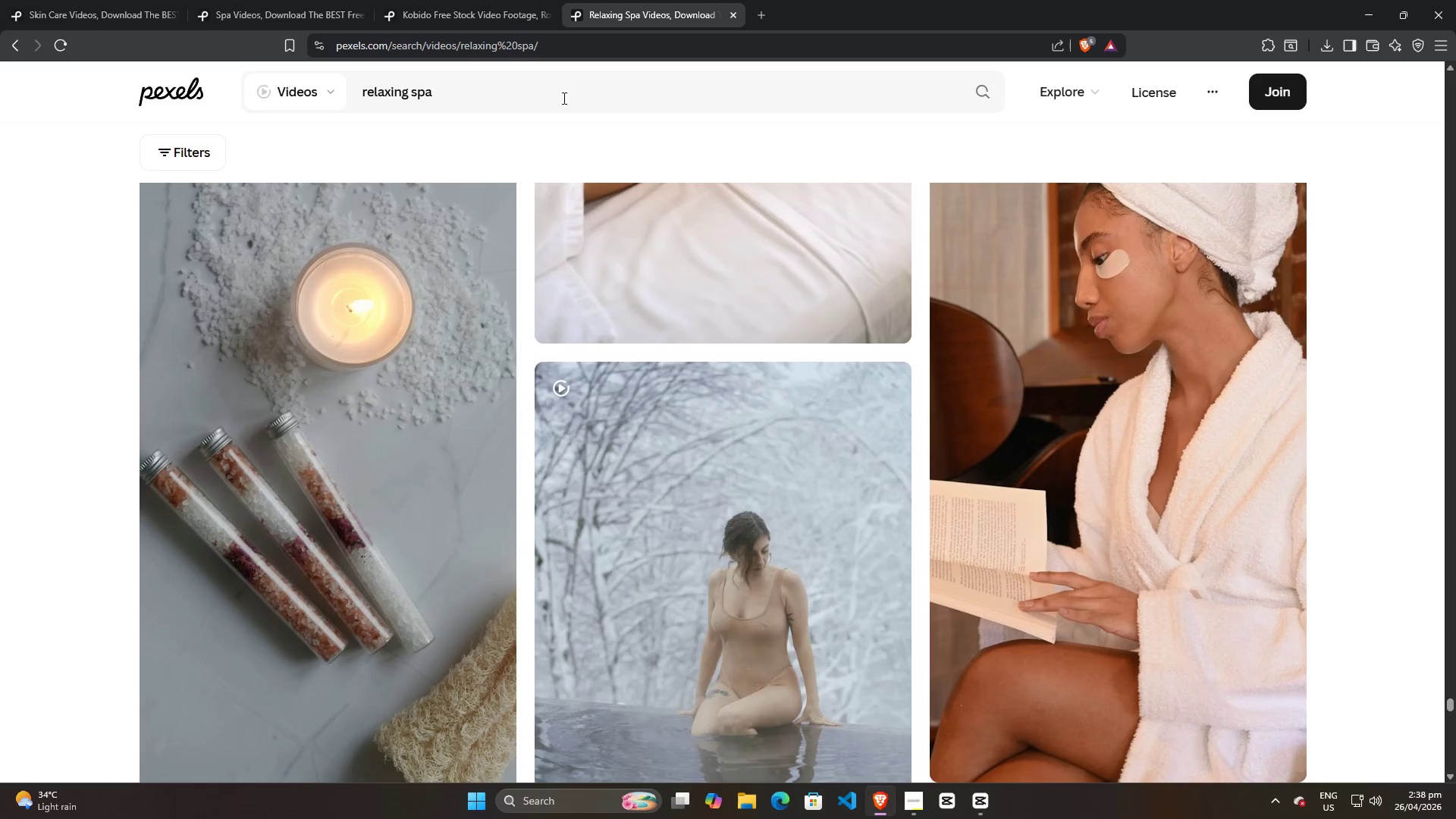 
left_click_drag(start_coordinate=[549, 96], to_coordinate=[154, 96])
 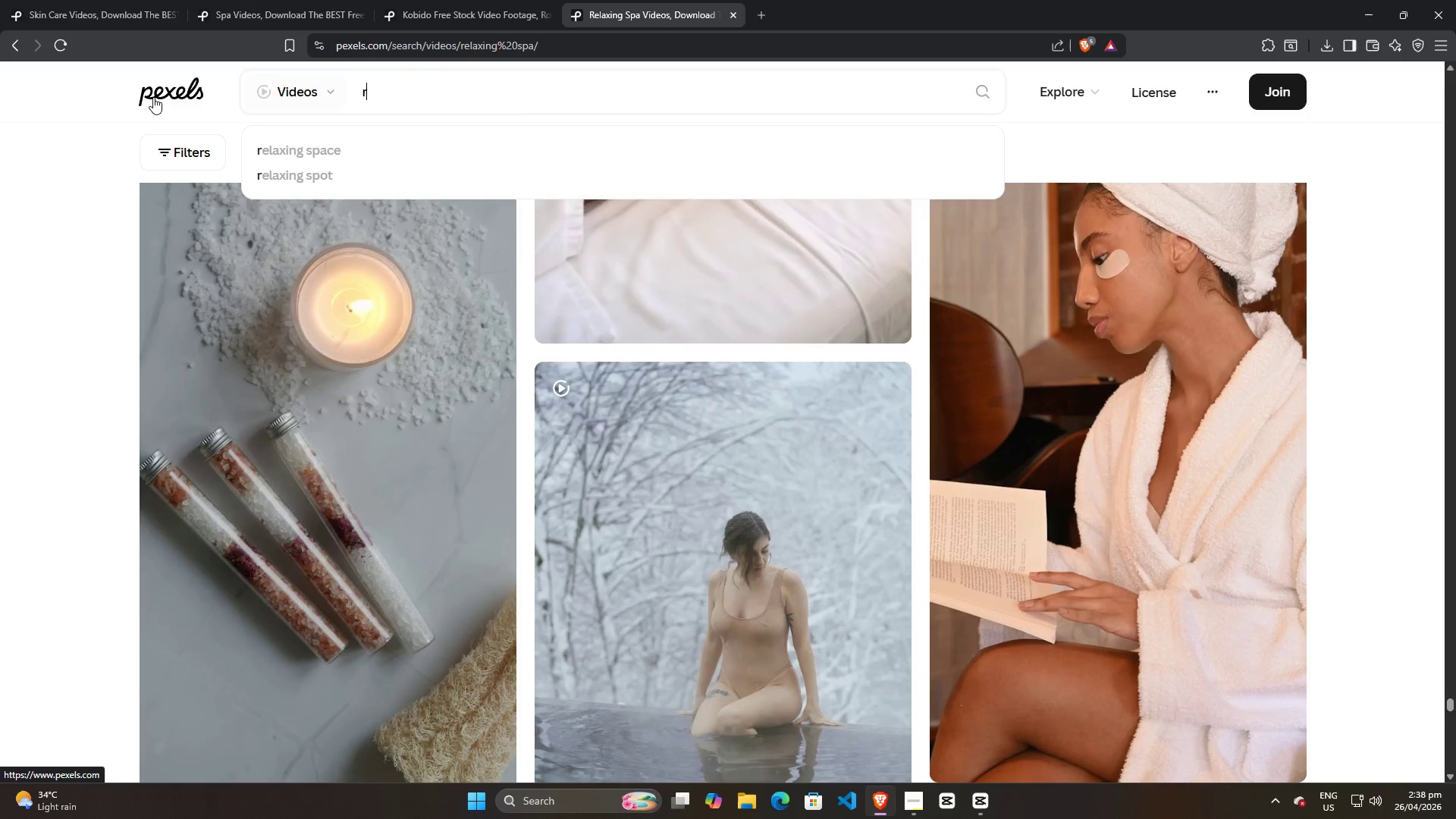 
type(relax)
 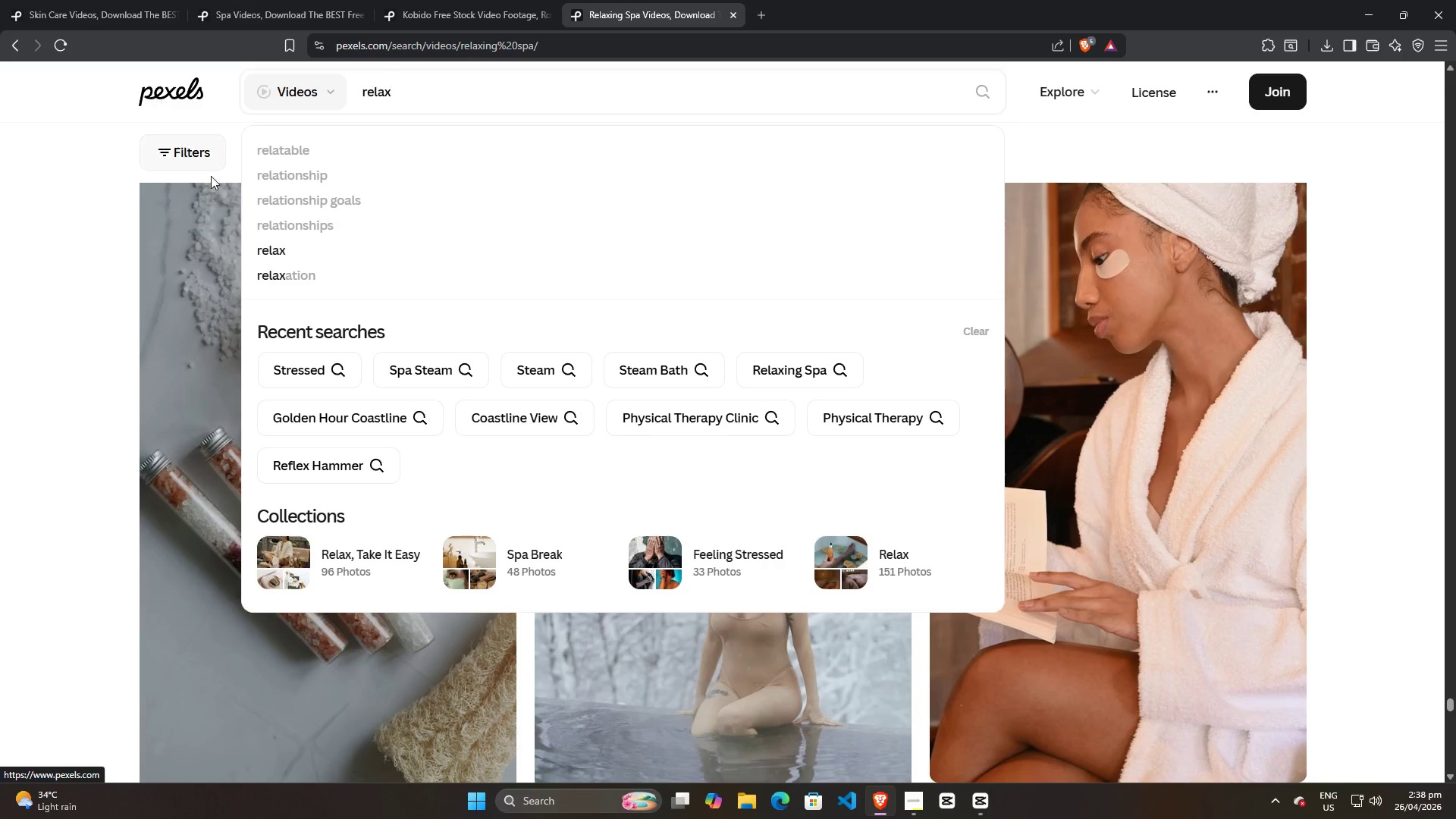 
left_click([290, 286])
 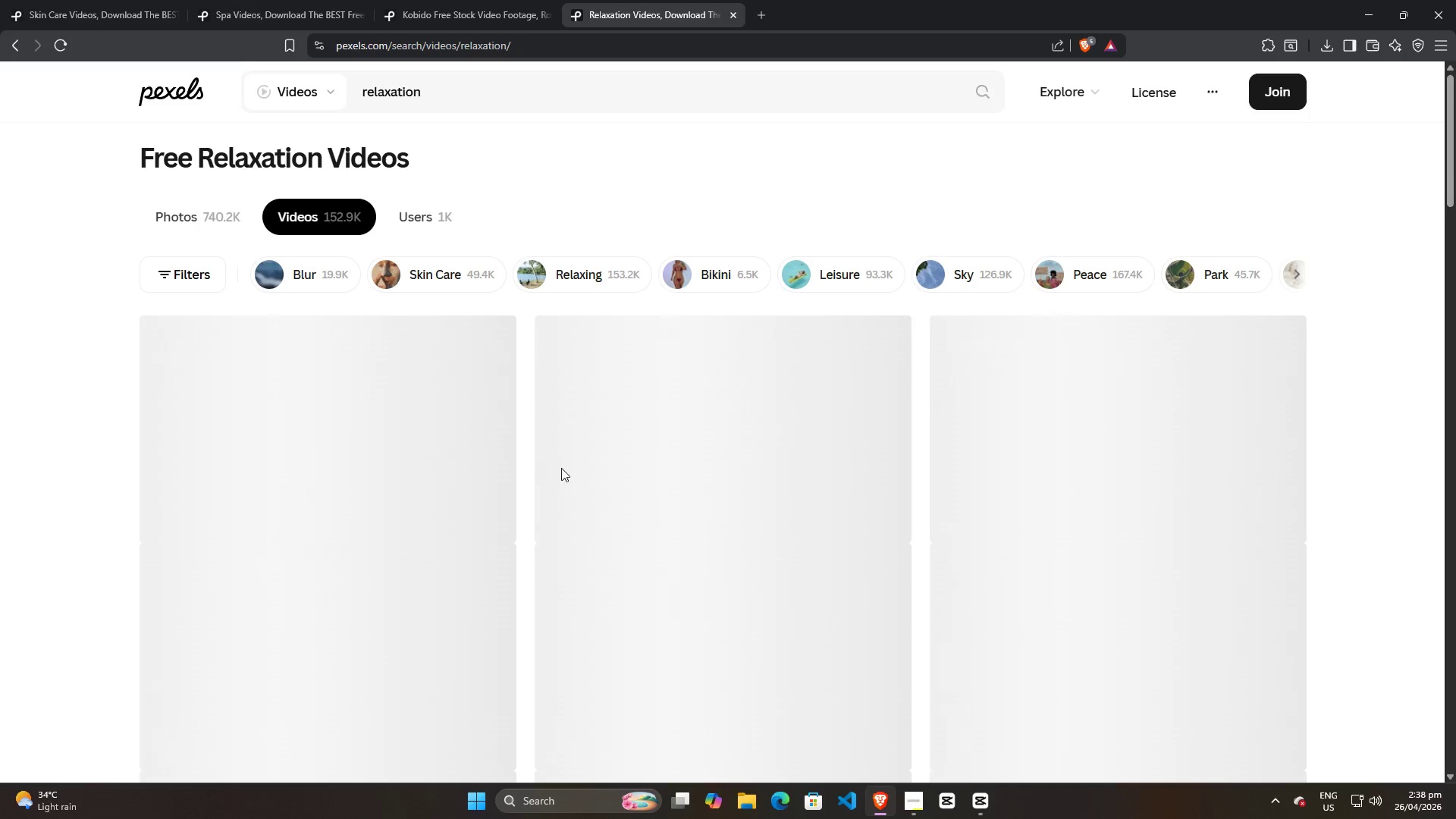 
scroll: coordinate [614, 466], scroll_direction: down, amount: 7.0
 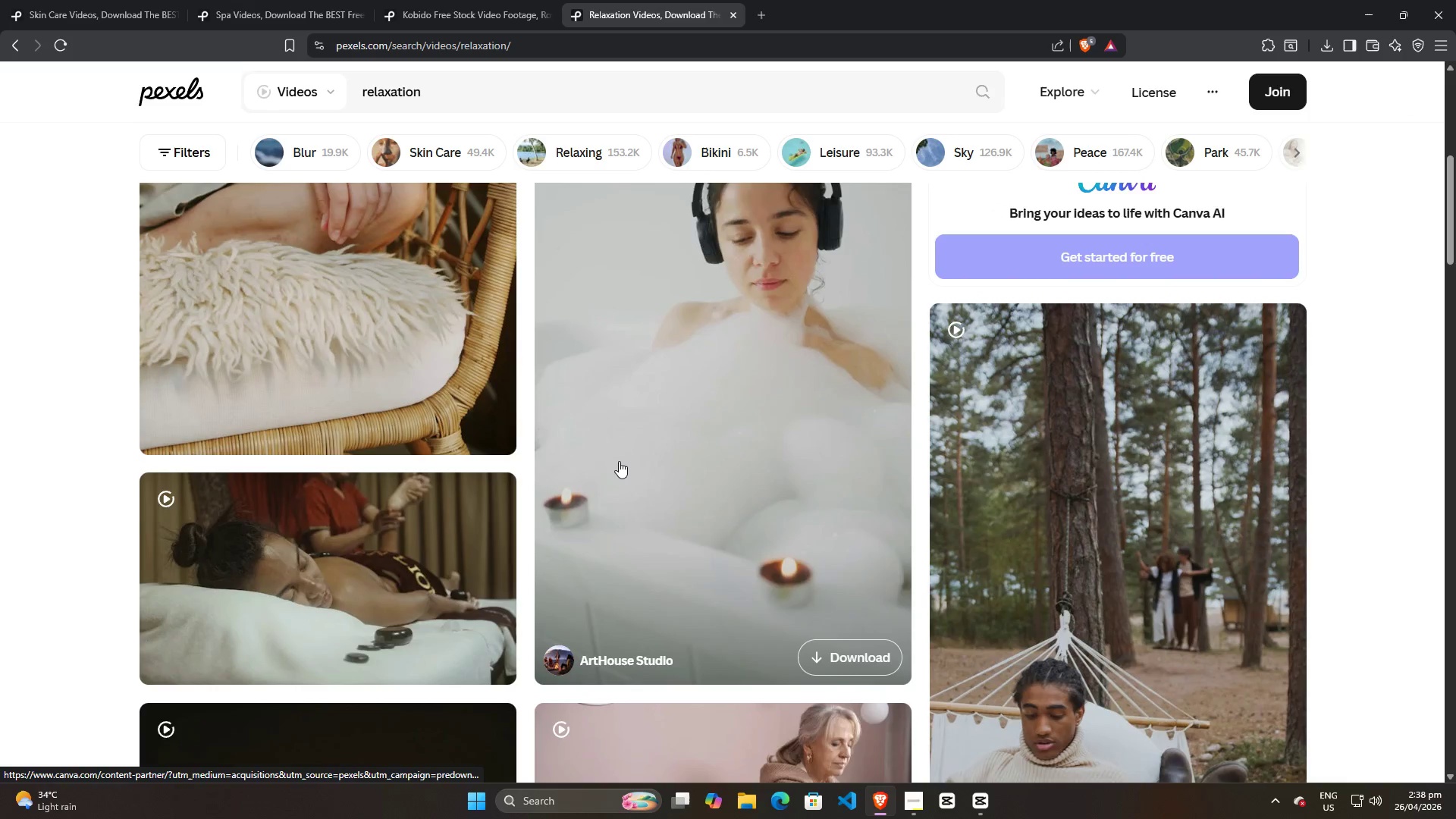 
scroll: coordinate [619, 461], scroll_direction: up, amount: 5.0
 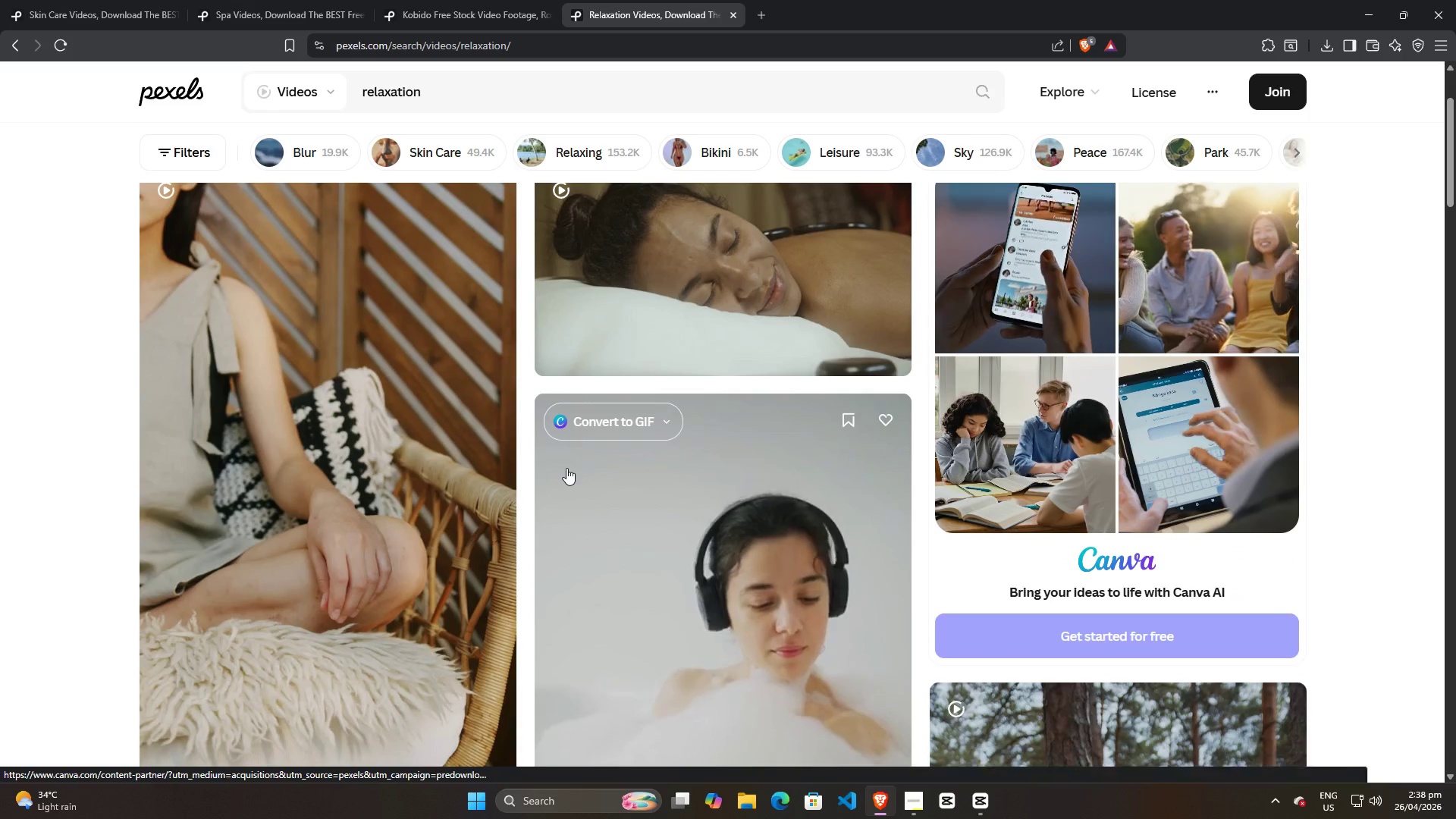 
scroll: coordinate [755, 520], scroll_direction: down, amount: 30.0
 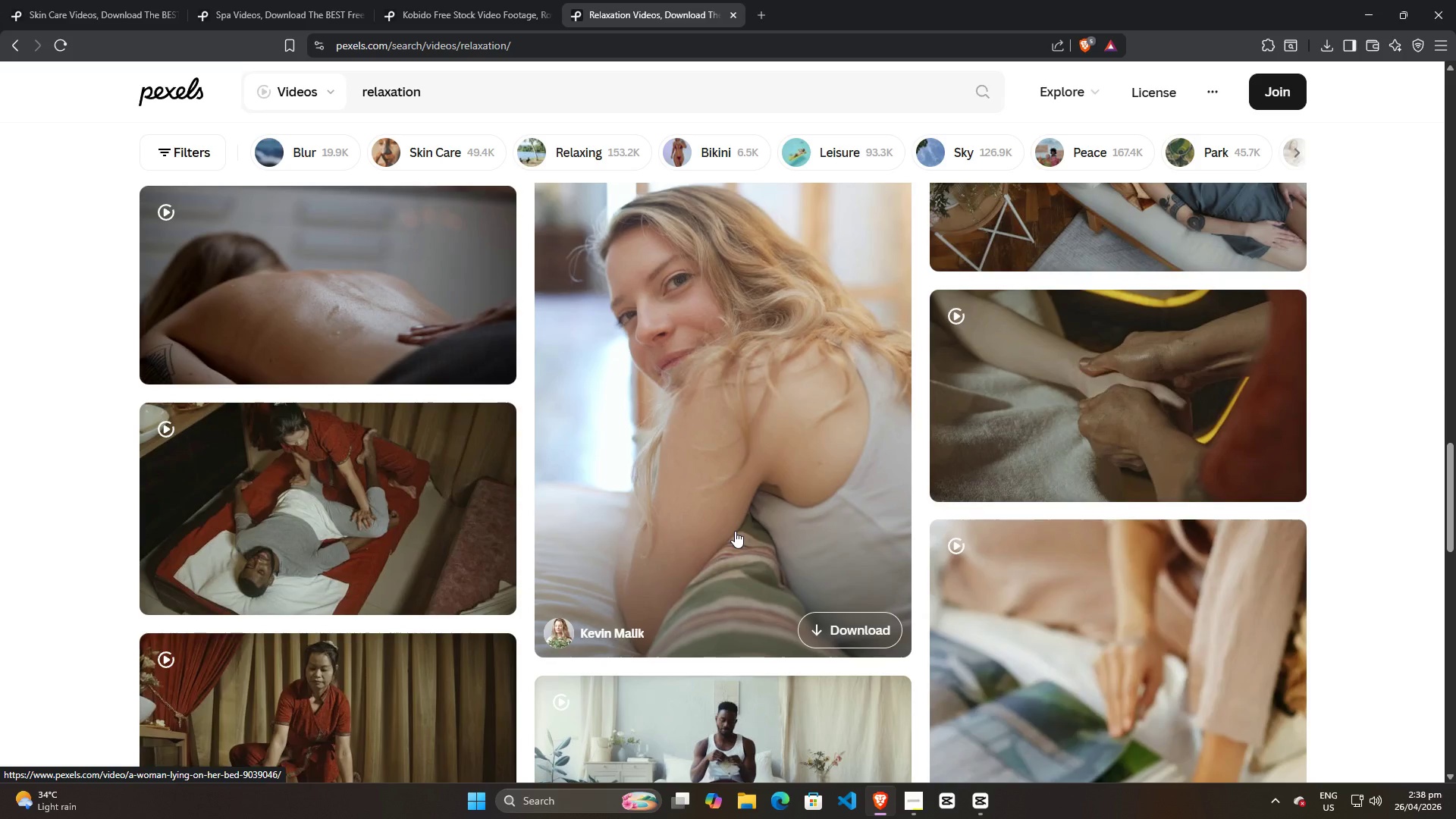 
scroll: coordinate [748, 484], scroll_direction: up, amount: 4.0
 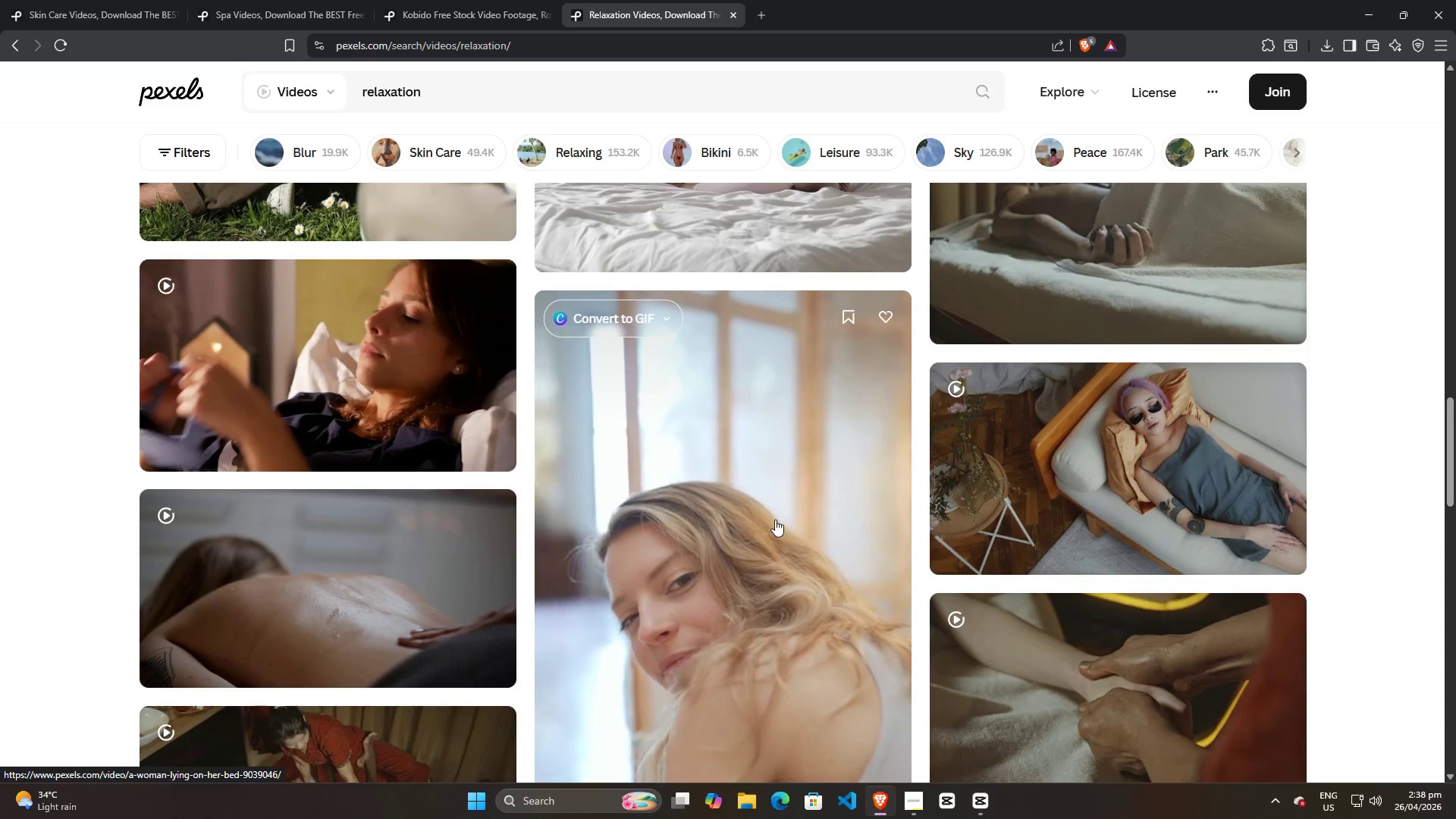 
scroll: coordinate [761, 473], scroll_direction: down, amount: 32.0
 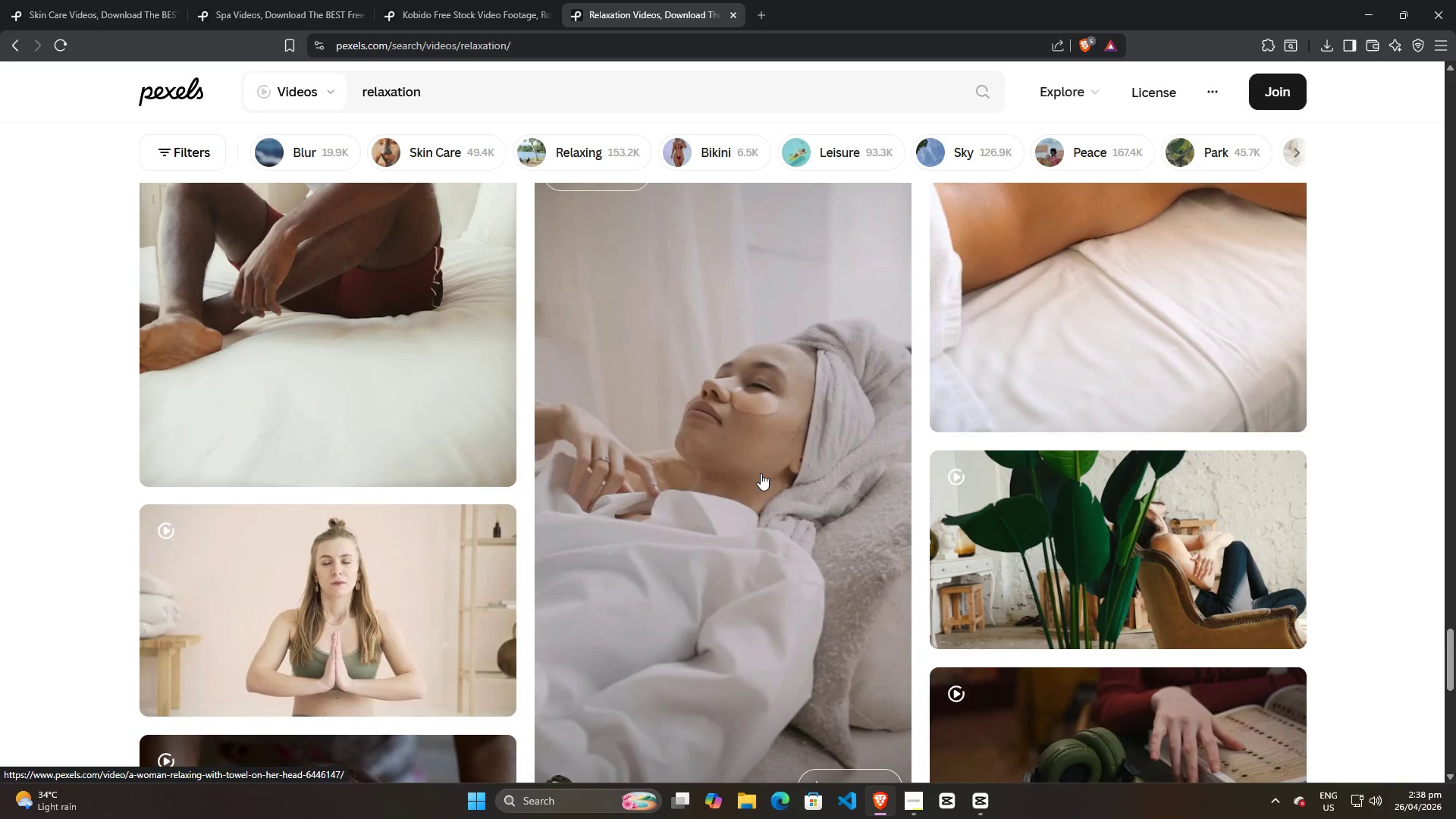 
scroll: coordinate [761, 473], scroll_direction: down, amount: 58.0
 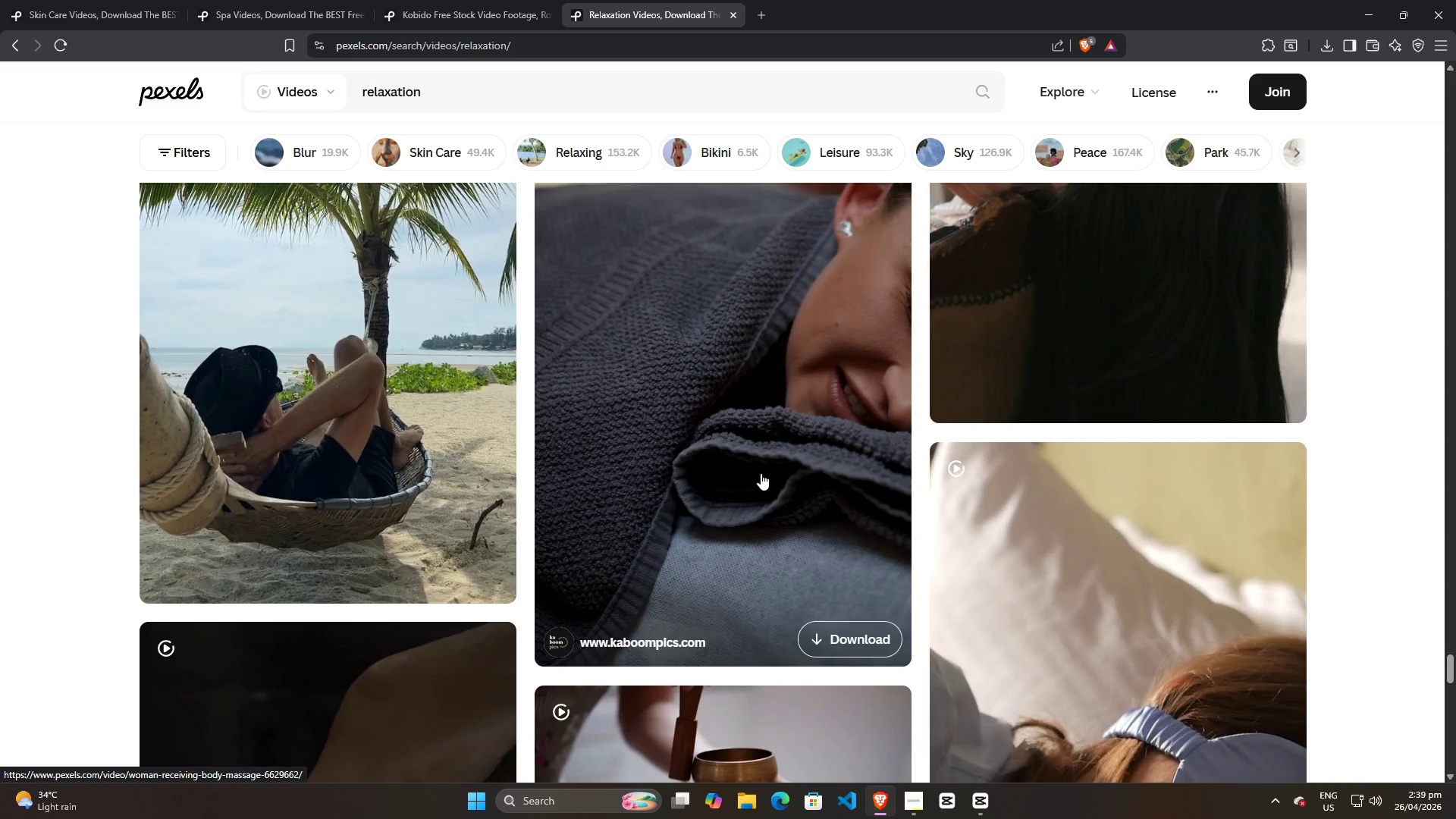 
scroll: coordinate [774, 488], scroll_direction: up, amount: 5.0
 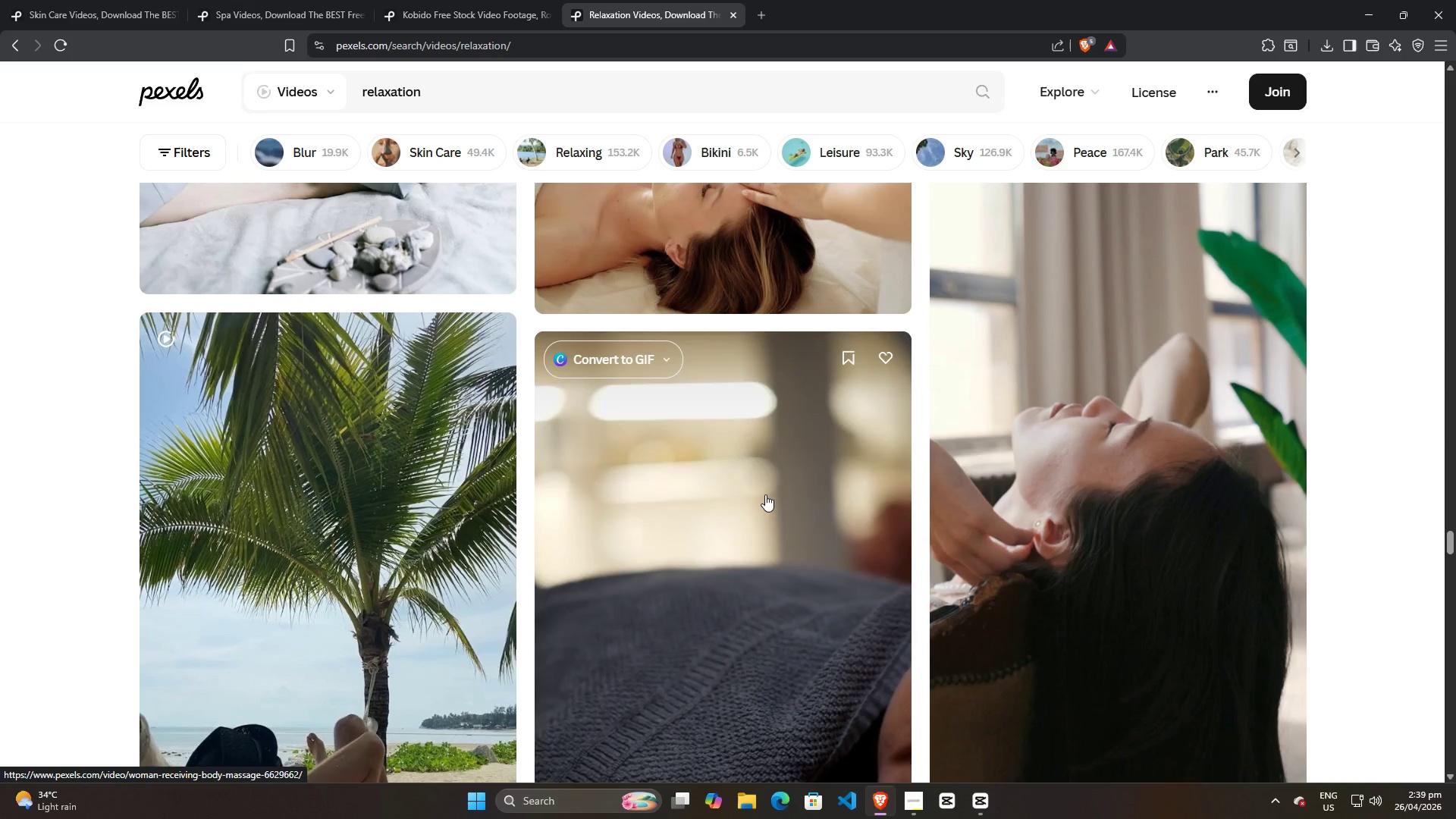 
scroll: coordinate [761, 493], scroll_direction: down, amount: 15.0
 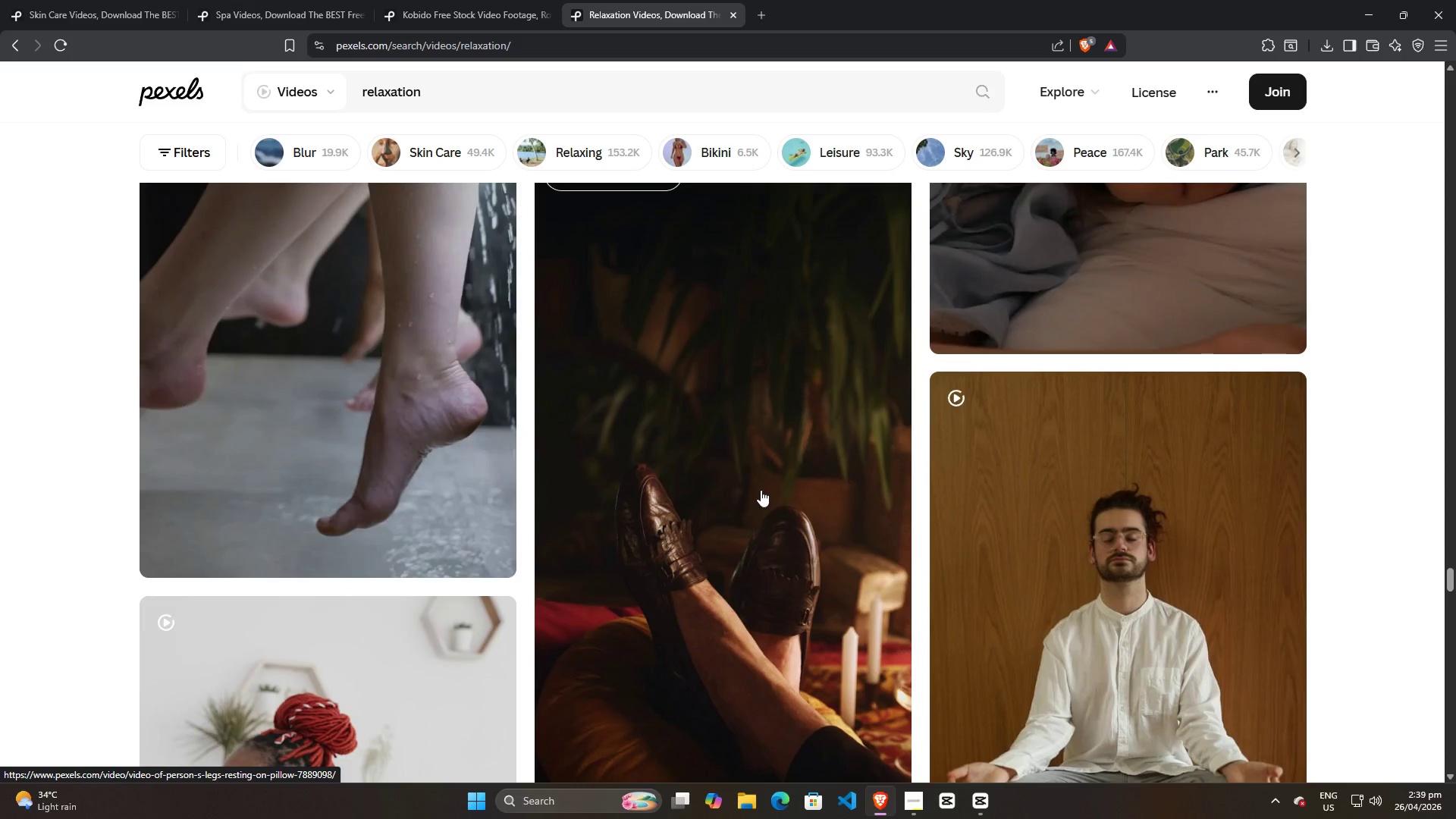 
scroll: coordinate [761, 490], scroll_direction: up, amount: 4.0
 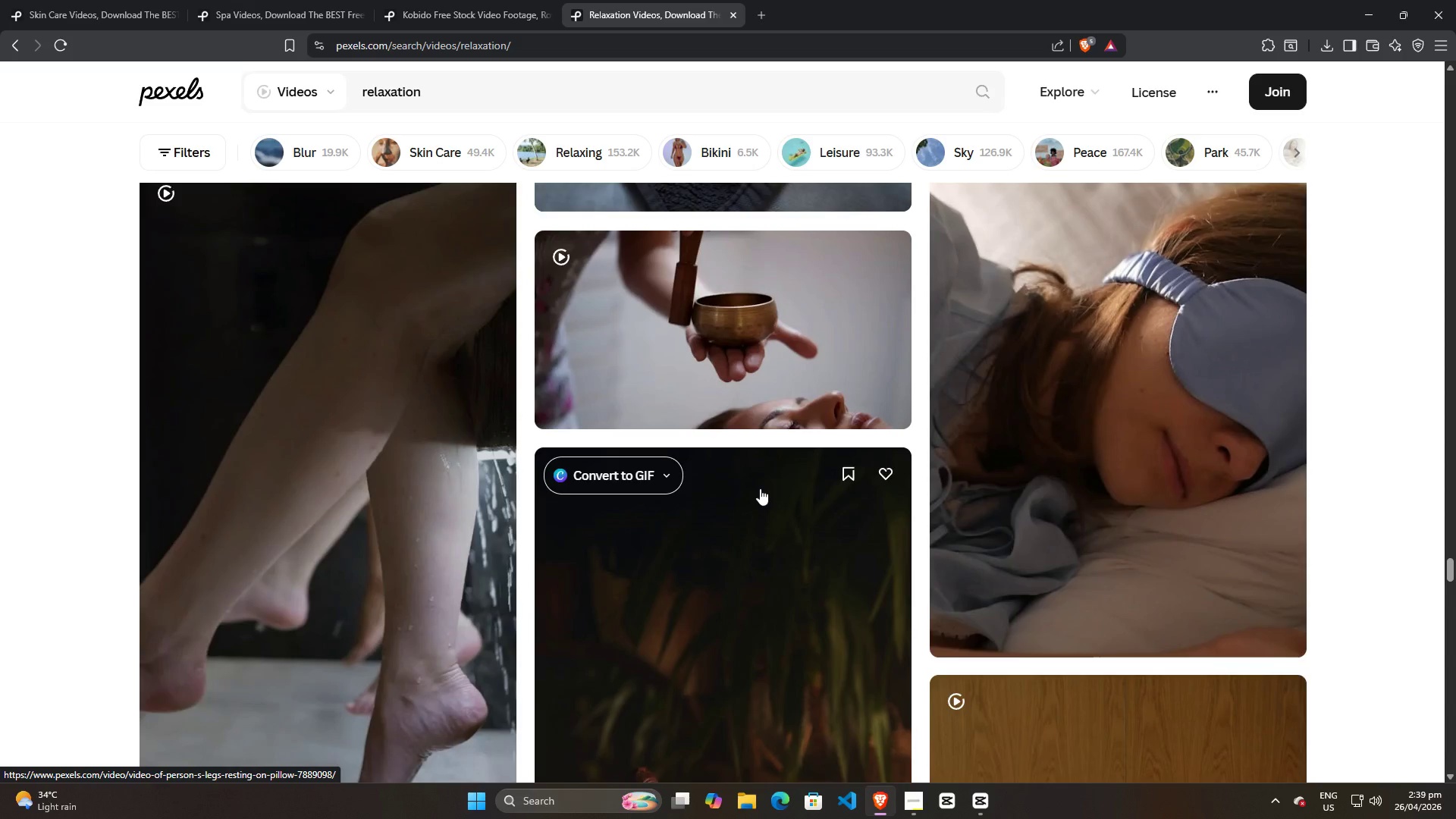 
scroll: coordinate [871, 557], scroll_direction: down, amount: 12.0
 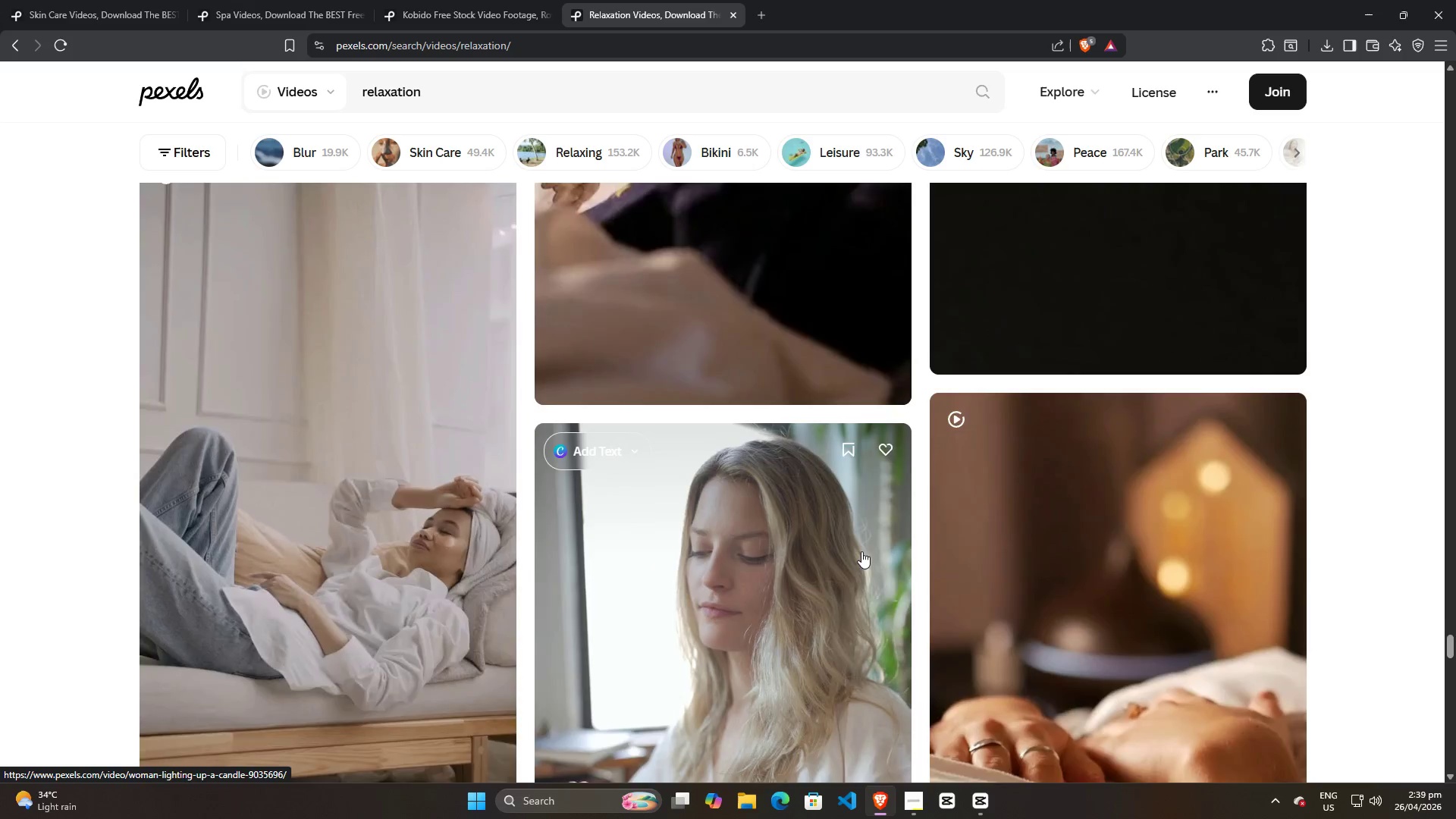 
scroll: coordinate [843, 545], scroll_direction: up, amount: 6.0
 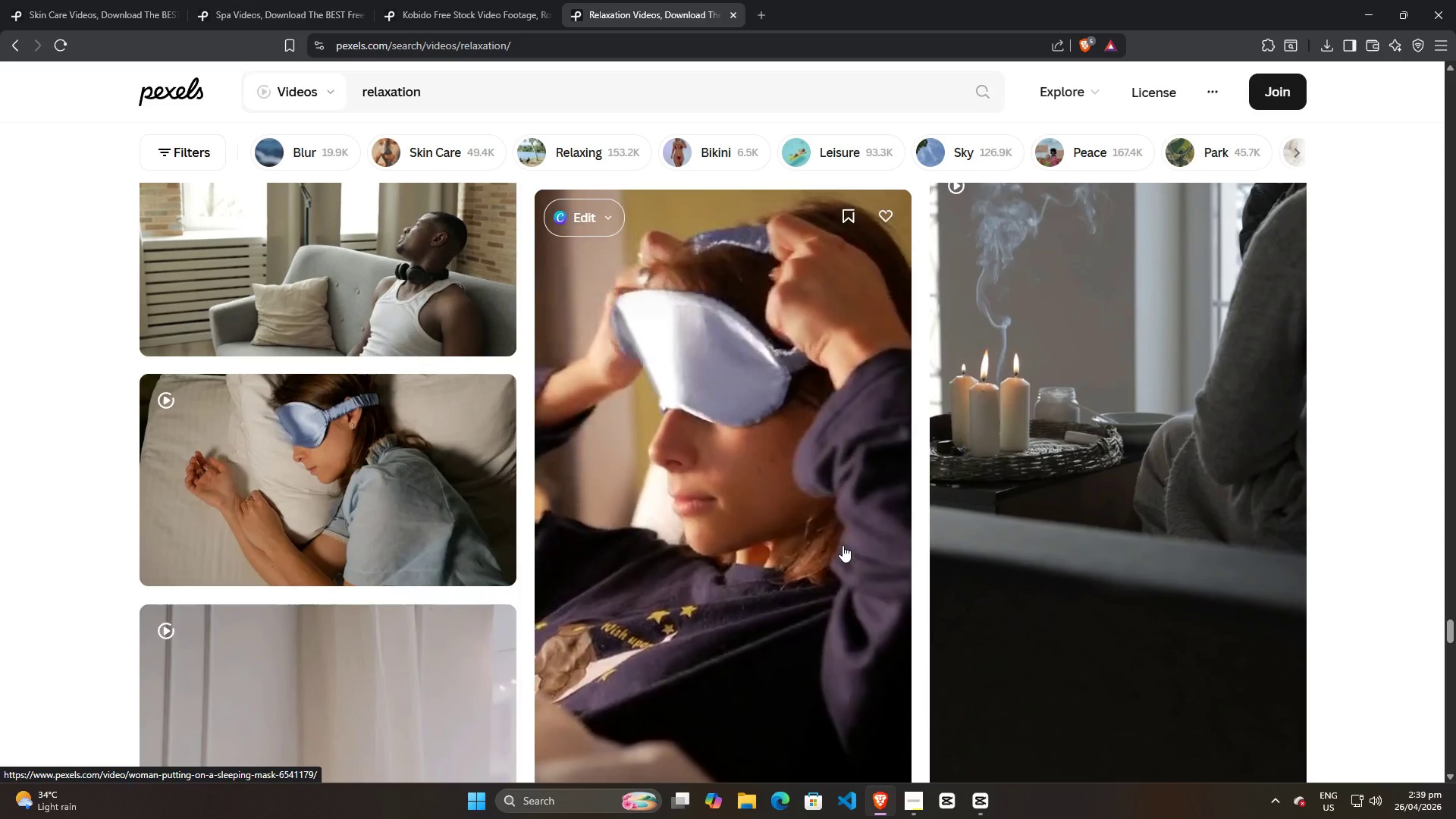 
scroll: coordinate [843, 545], scroll_direction: down, amount: 10.0
 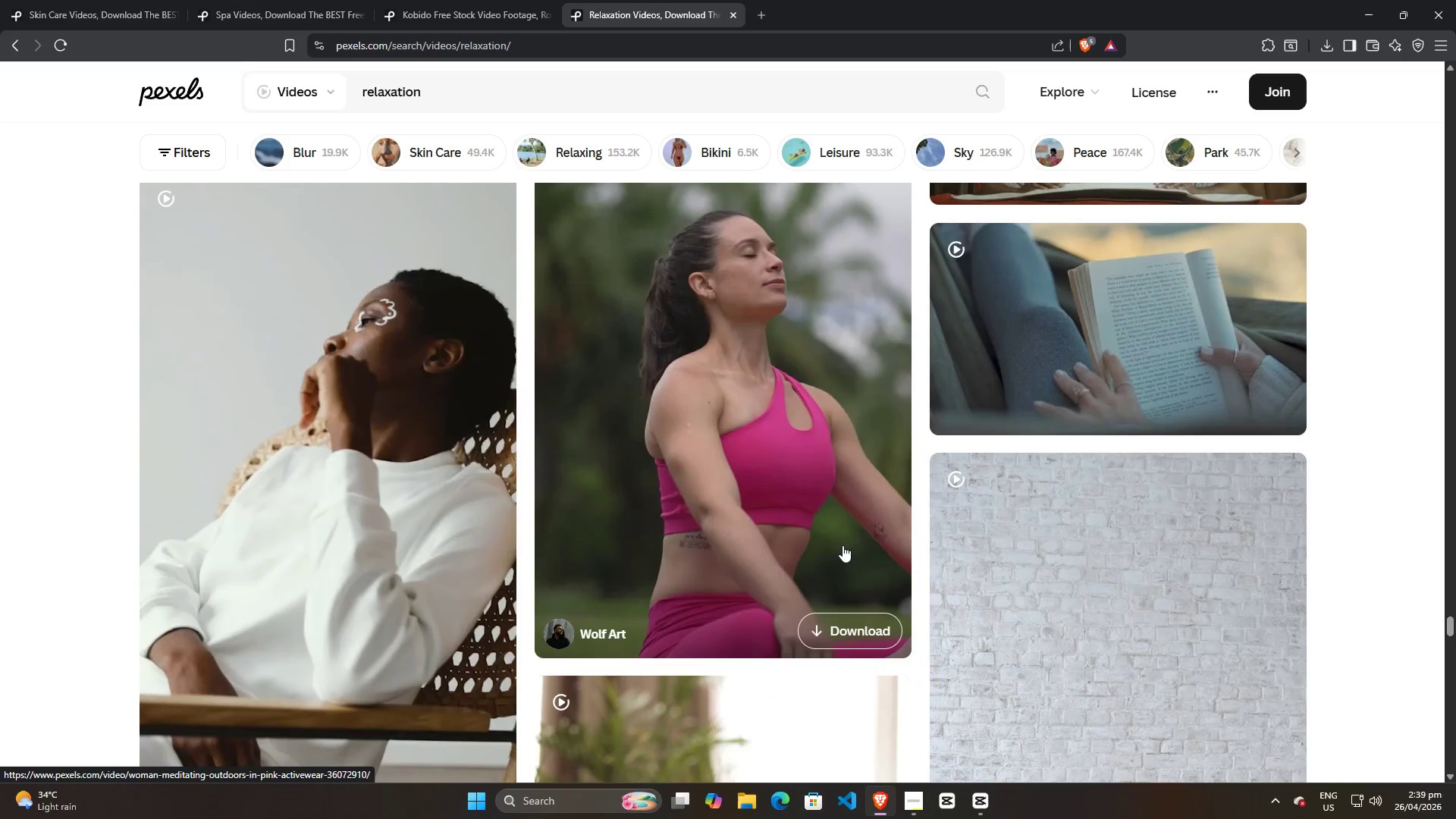 
scroll: coordinate [843, 545], scroll_direction: up, amount: 6.0
 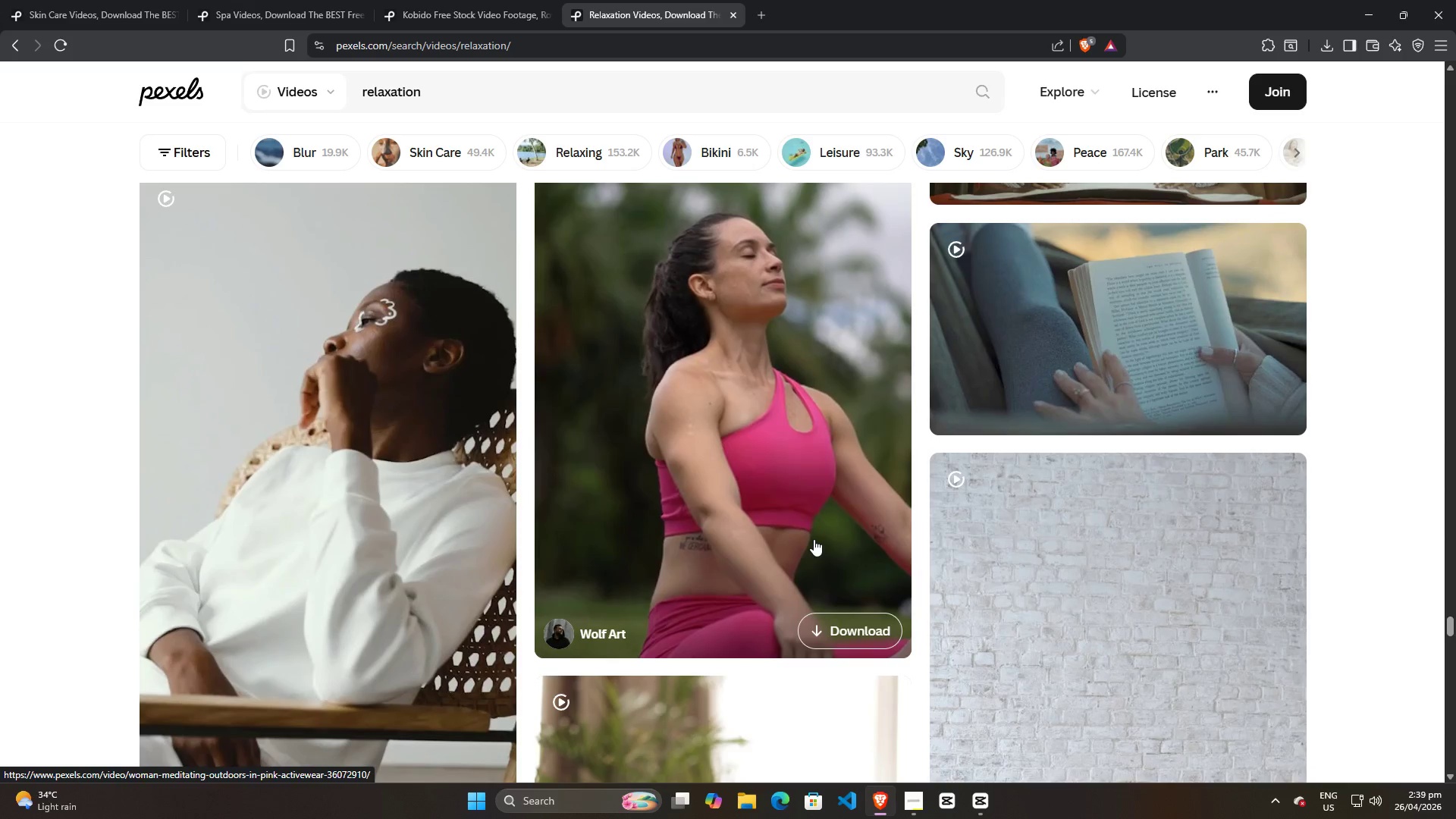 
scroll: coordinate [762, 439], scroll_direction: down, amount: 22.0
 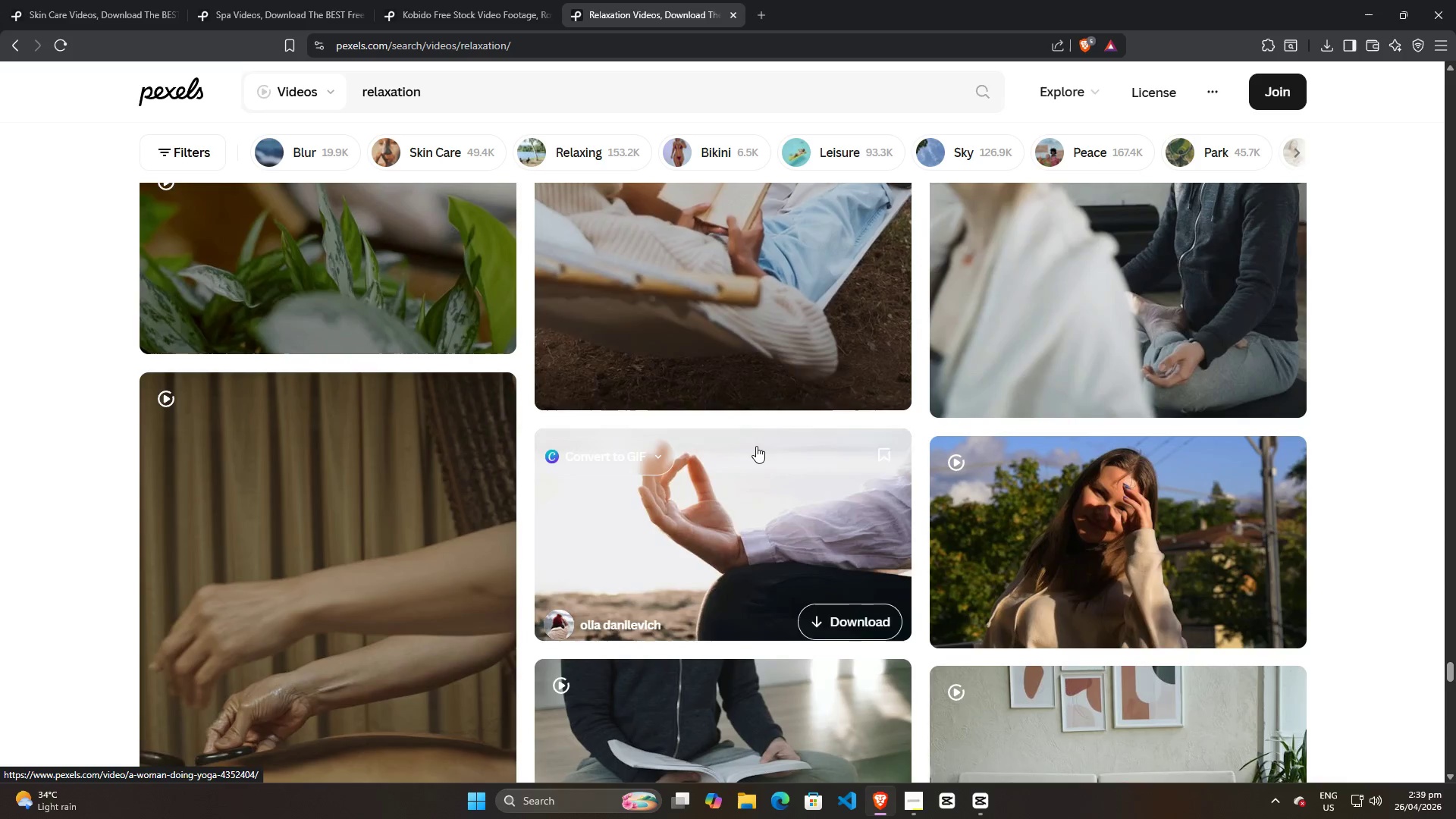 
scroll: coordinate [735, 446], scroll_direction: down, amount: 18.0
 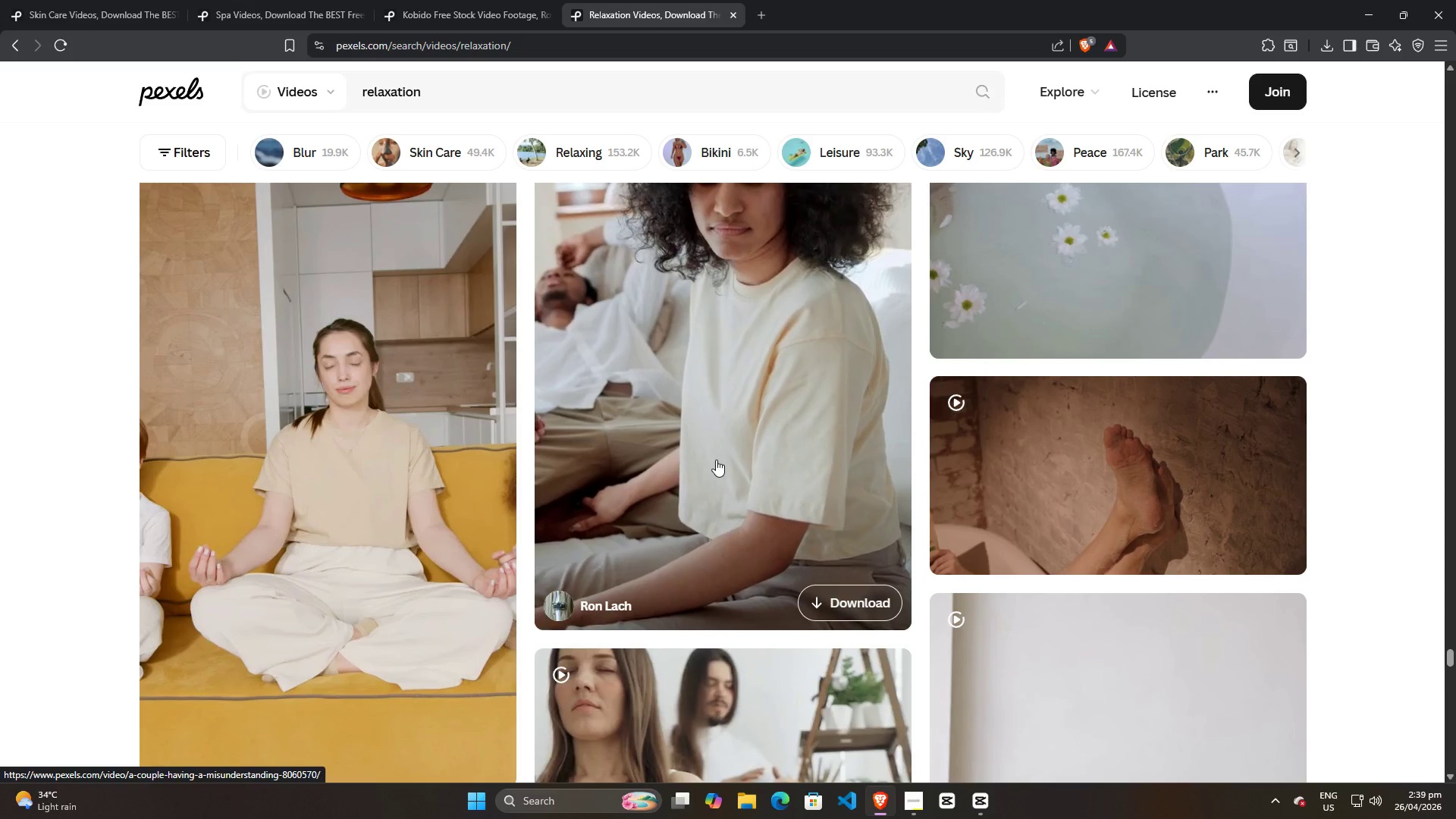 
wait(8.12)
 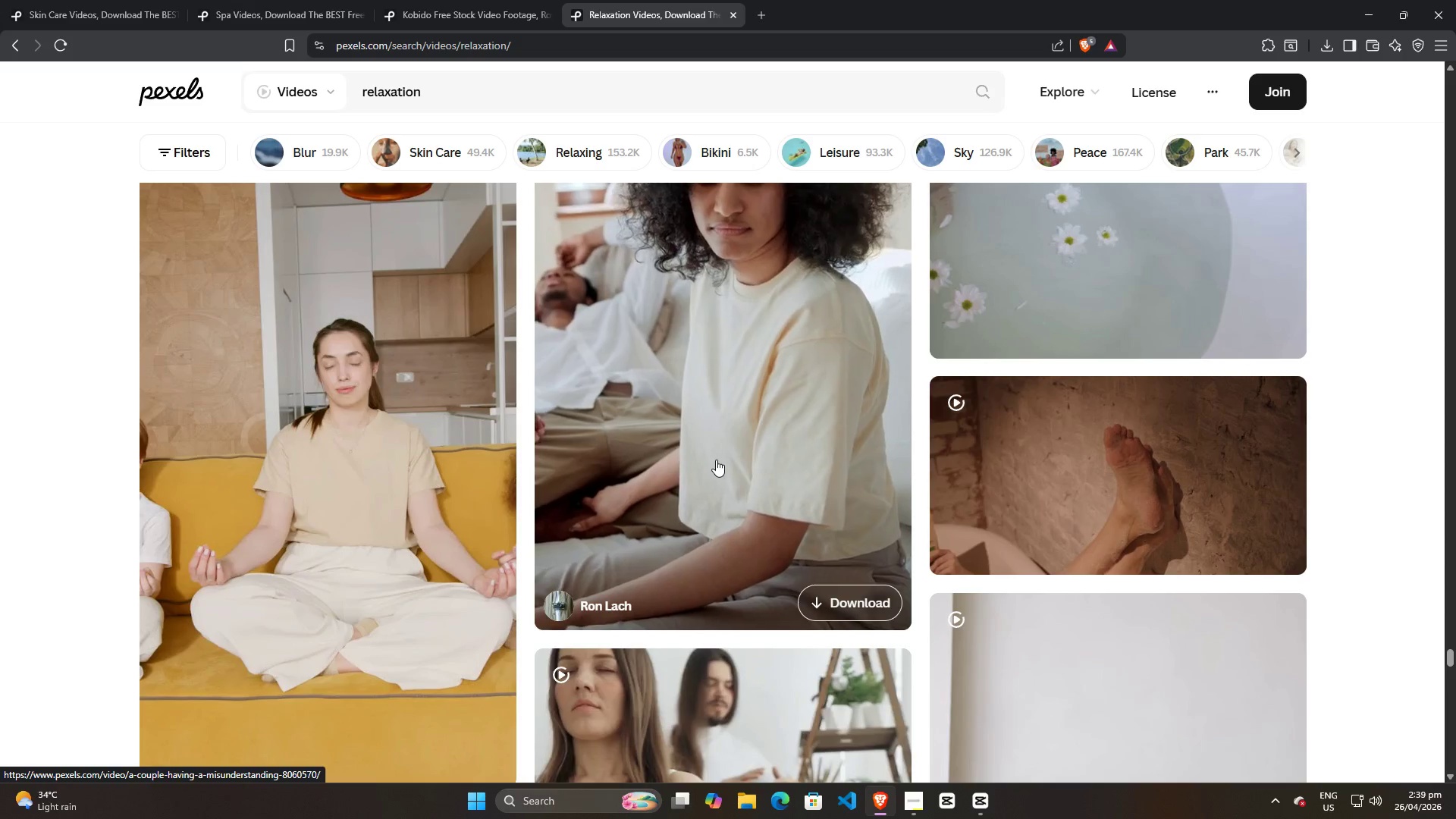 
scroll: coordinate [639, 497], scroll_direction: down, amount: 165.0
 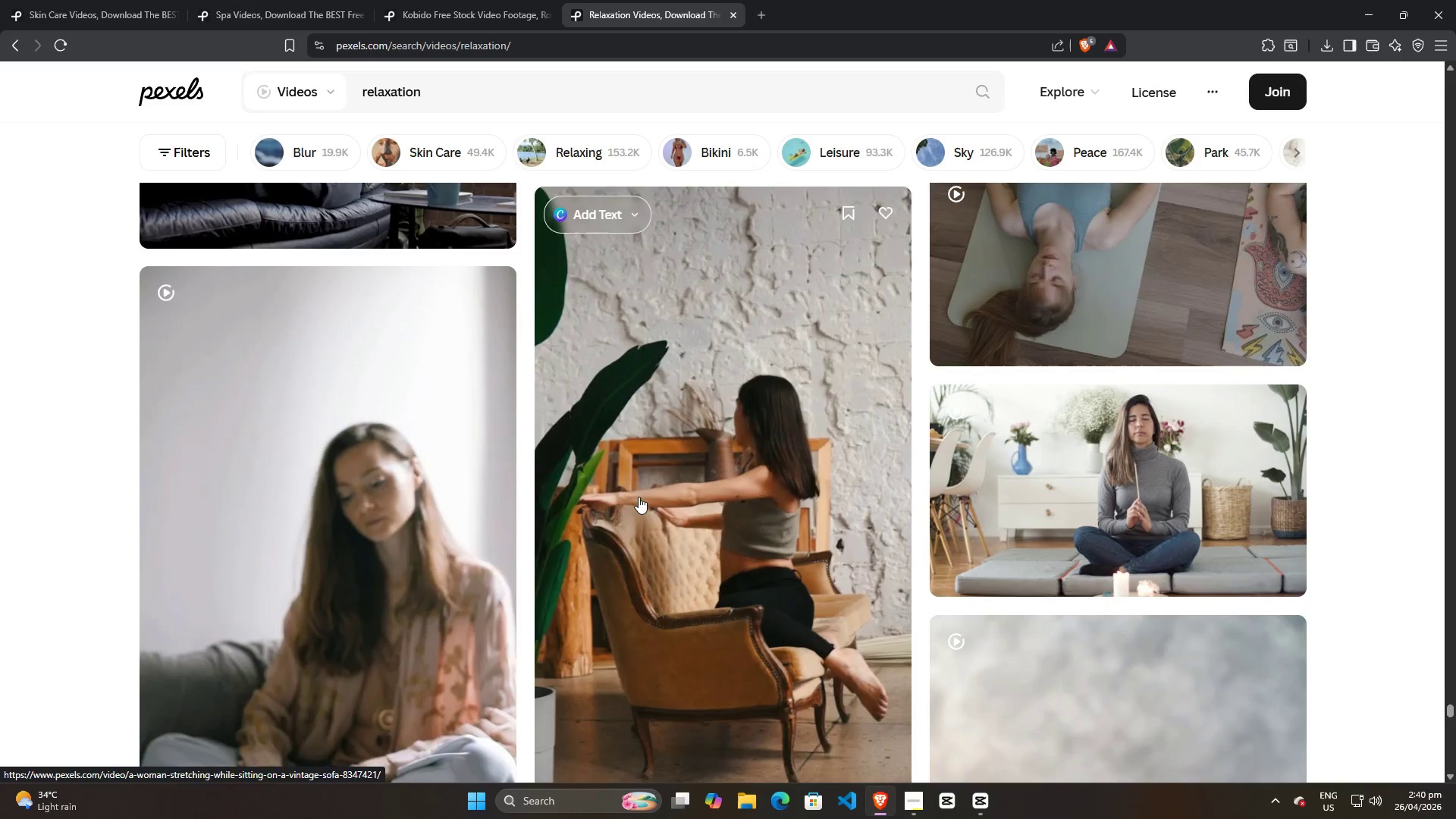 
scroll: coordinate [695, 511], scroll_direction: down, amount: 57.0
 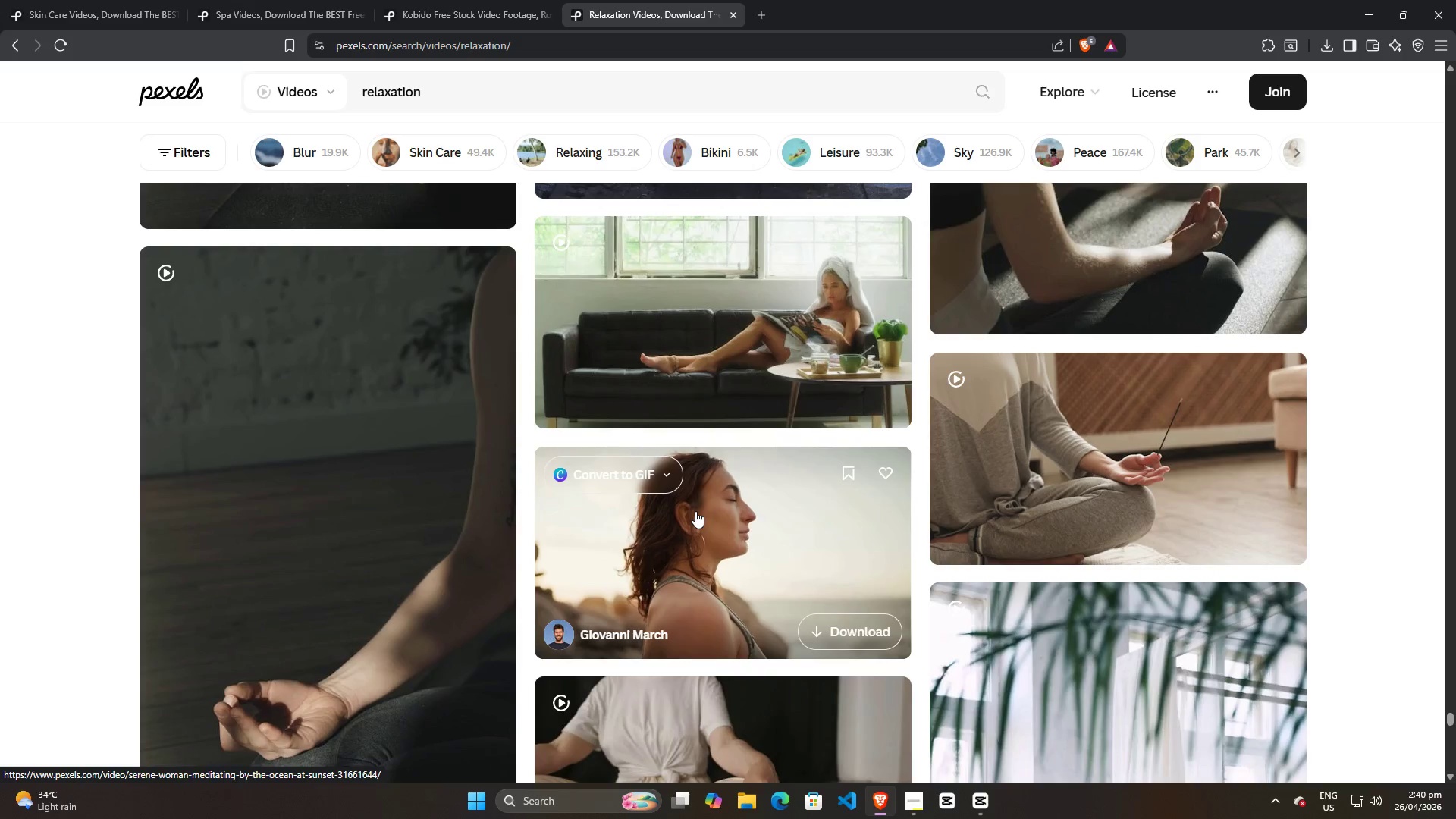 
scroll: coordinate [717, 585], scroll_direction: down, amount: 24.0
 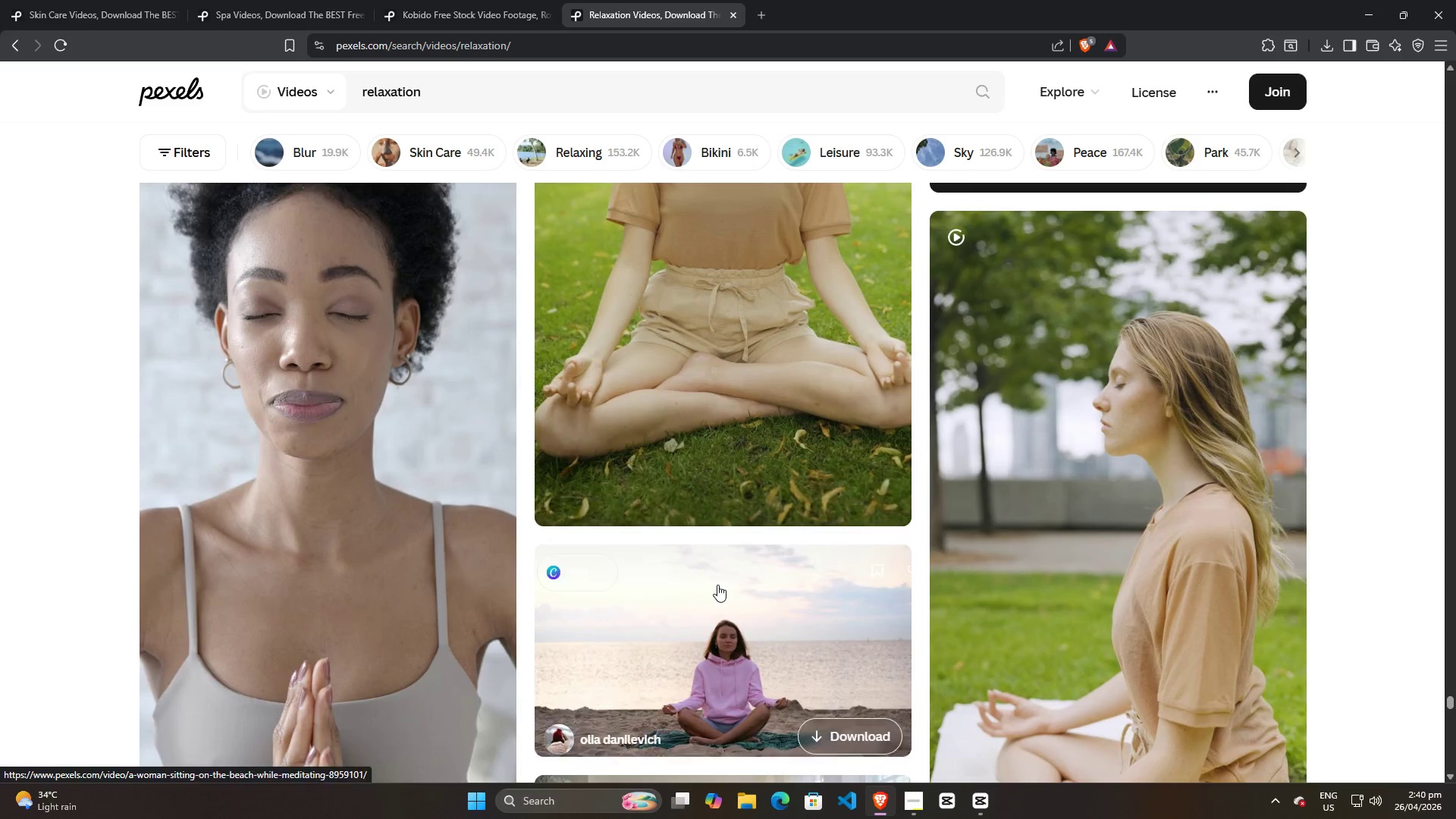 
scroll: coordinate [718, 584], scroll_direction: down, amount: 46.0
 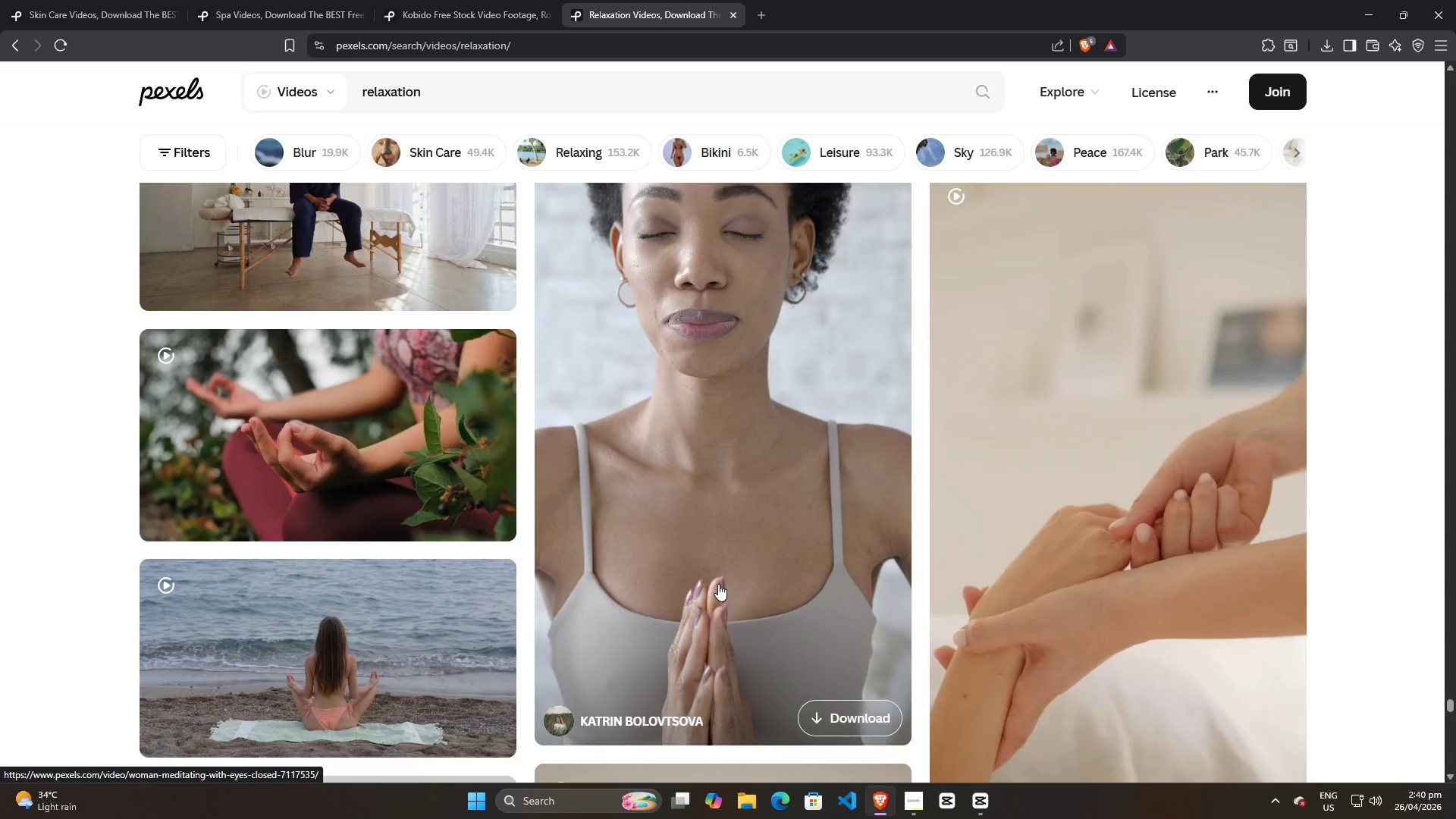 
scroll: coordinate [718, 584], scroll_direction: up, amount: 12.0
 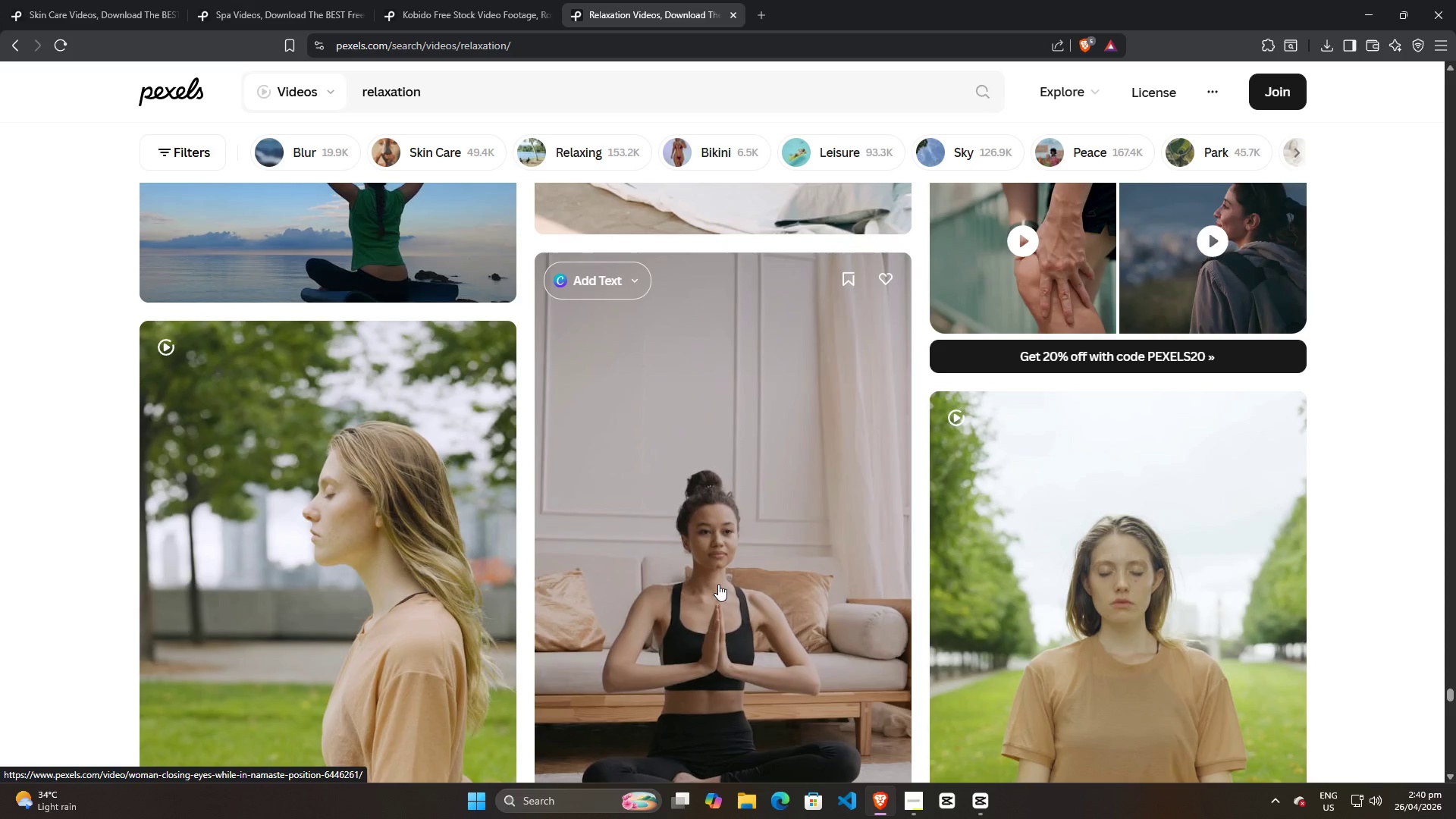 
scroll: coordinate [718, 584], scroll_direction: down, amount: 22.0
 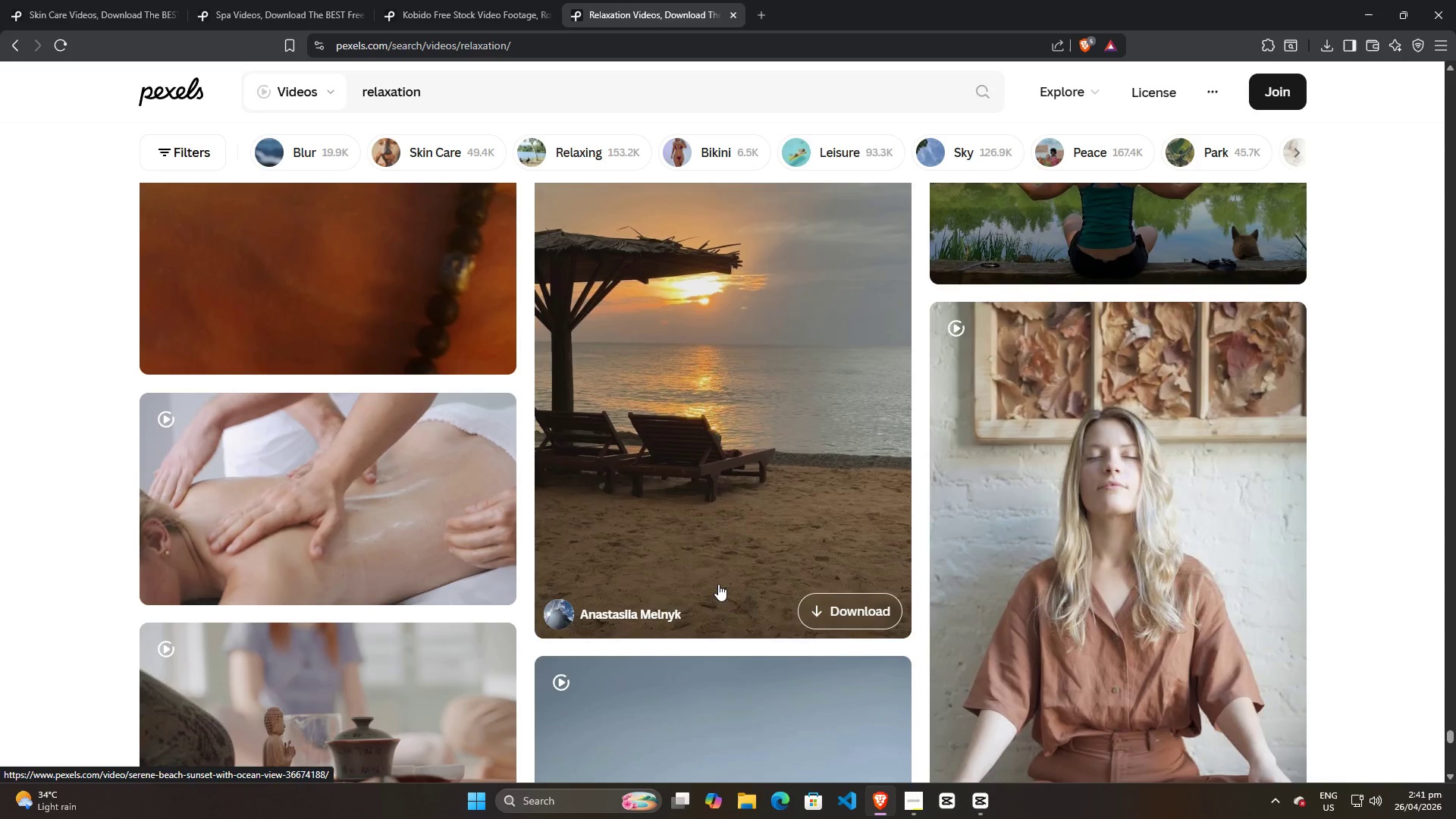 
left_click([431, 85])
 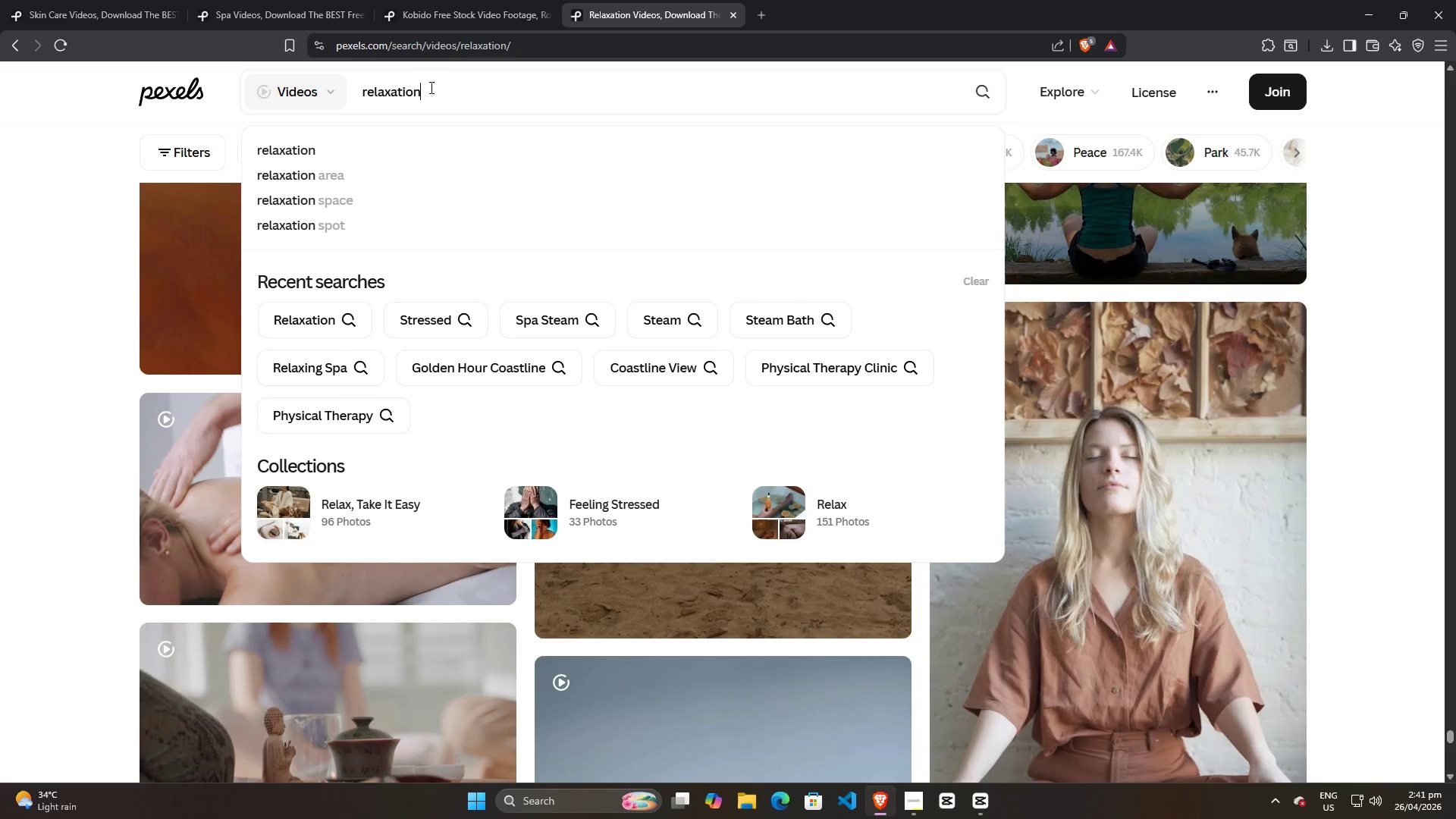 
key(Backspace)
key(Backspace)
key(Backspace)
key(Backspace)
key(Backspace)
type( spa)
 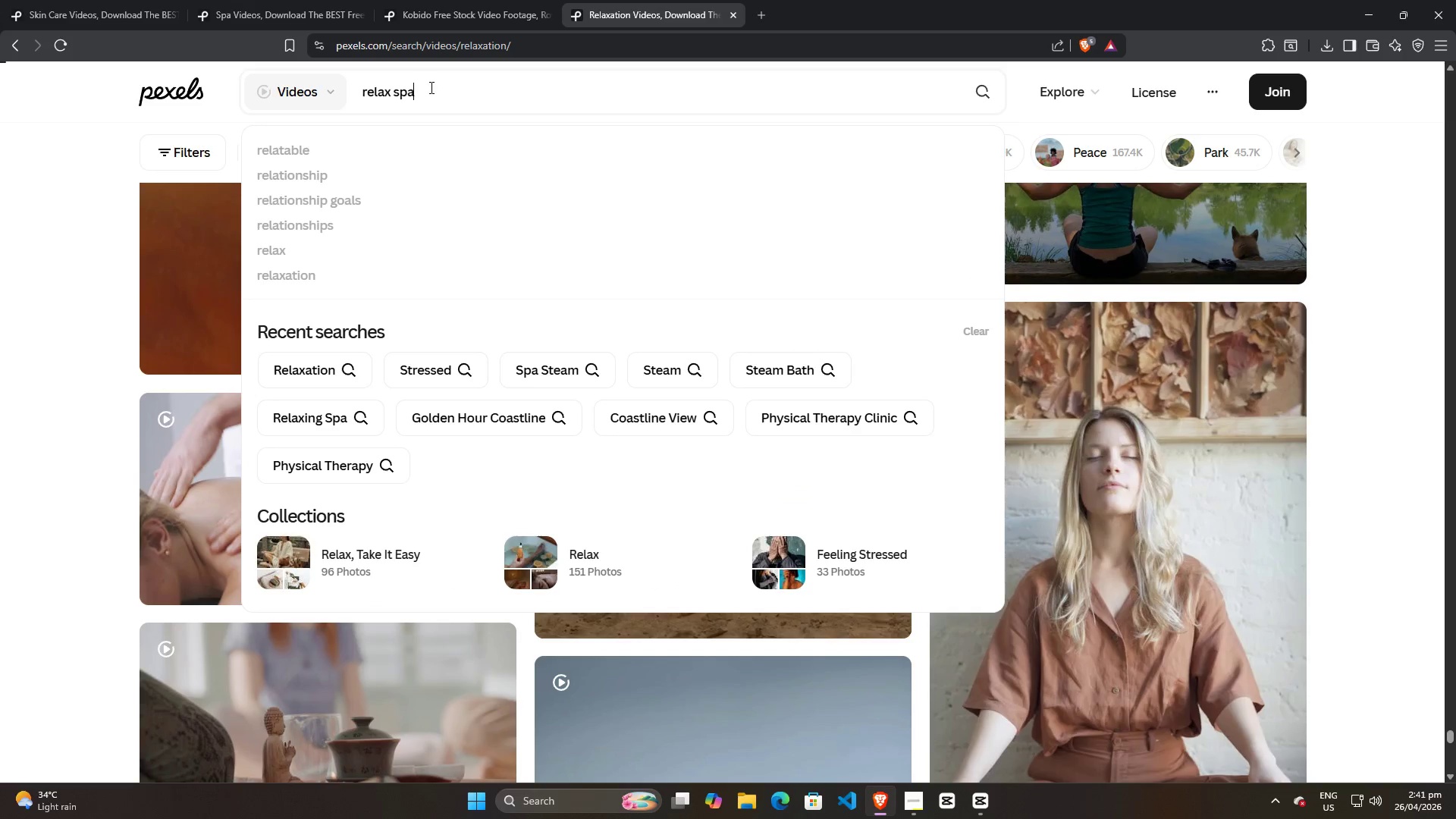 
key(Enter)
 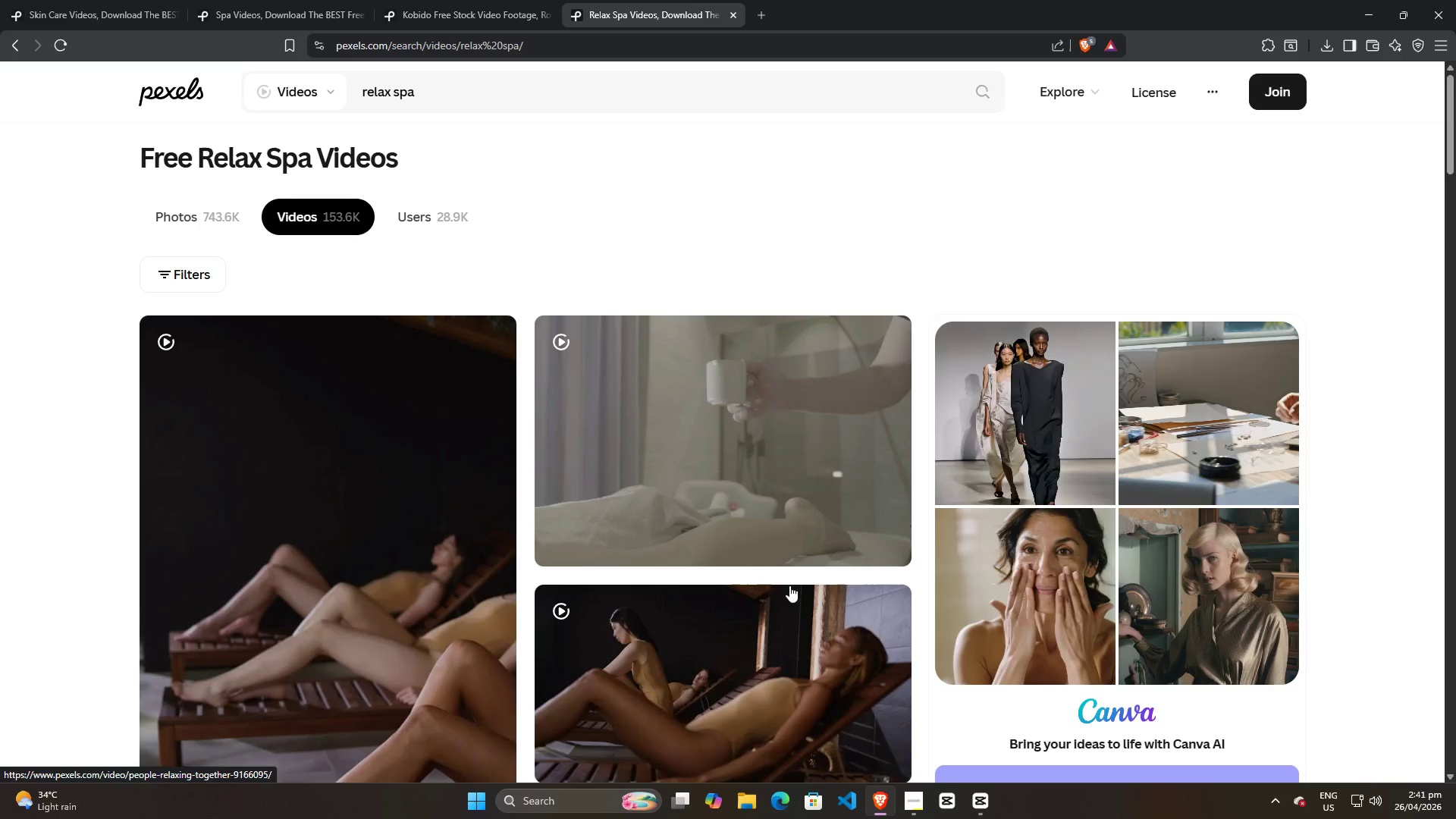 
scroll: coordinate [785, 574], scroll_direction: down, amount: 23.0
 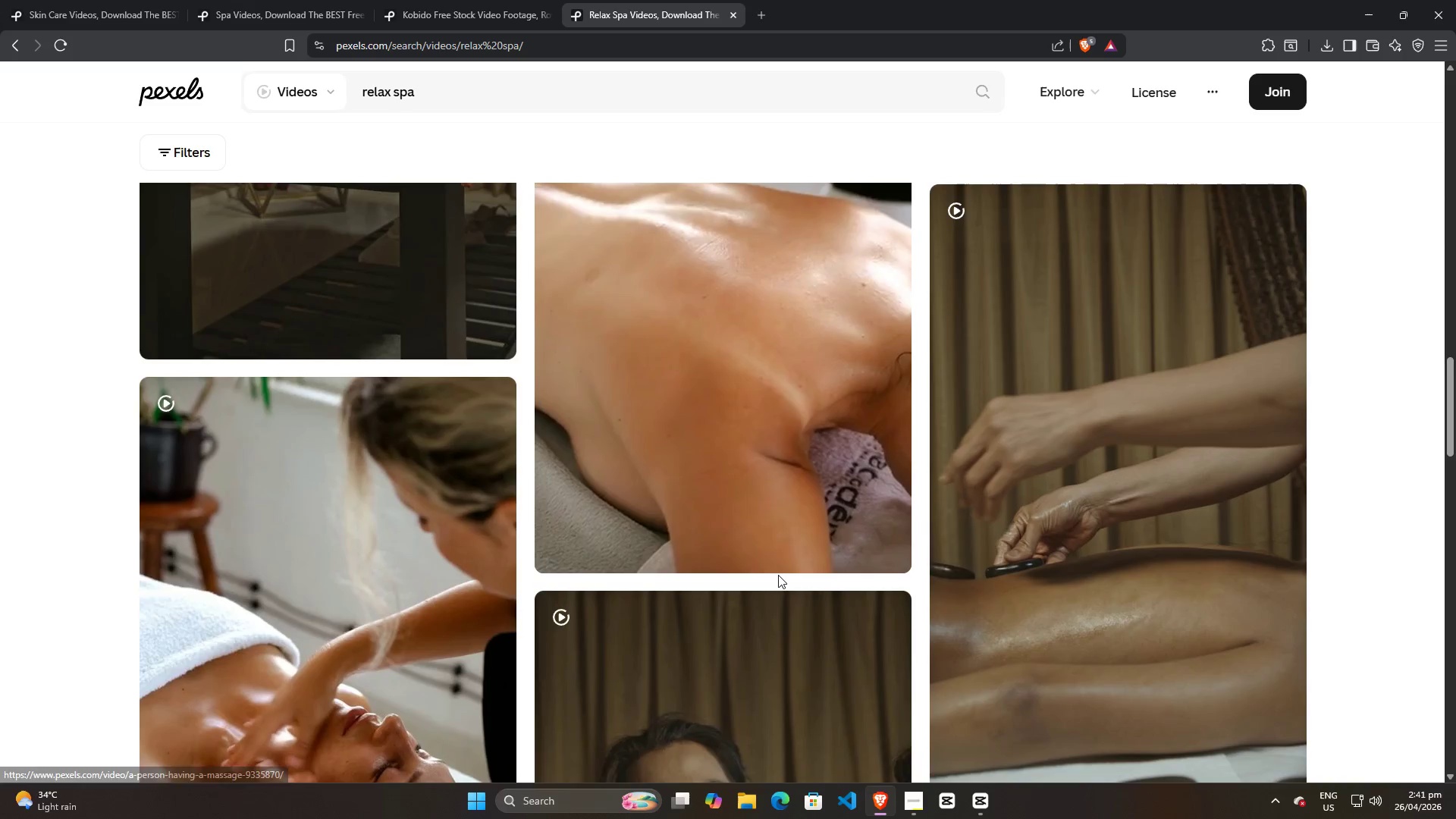 
left_click([390, 473])
 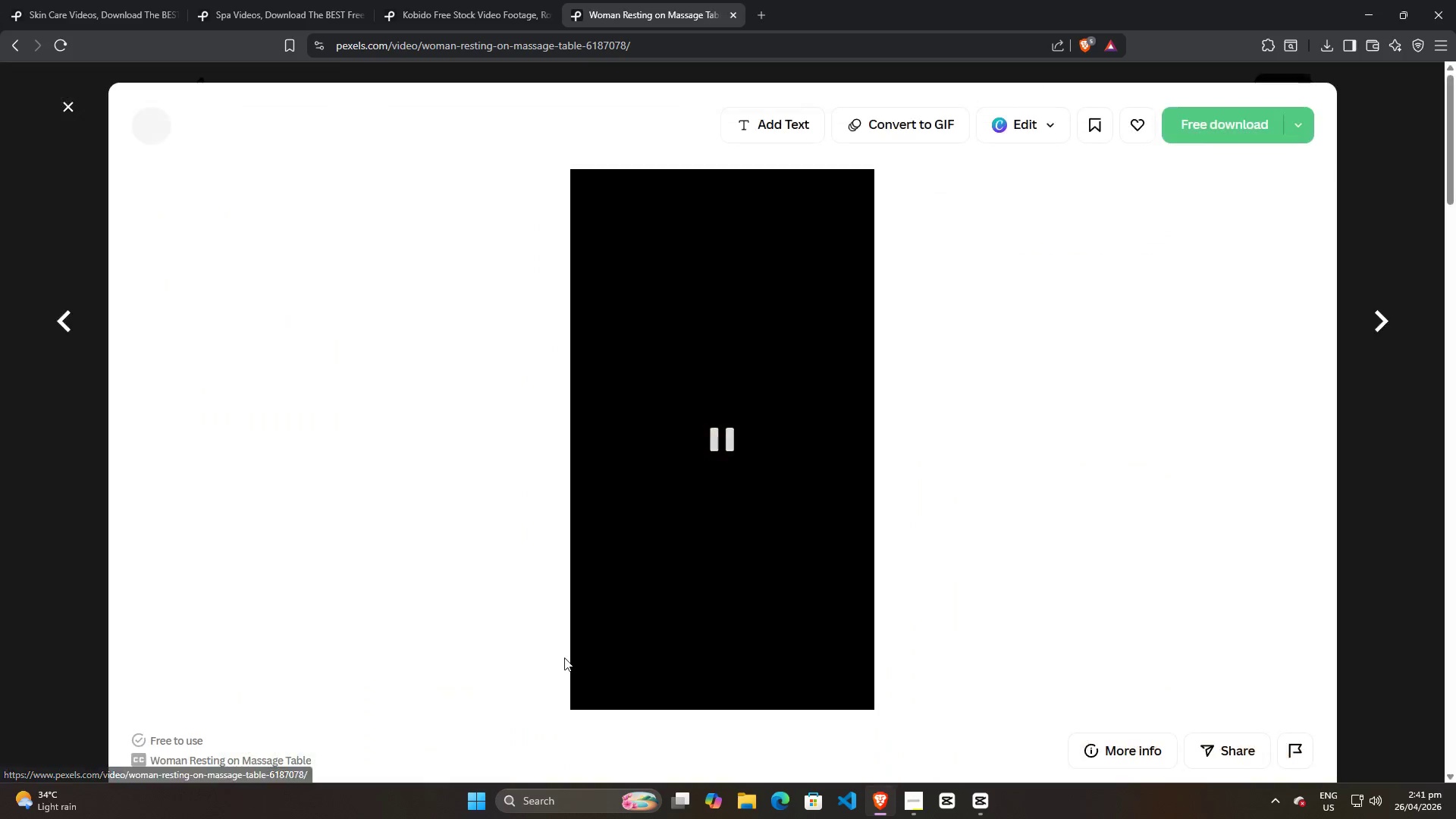 
scroll: coordinate [778, 575], scroll_direction: up, amount: 4.0
 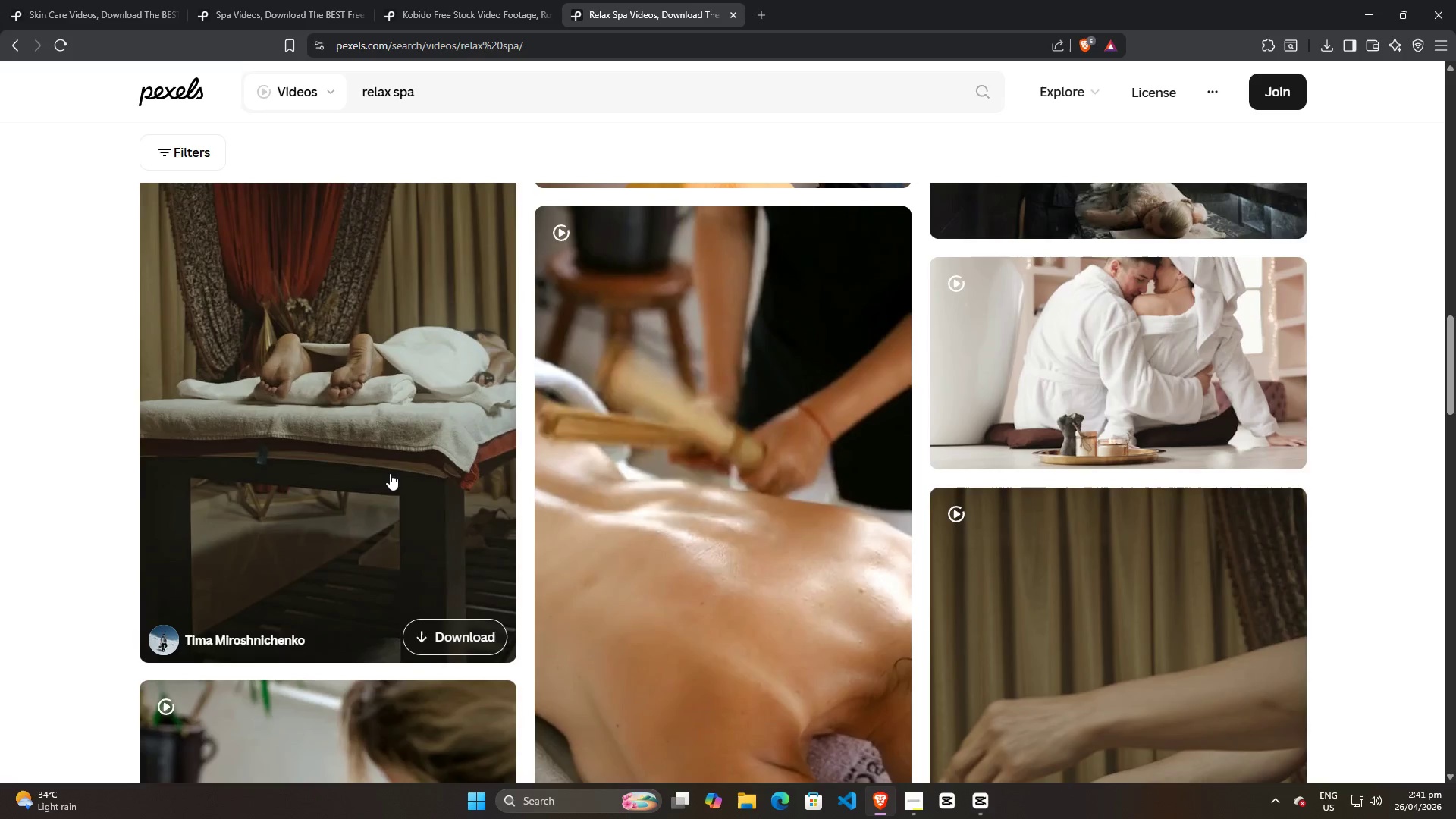 
scroll: coordinate [612, 637], scroll_direction: down, amount: 40.0
 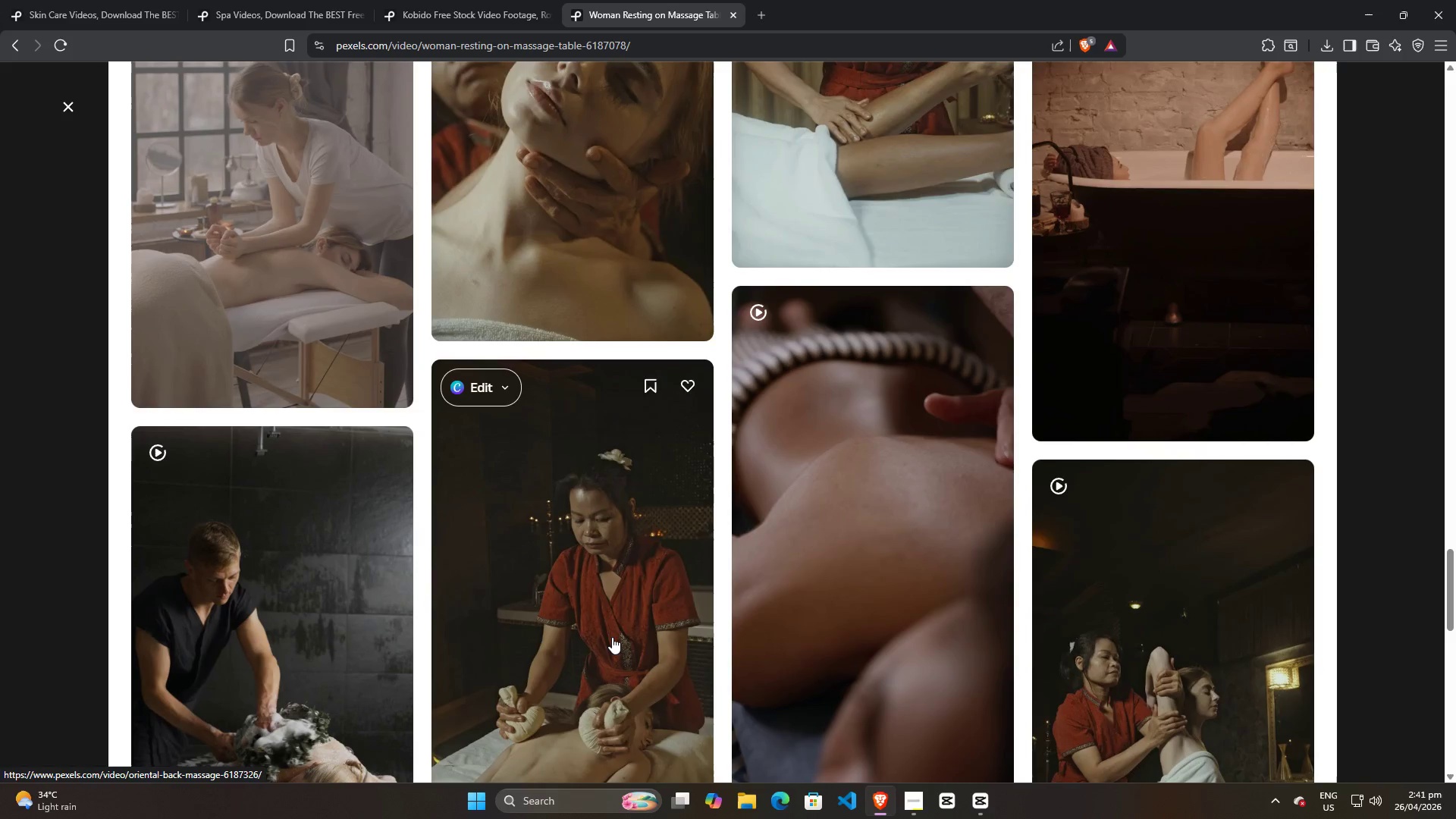 
scroll: coordinate [612, 637], scroll_direction: up, amount: 3.0
 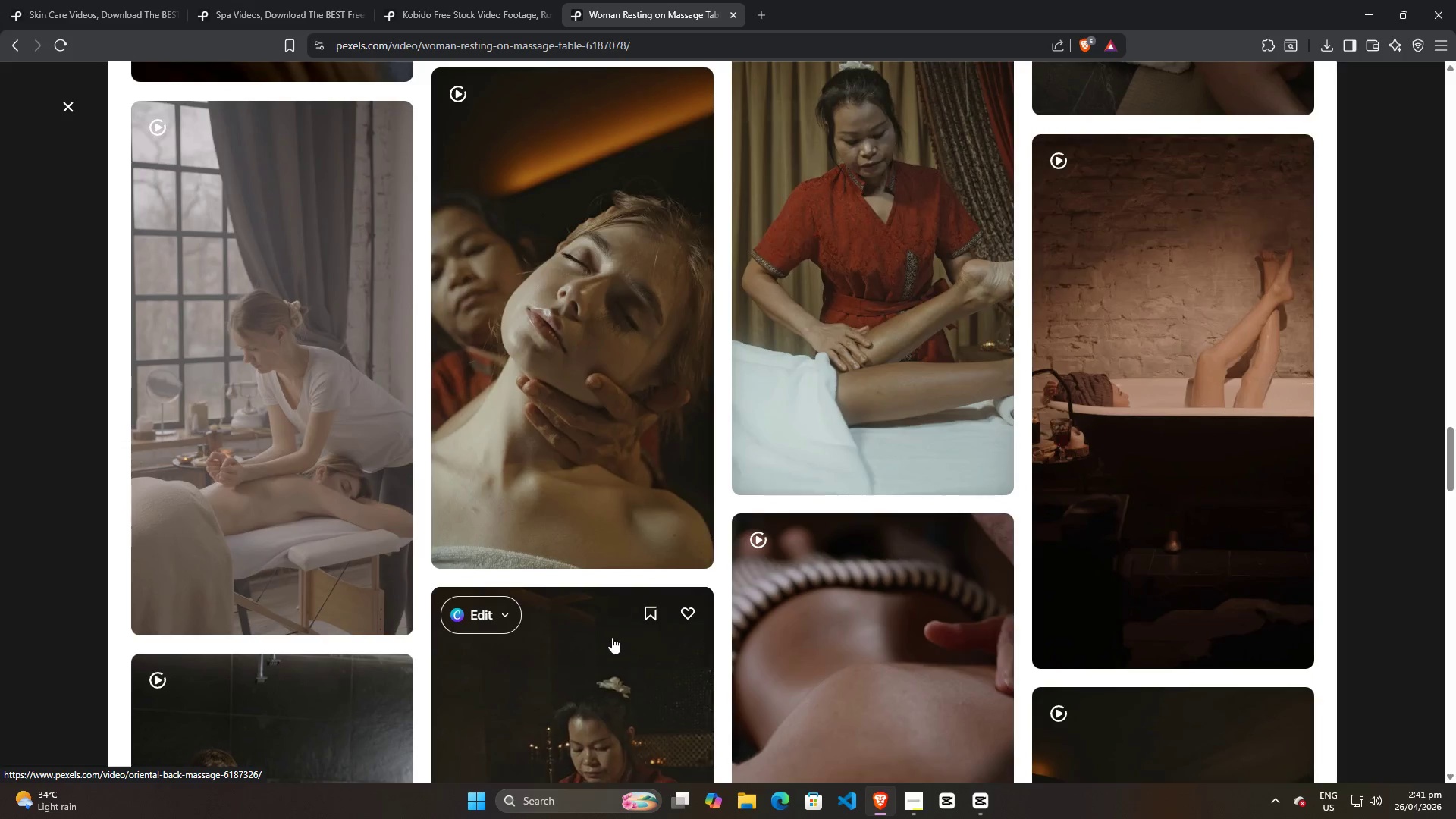 
scroll: coordinate [891, 580], scroll_direction: down, amount: 59.0
 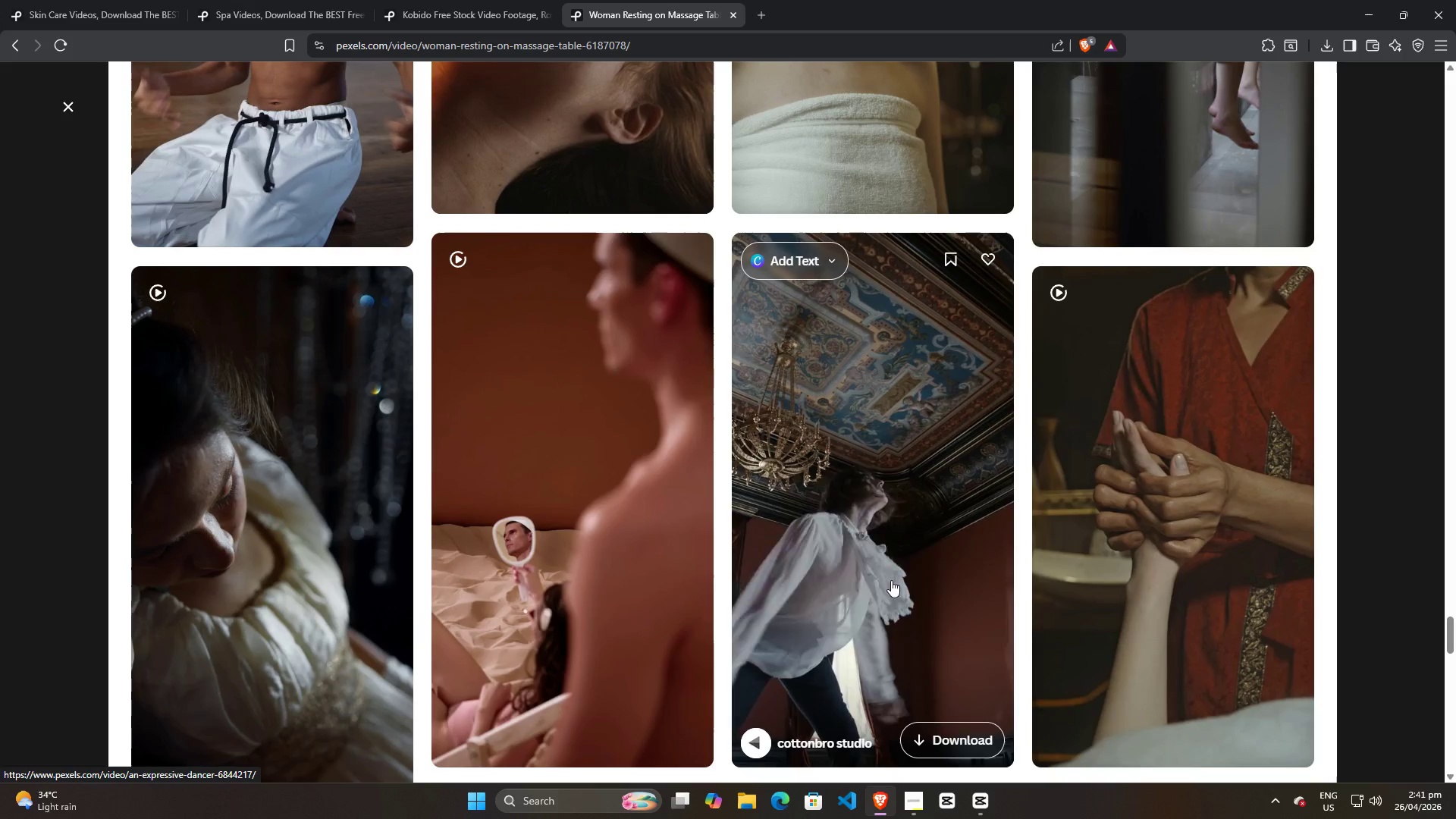 
scroll: coordinate [861, 597], scroll_direction: down, amount: 28.0
 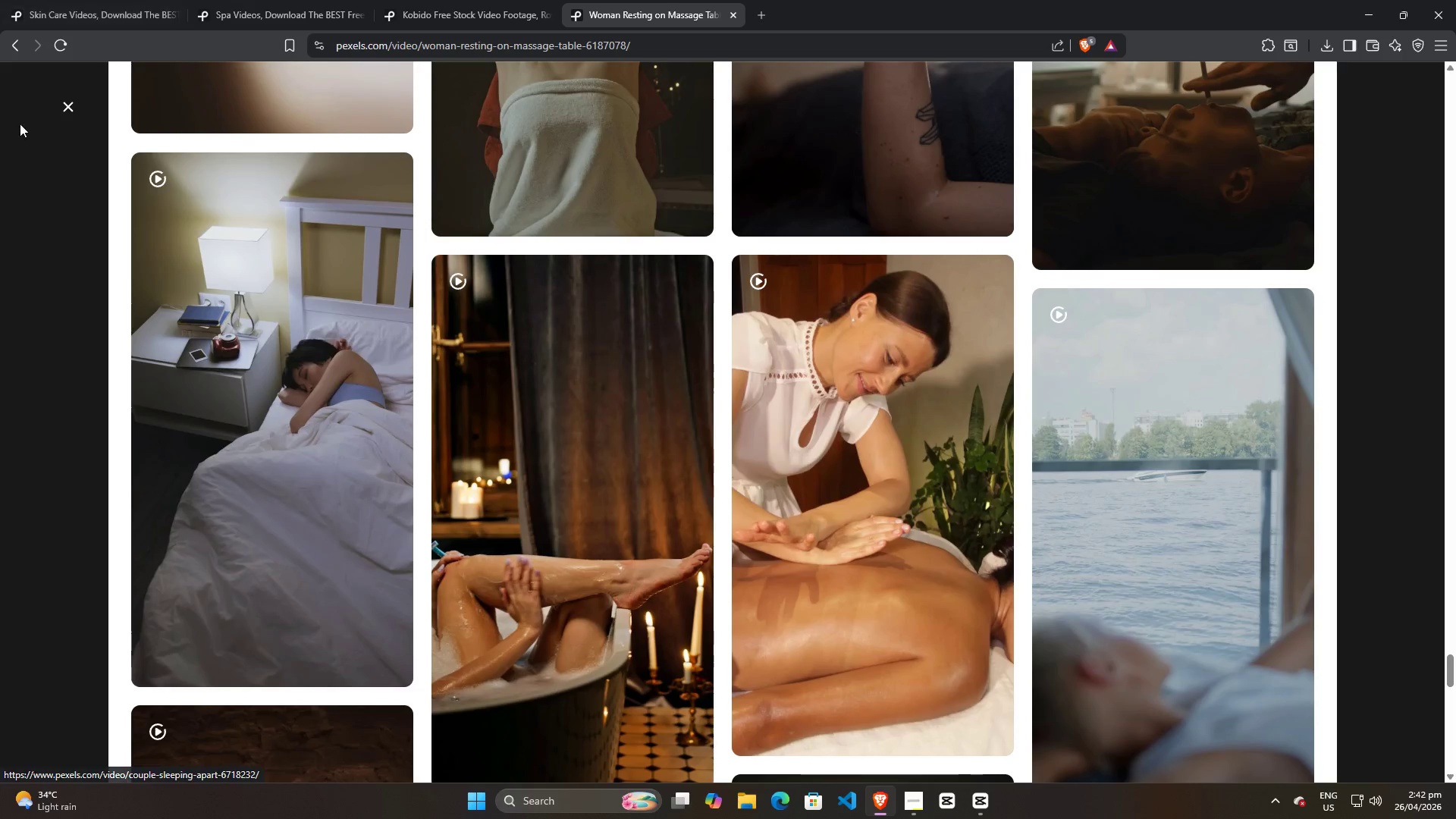 
left_click([71, 99])
 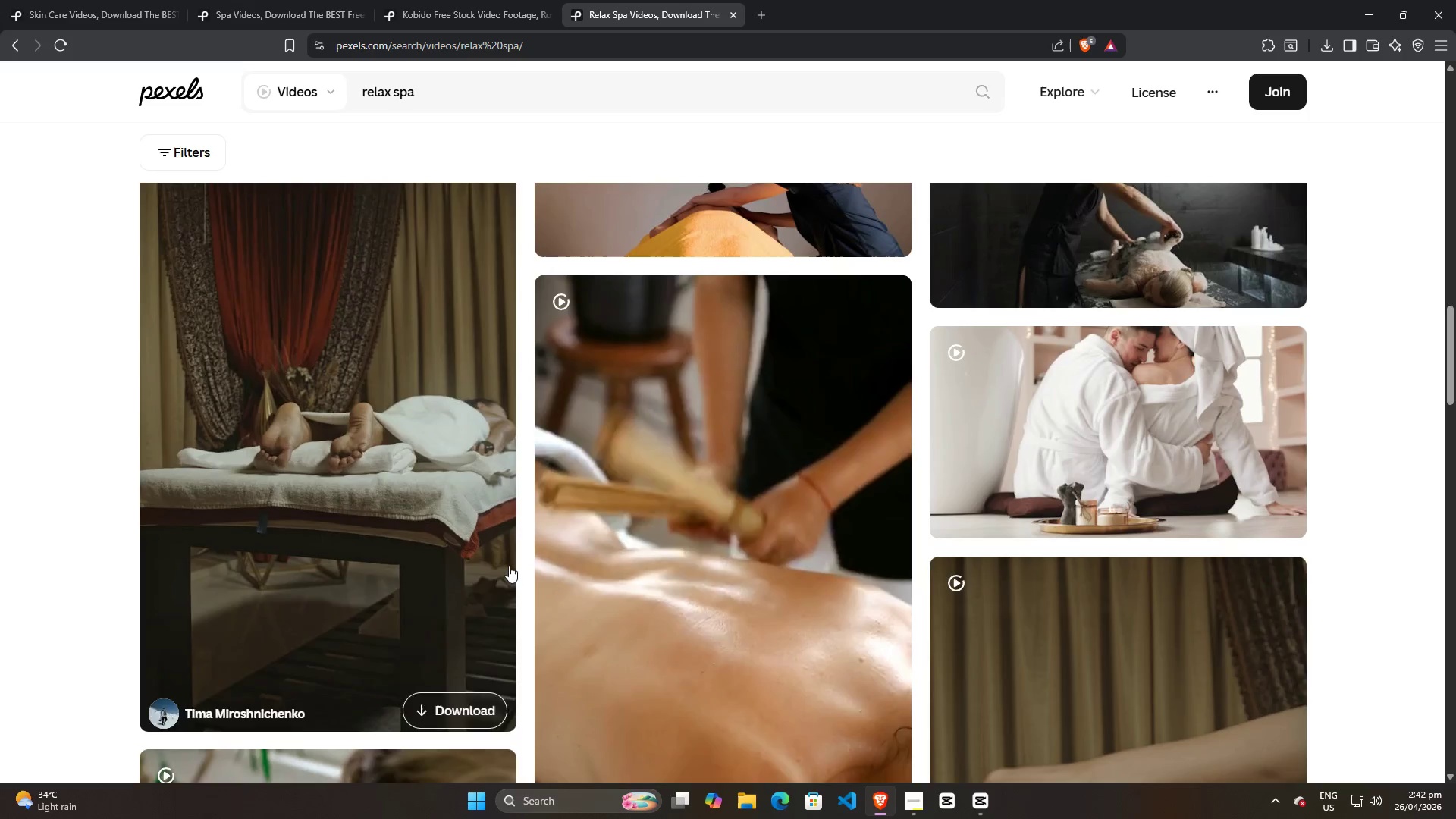 
scroll: coordinate [519, 579], scroll_direction: down, amount: 22.0
 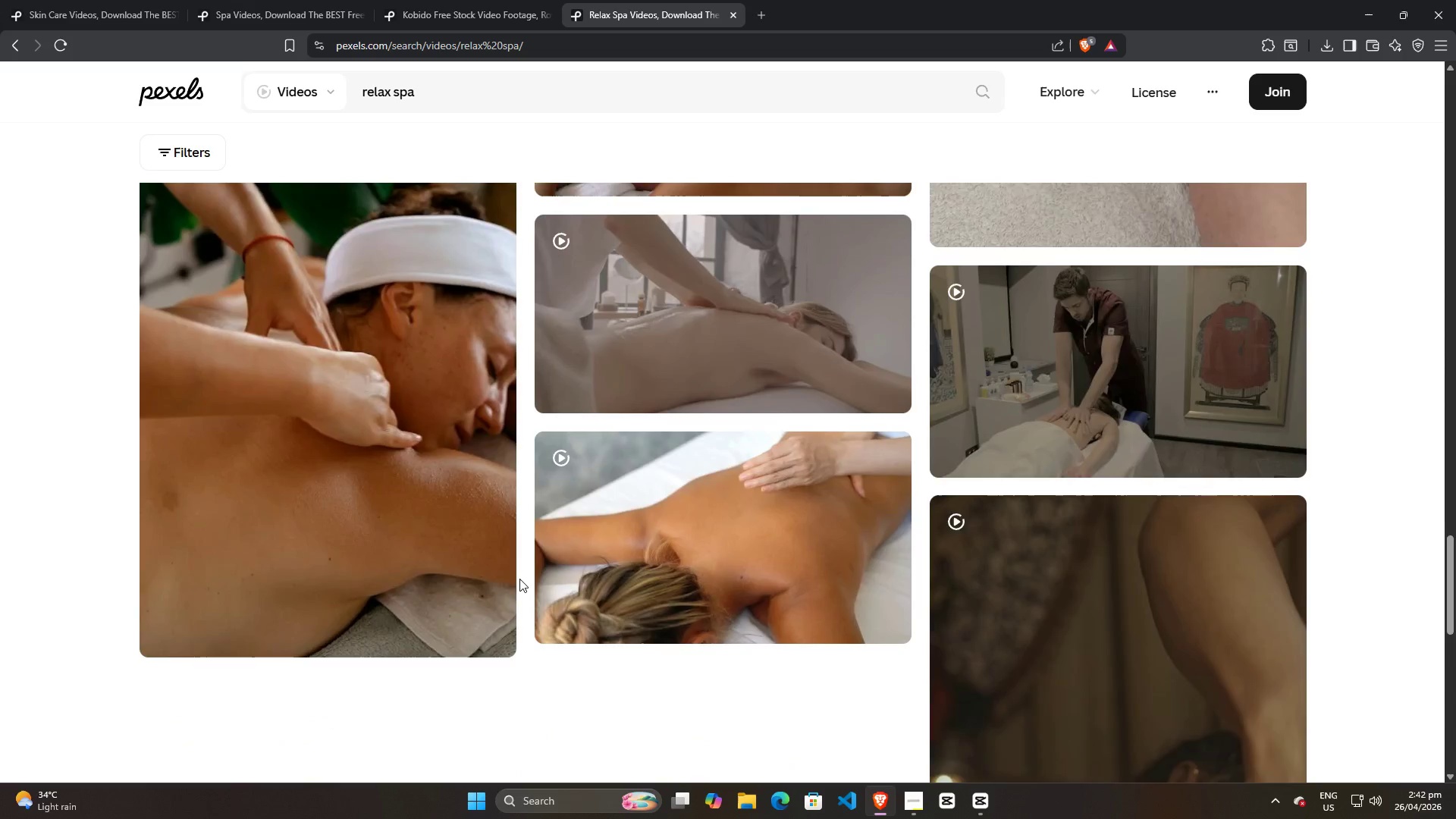 
scroll: coordinate [519, 579], scroll_direction: up, amount: 4.0
 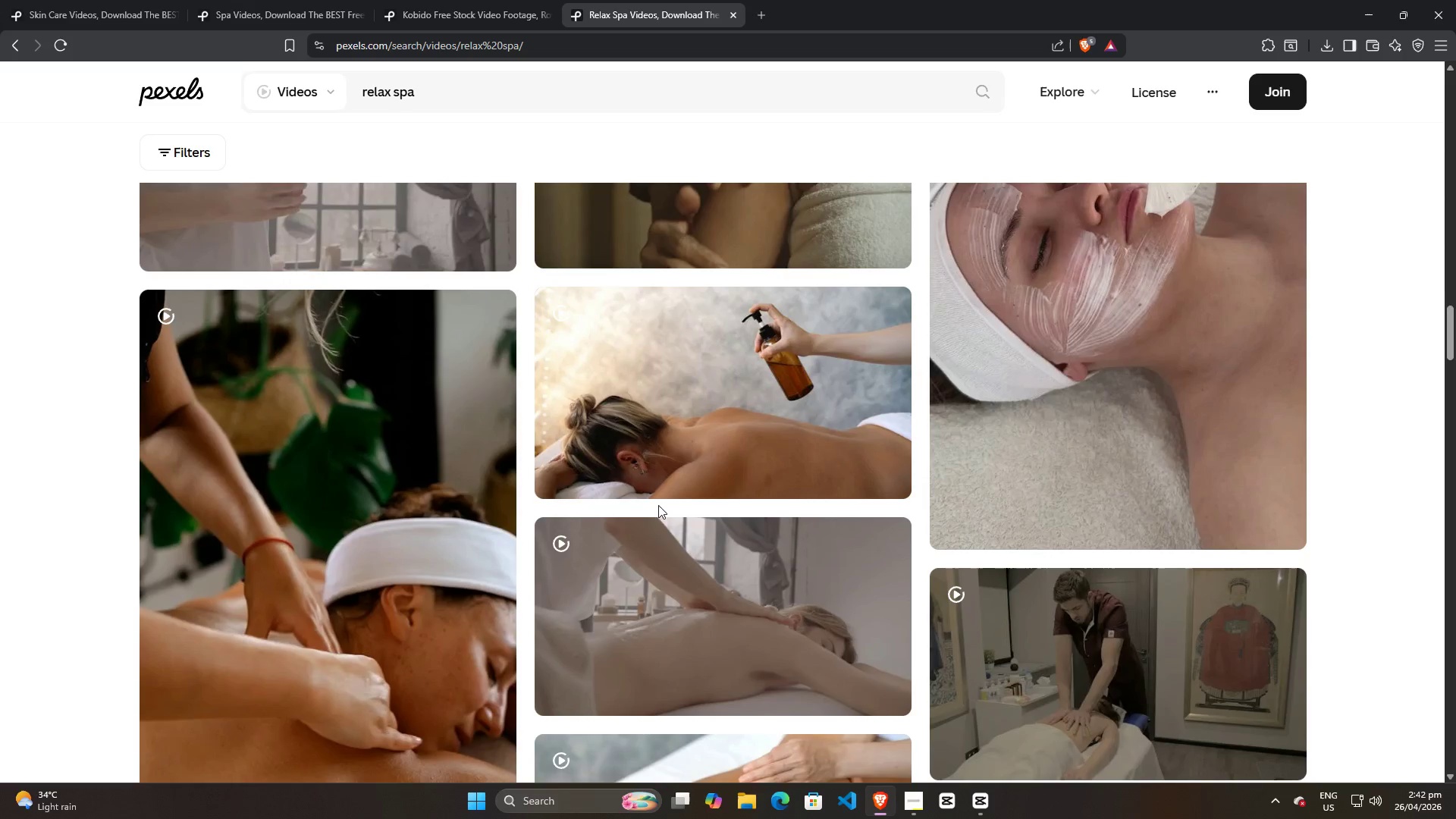 
scroll: coordinate [638, 565], scroll_direction: down, amount: 40.0
 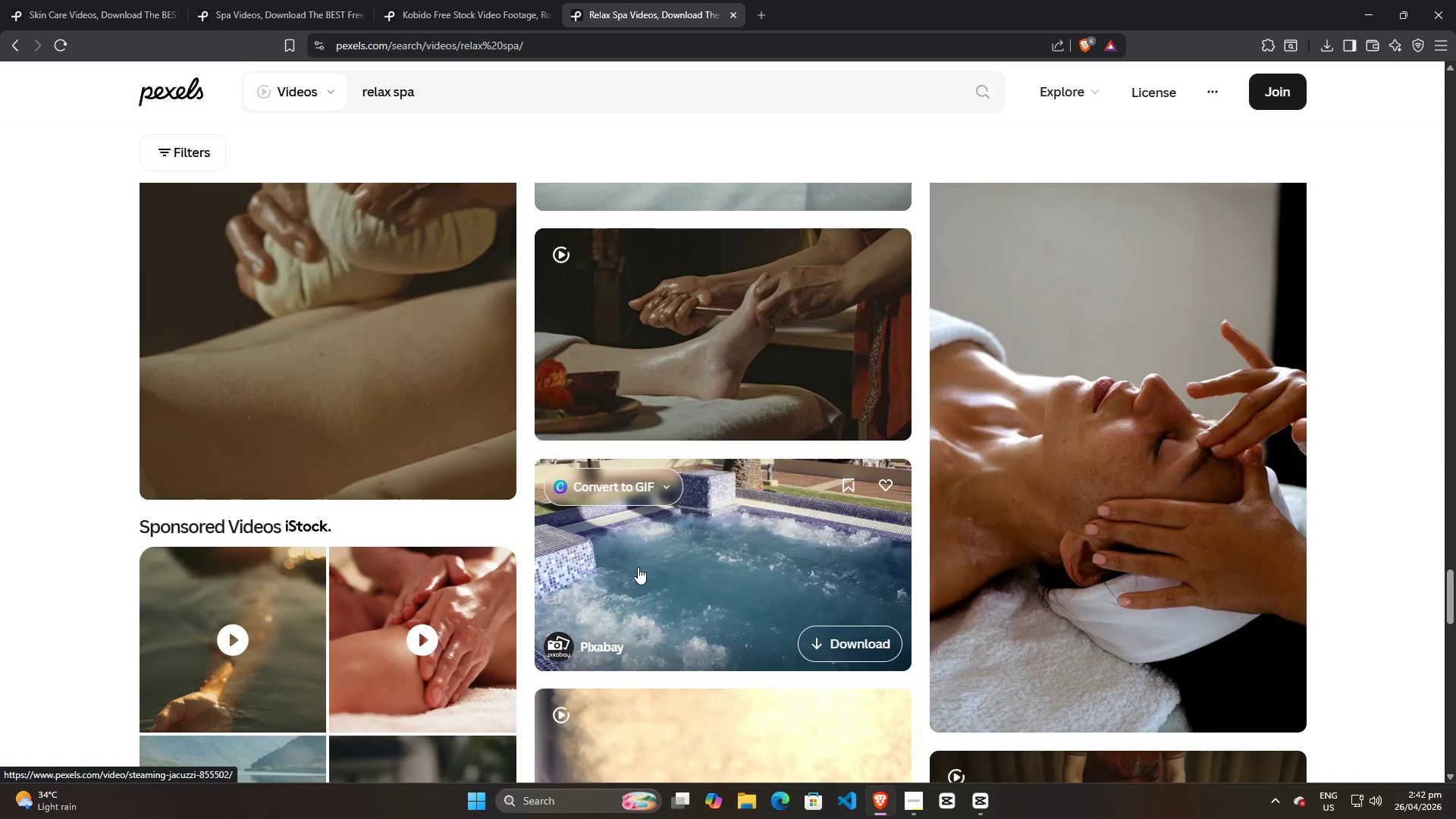 
scroll: coordinate [637, 569], scroll_direction: down, amount: 6.0
 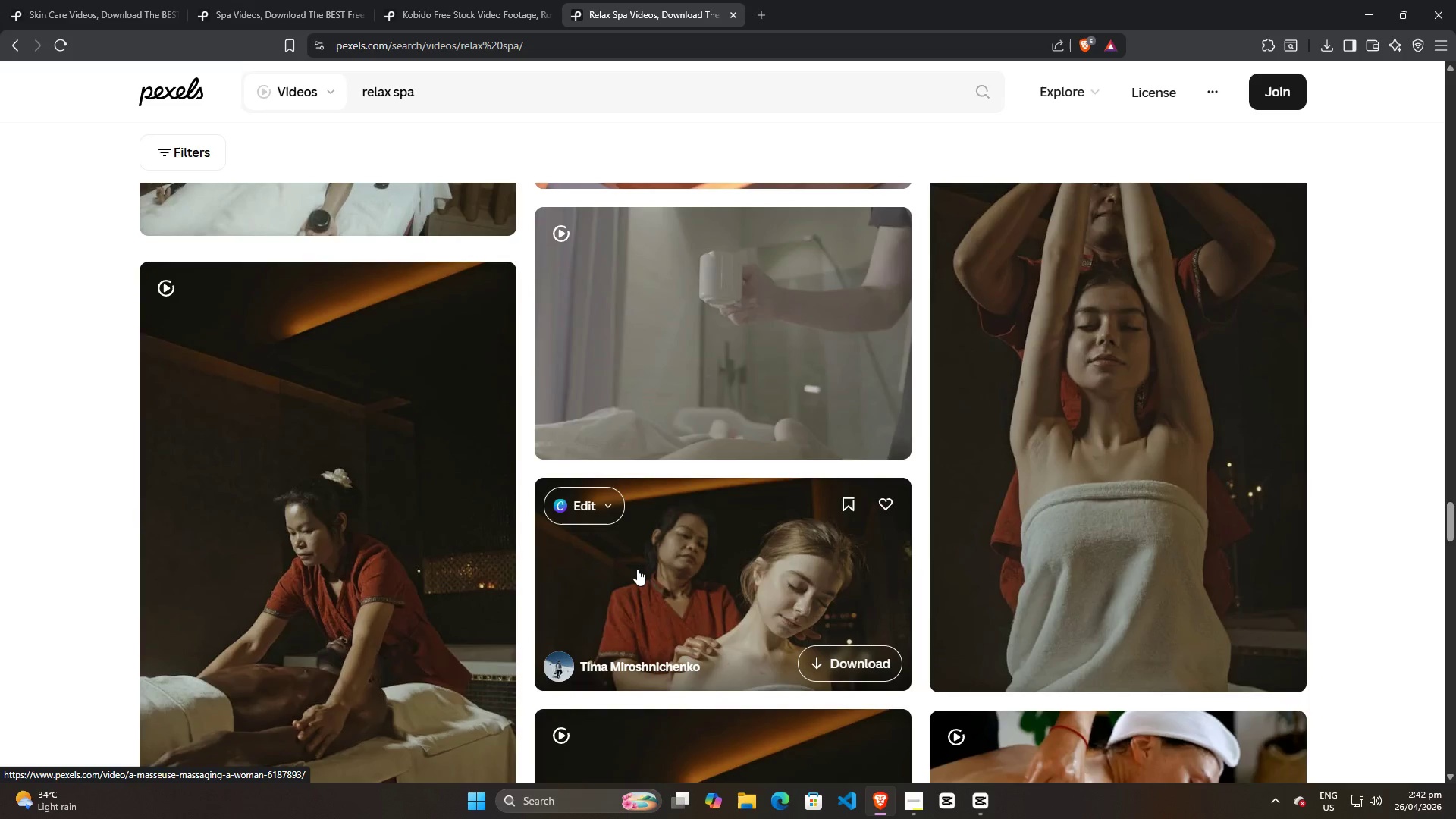 
scroll: coordinate [637, 569], scroll_direction: up, amount: 2.0
 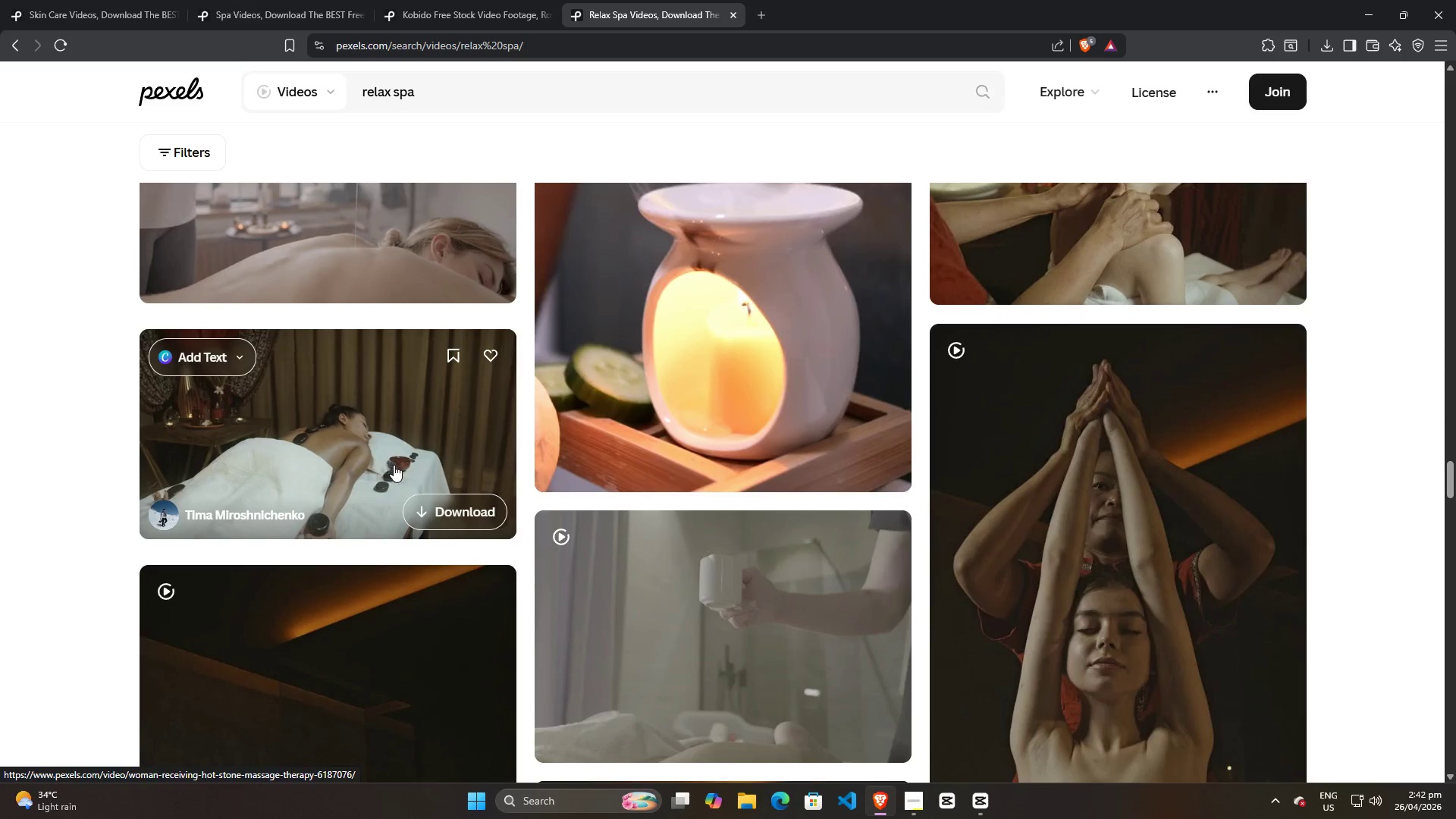 
left_click([443, 506])
 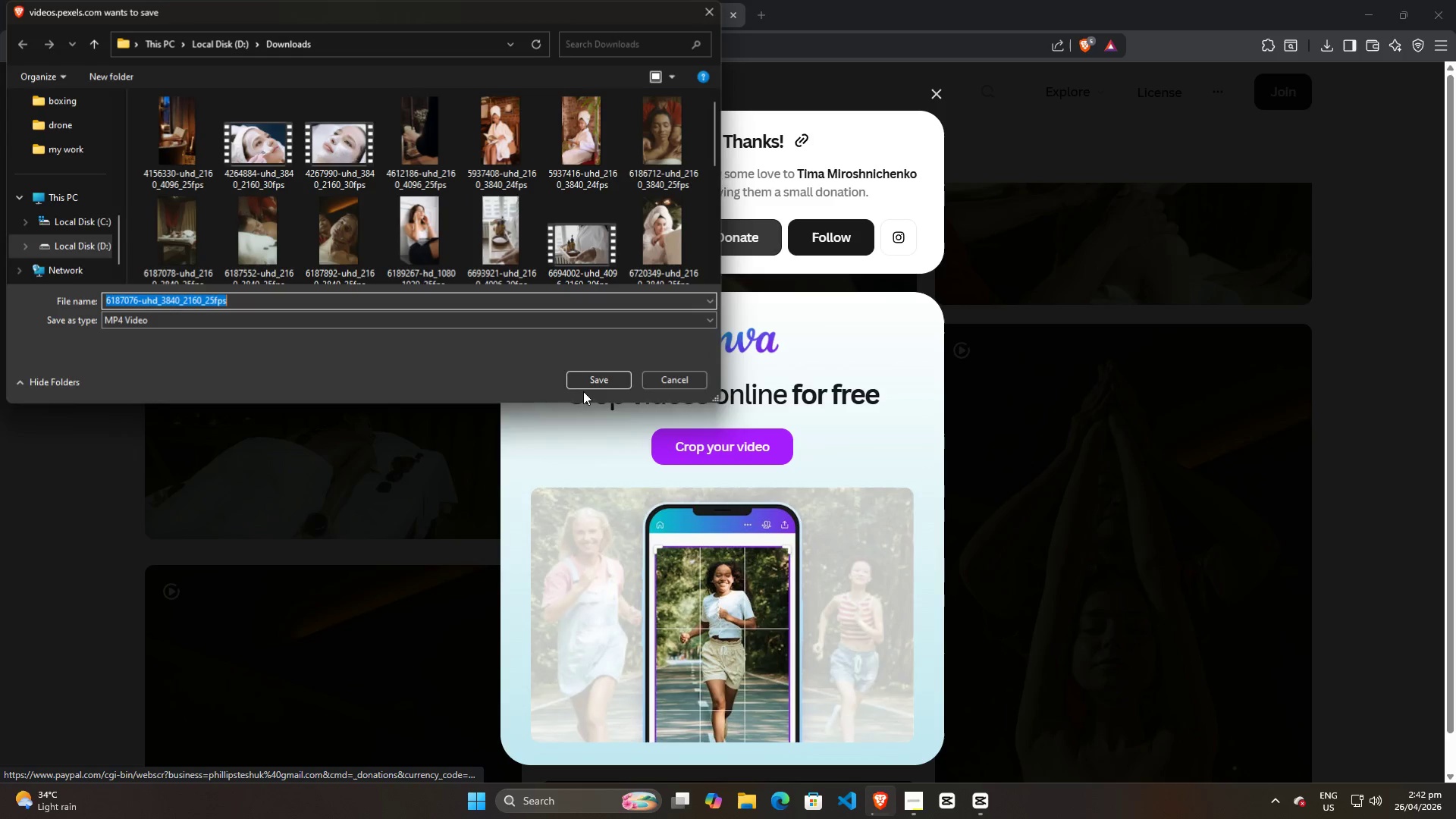 
left_click([585, 375])
 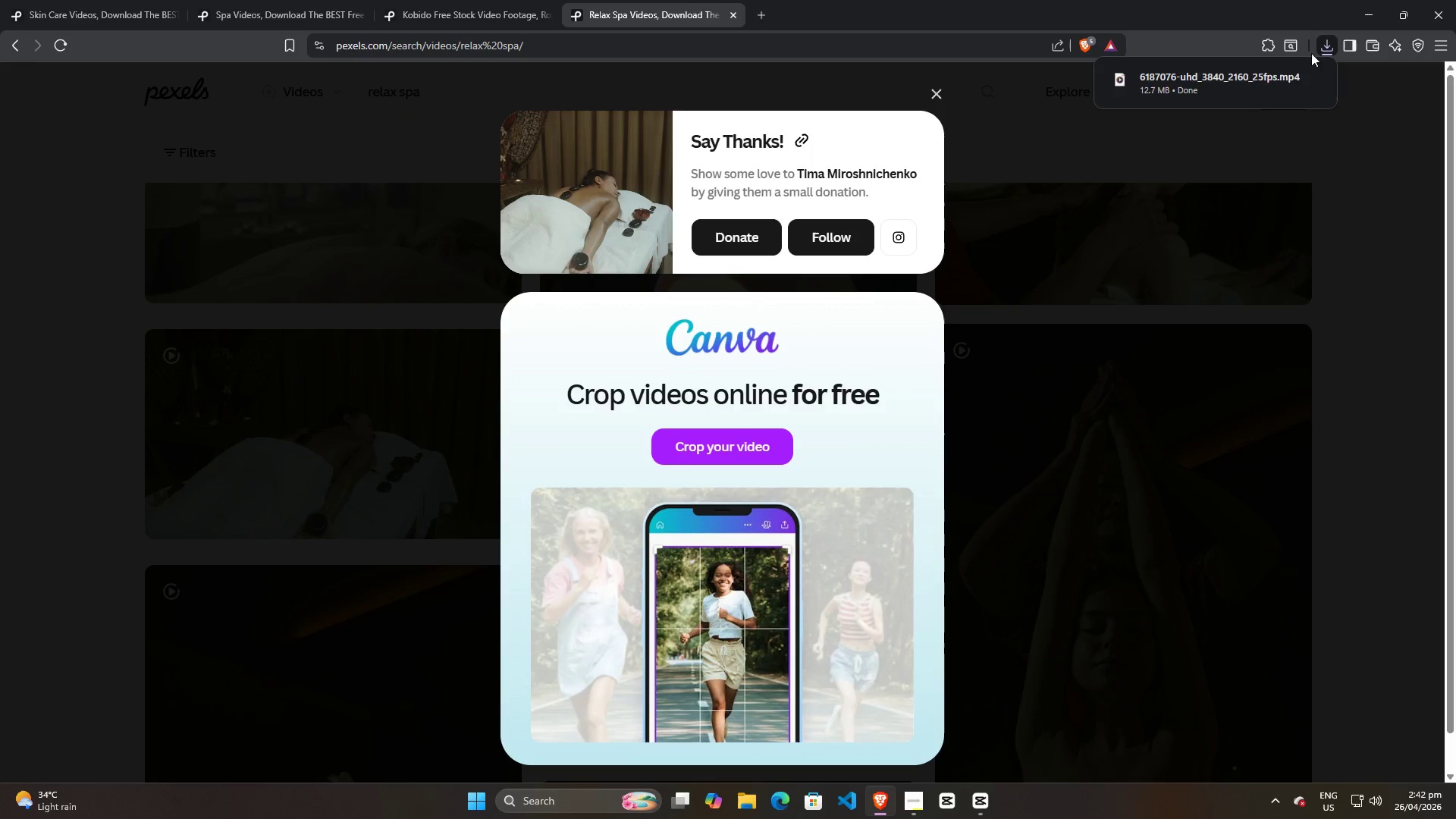 
left_click_drag(start_coordinate=[1199, 82], to_coordinate=[413, 322])
 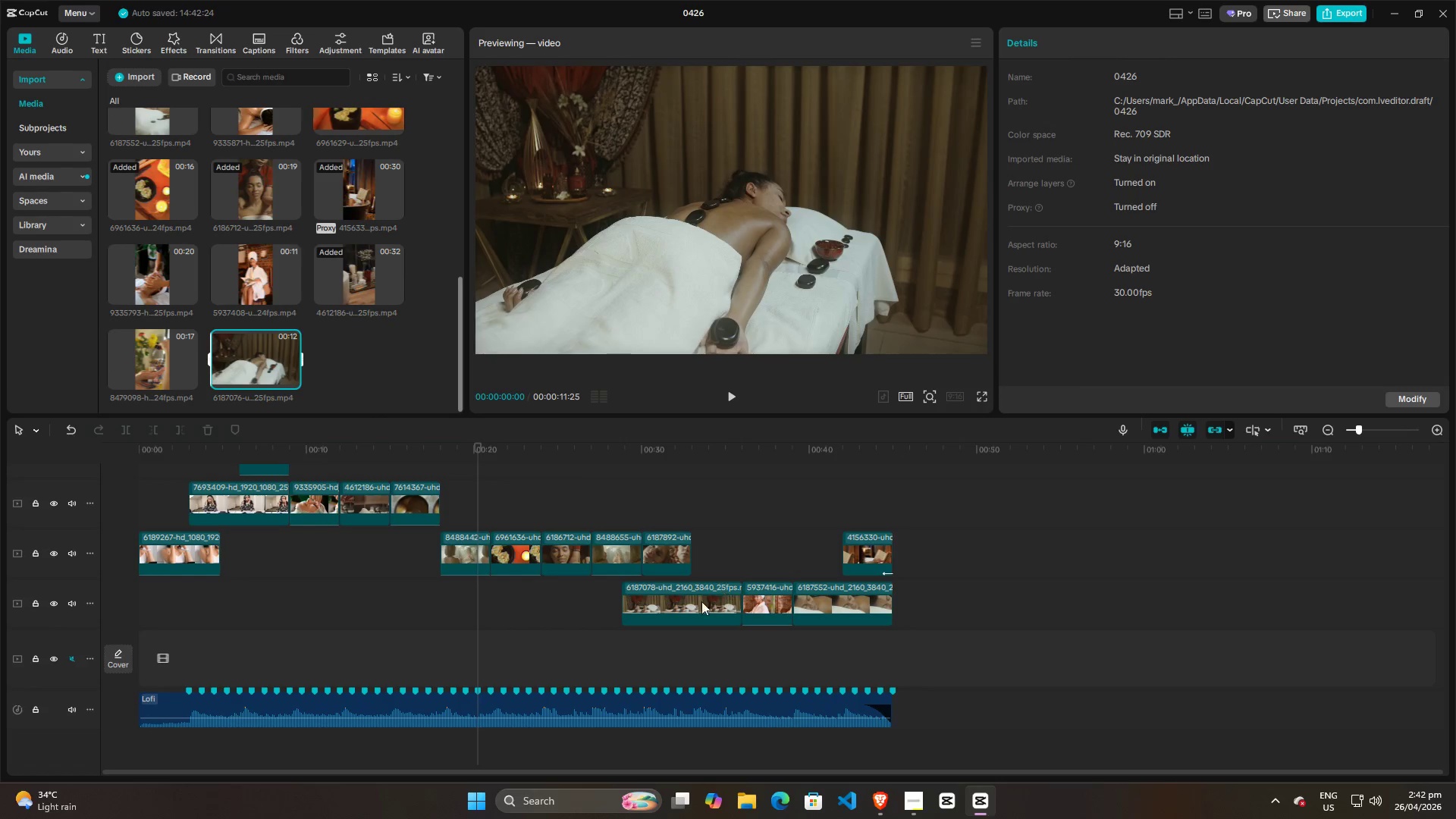 
left_click([693, 605])
 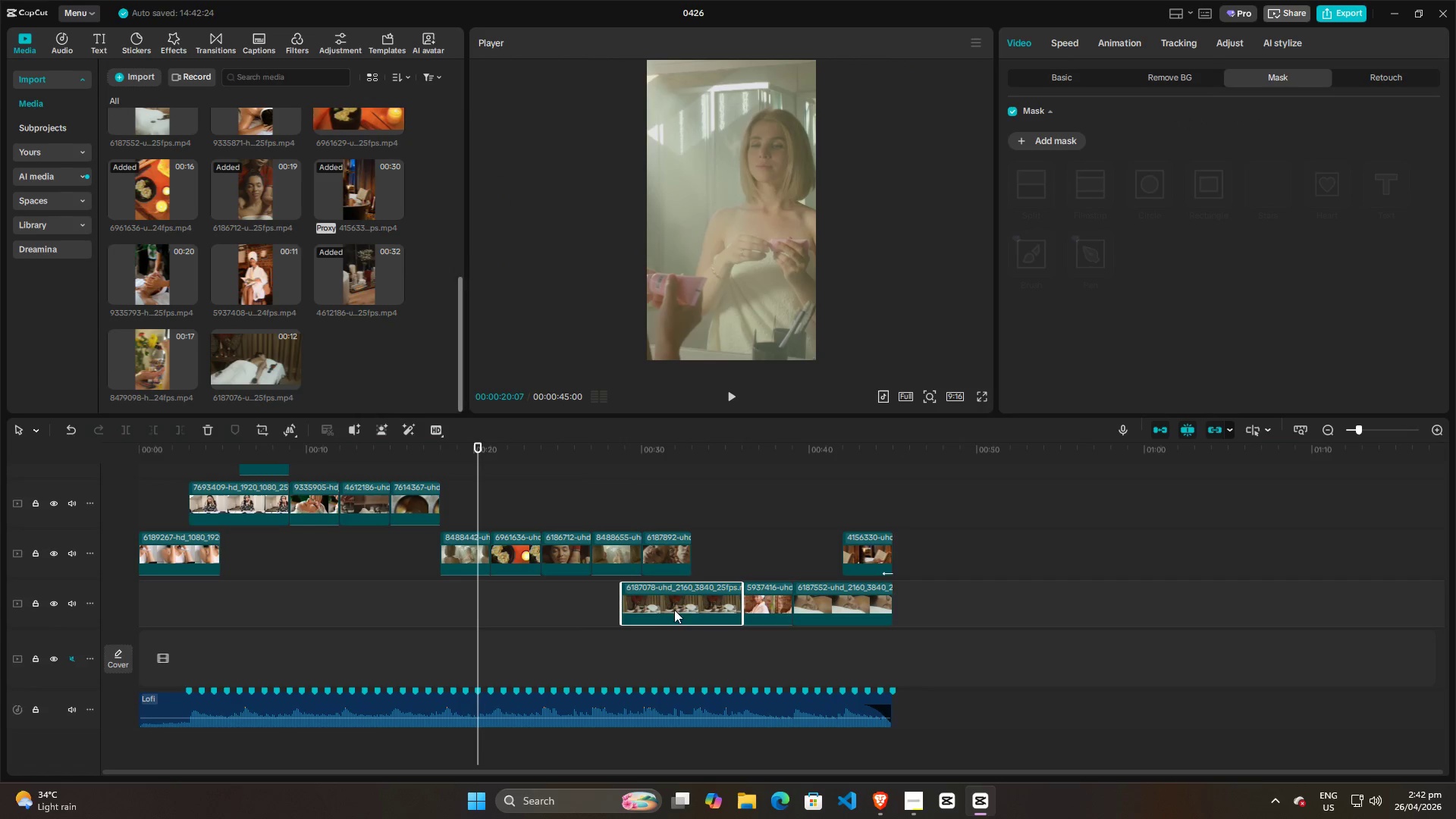 
left_click([667, 605])
 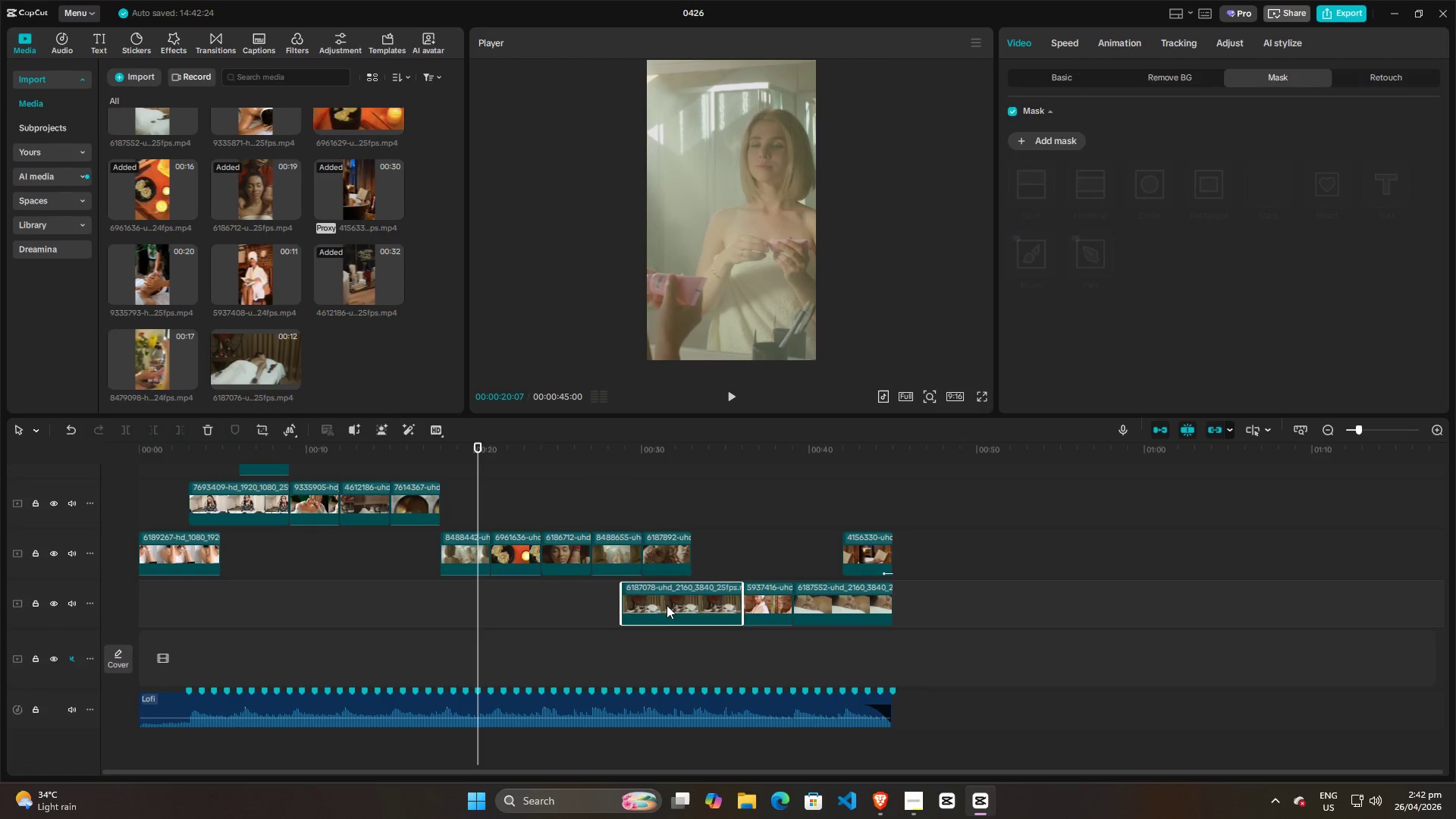 
key(Backspace)
 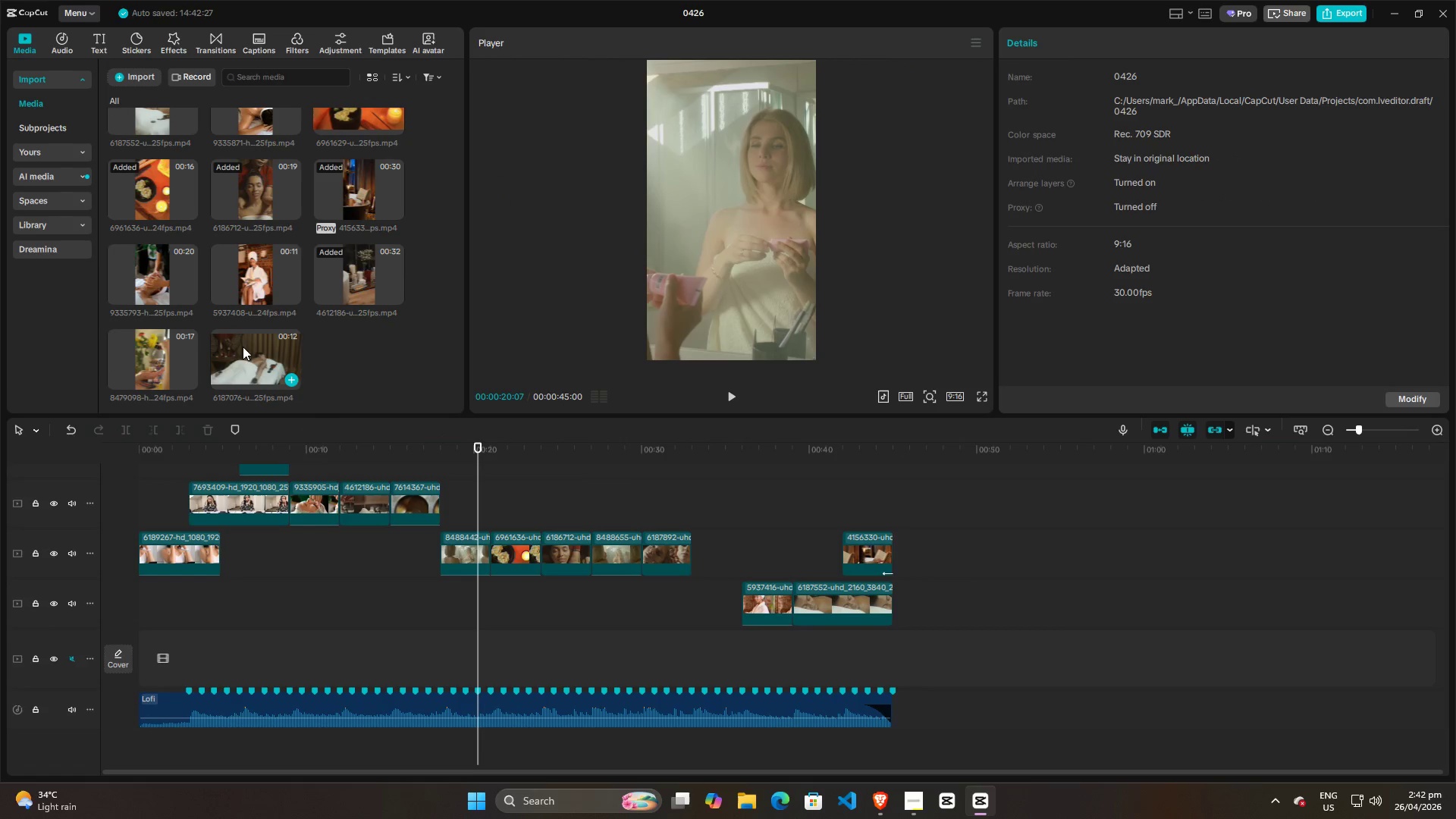 
left_click_drag(start_coordinate=[228, 337], to_coordinate=[544, 605])
 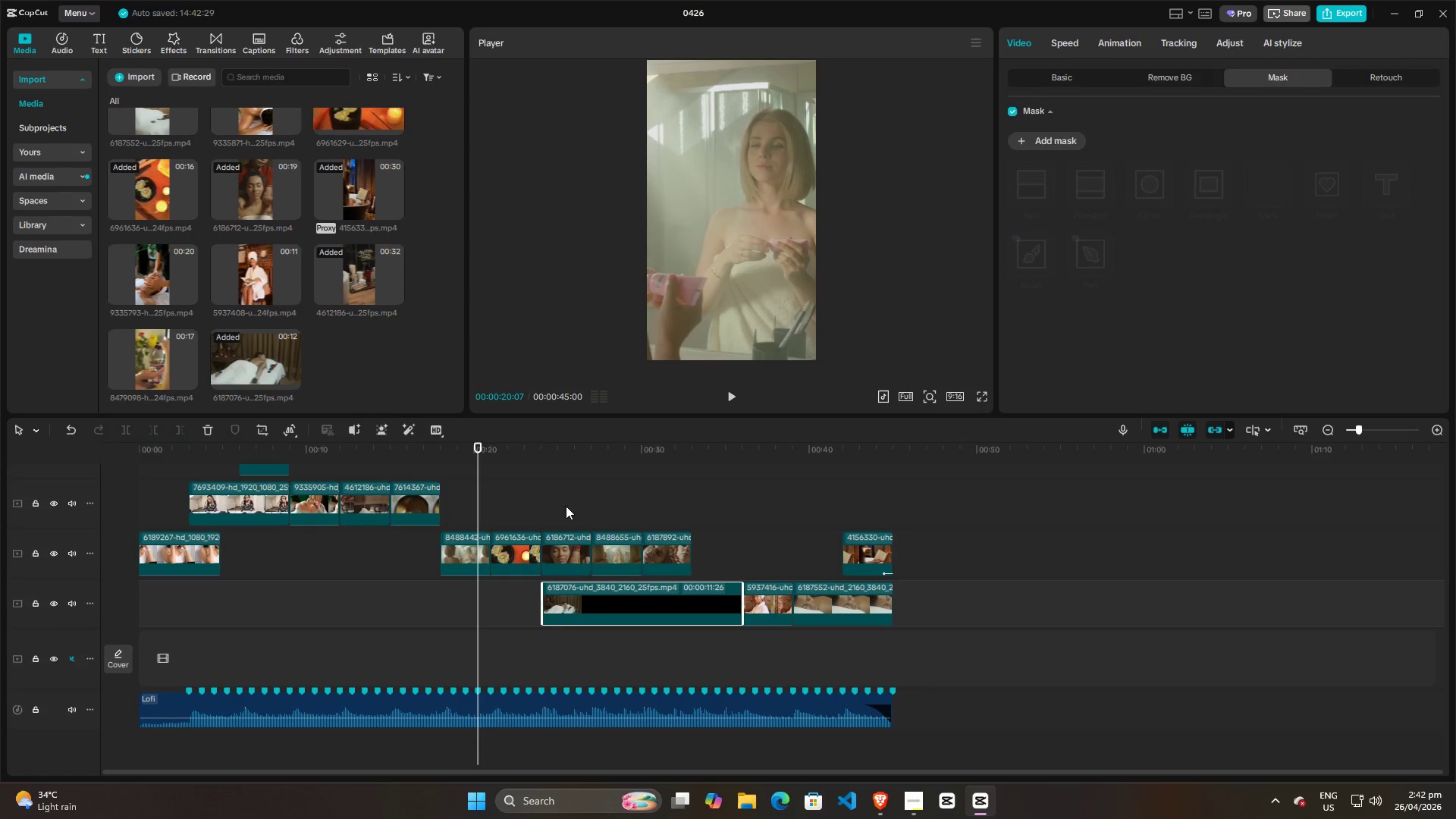 
left_click([578, 500])
 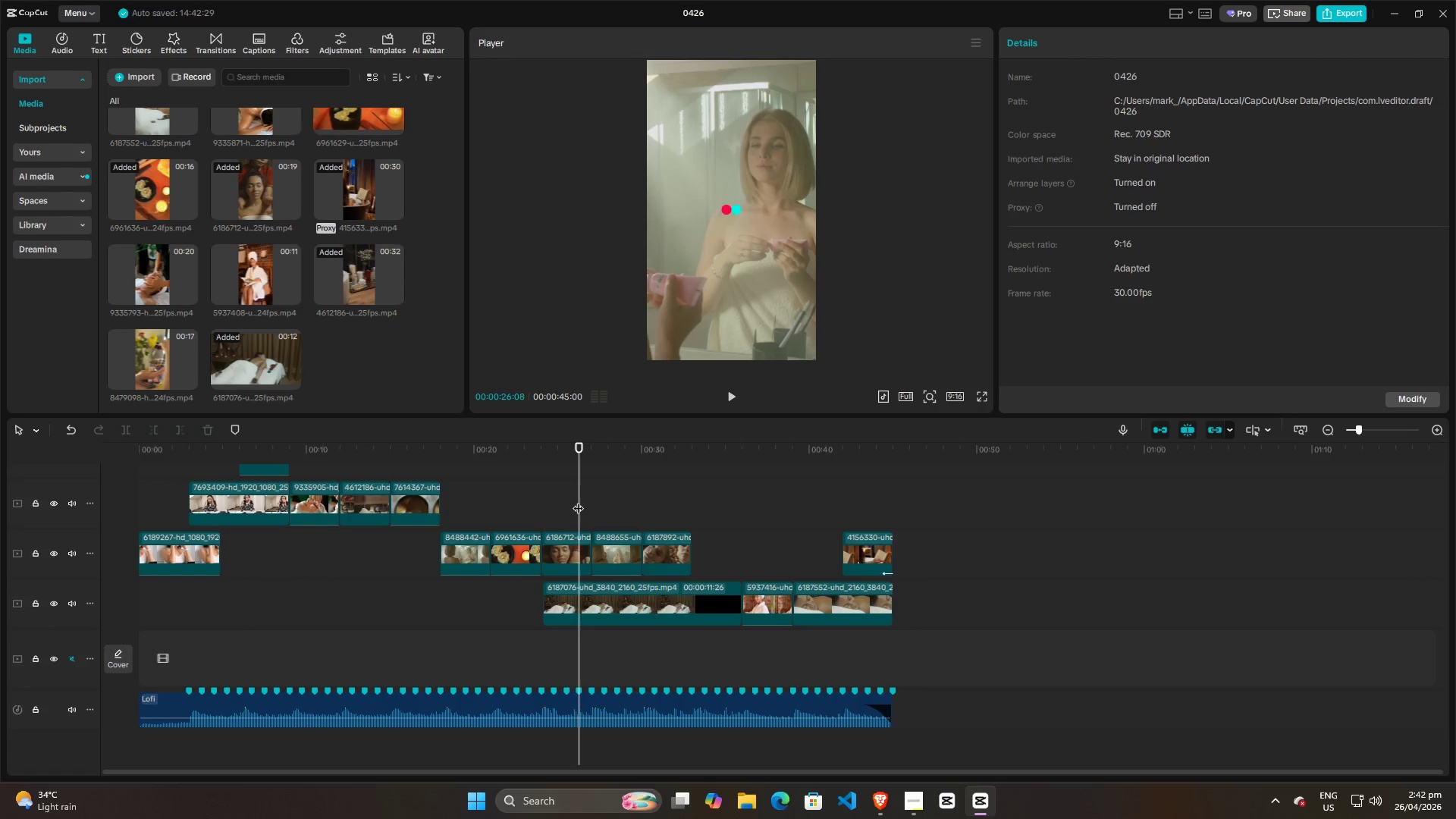 
key(Space)
 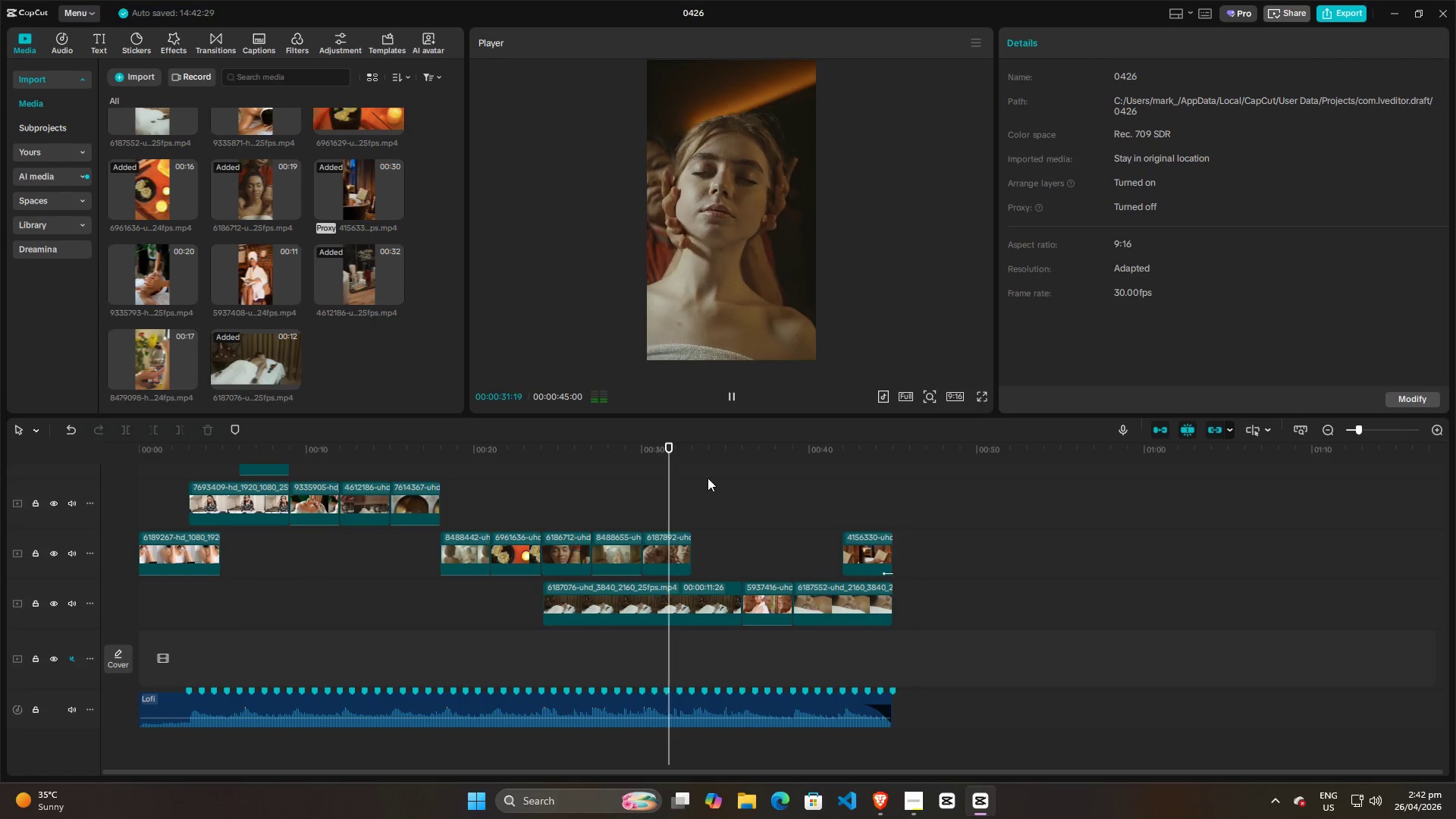 
wait(8.0)
 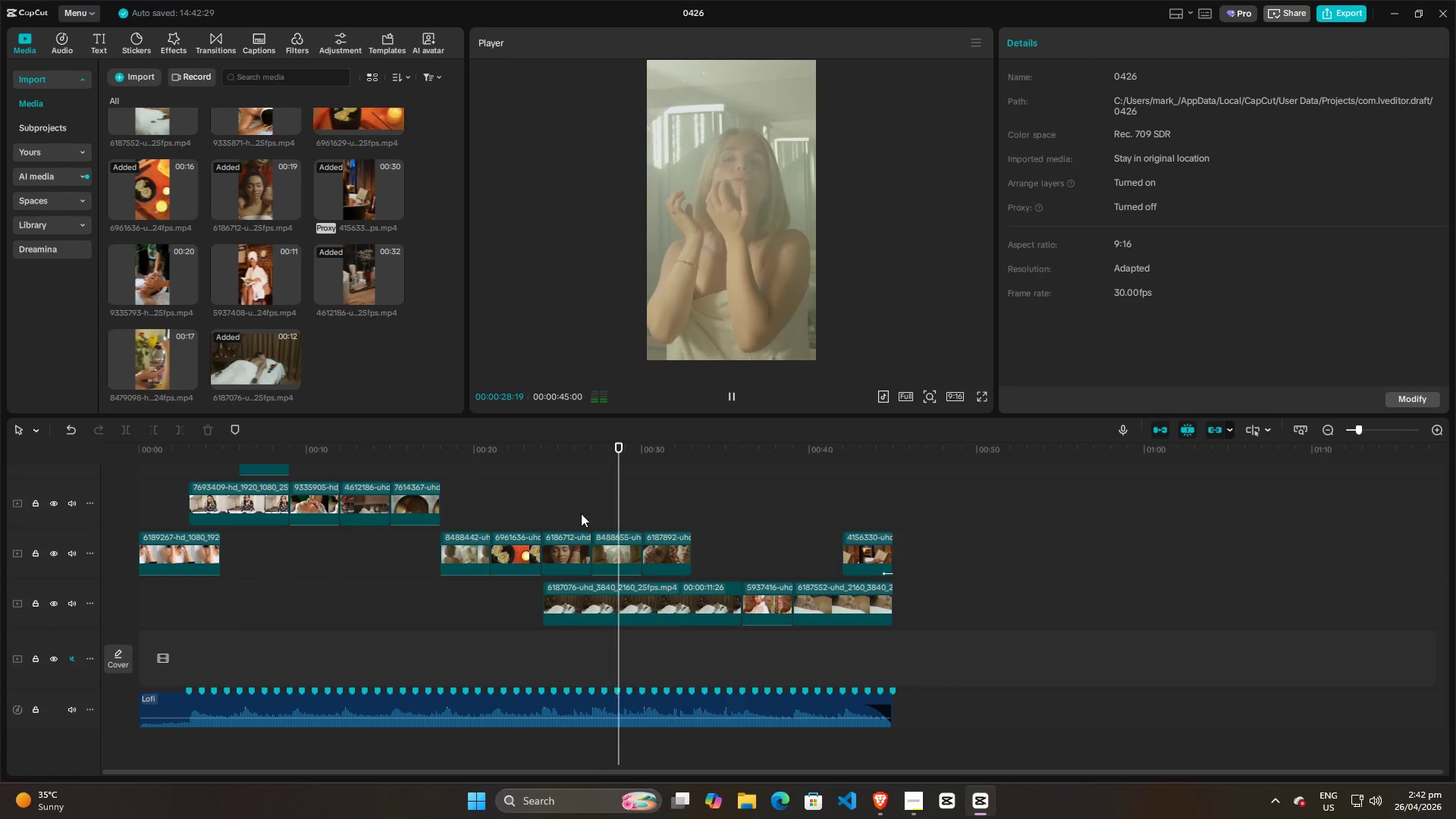 
key(Space)
 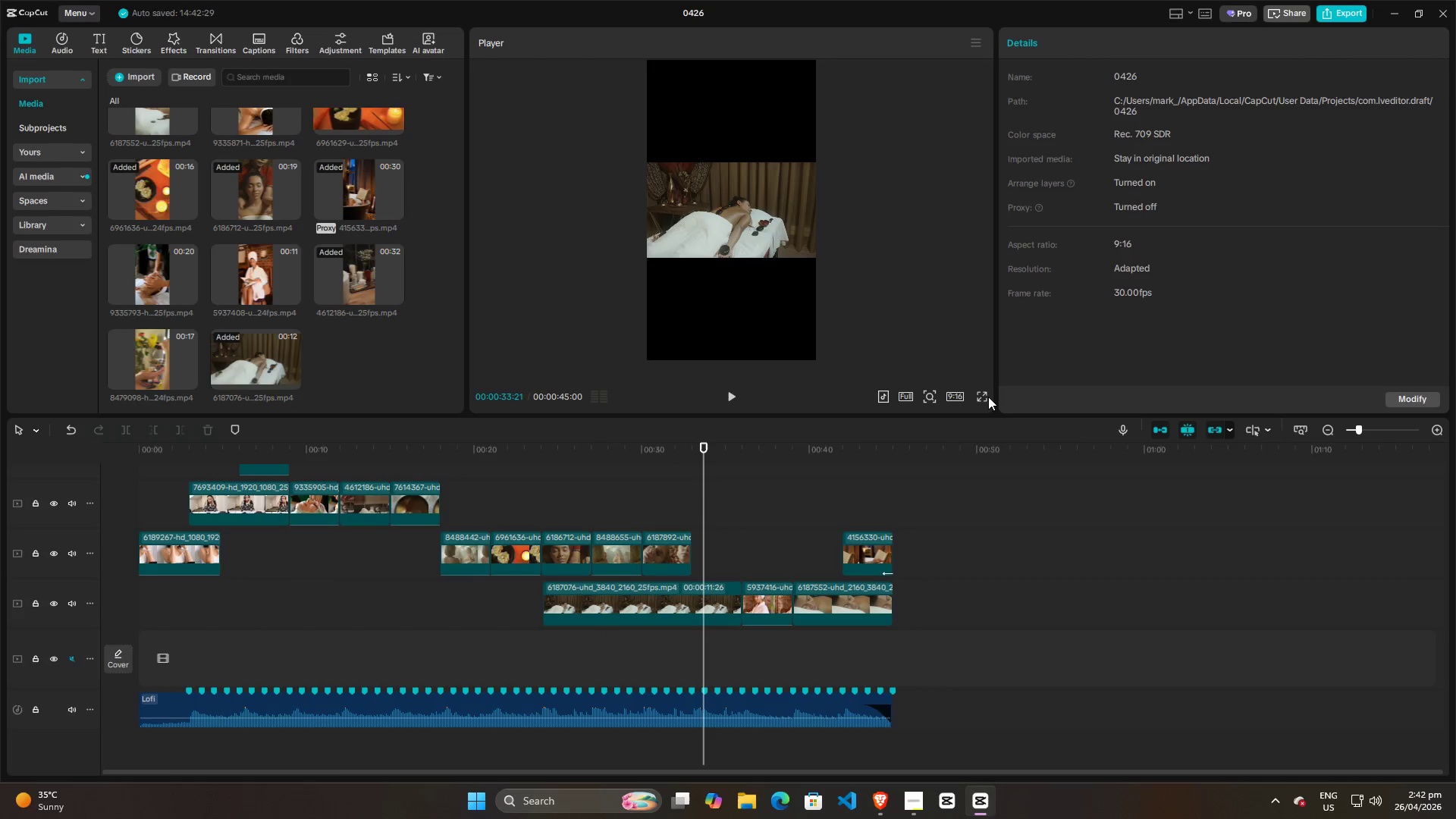 
left_click([986, 396])
 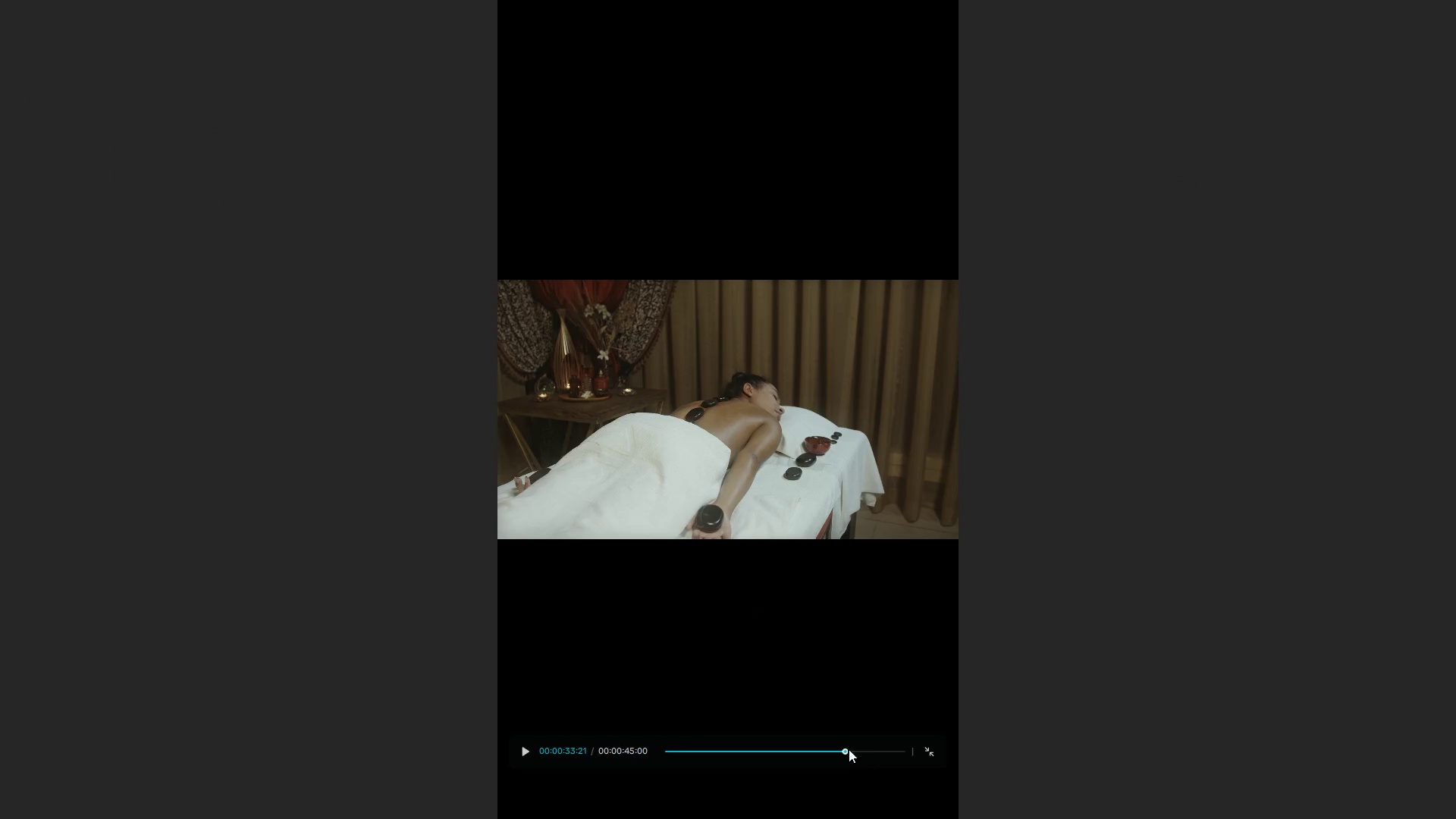 
left_click_drag(start_coordinate=[846, 750], to_coordinate=[525, 757])
 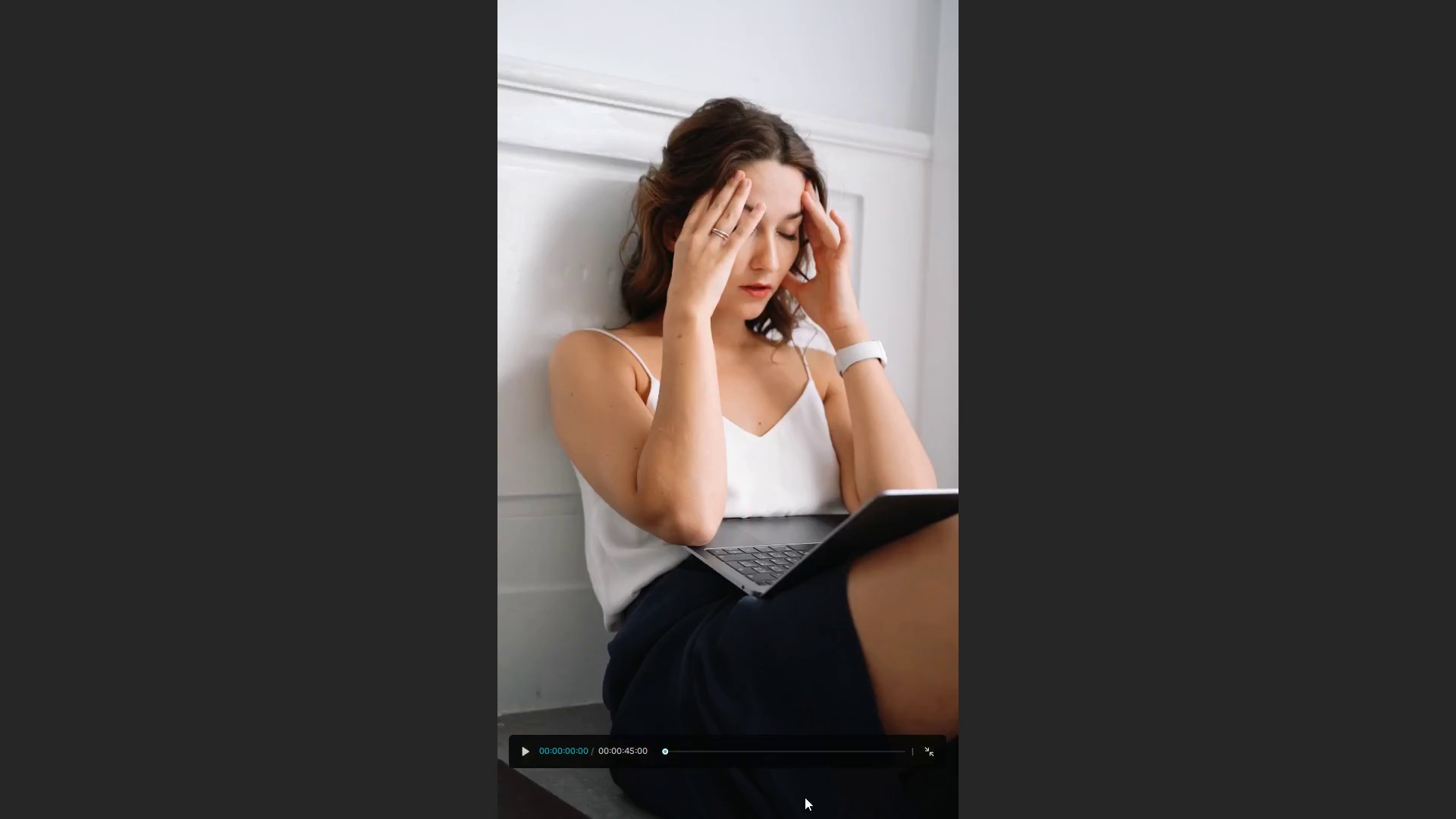 
key(Space)
 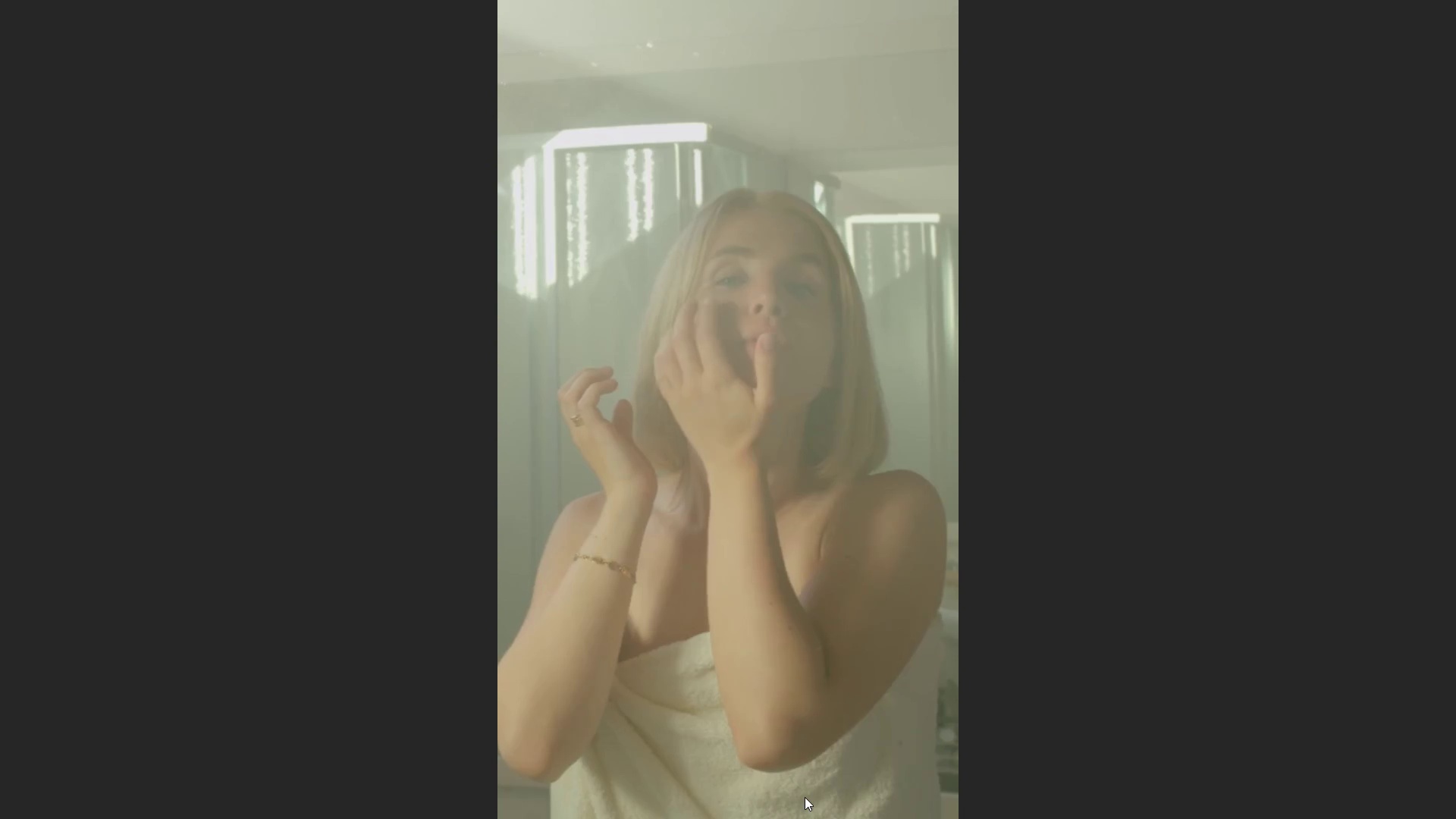 
wait(34.77)
 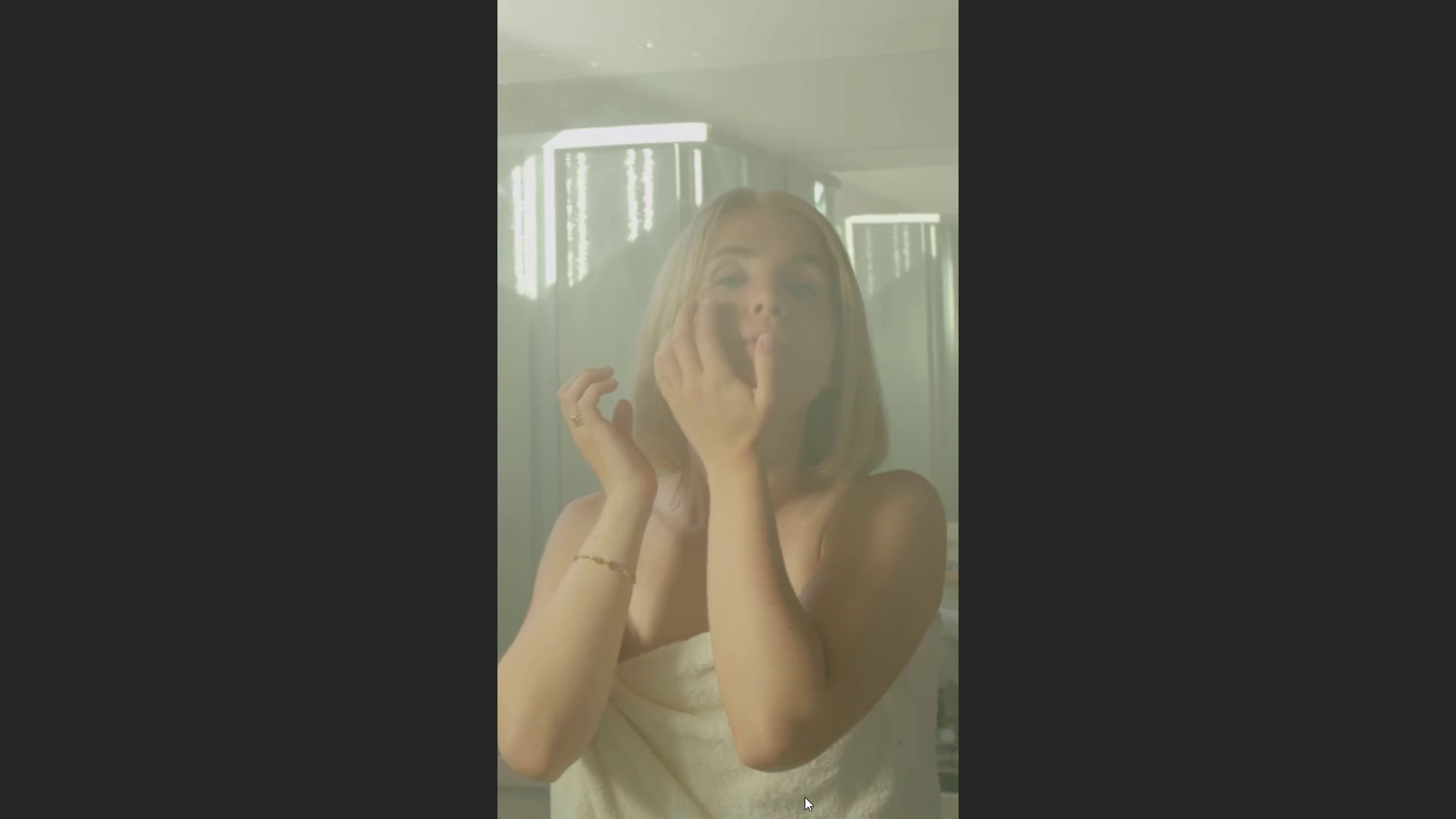 
double_click([810, 748])
 